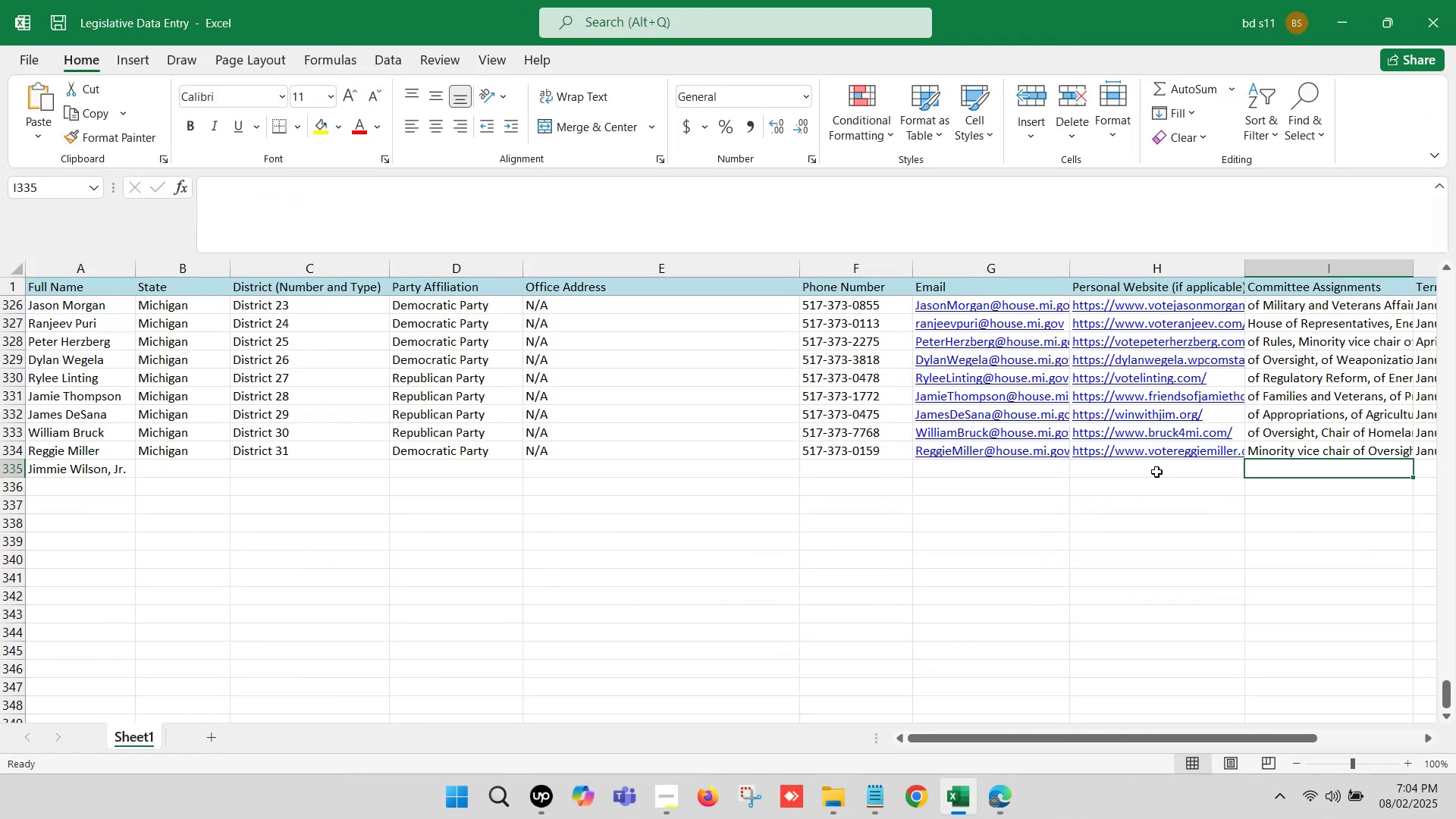 
key(ArrowRight)
 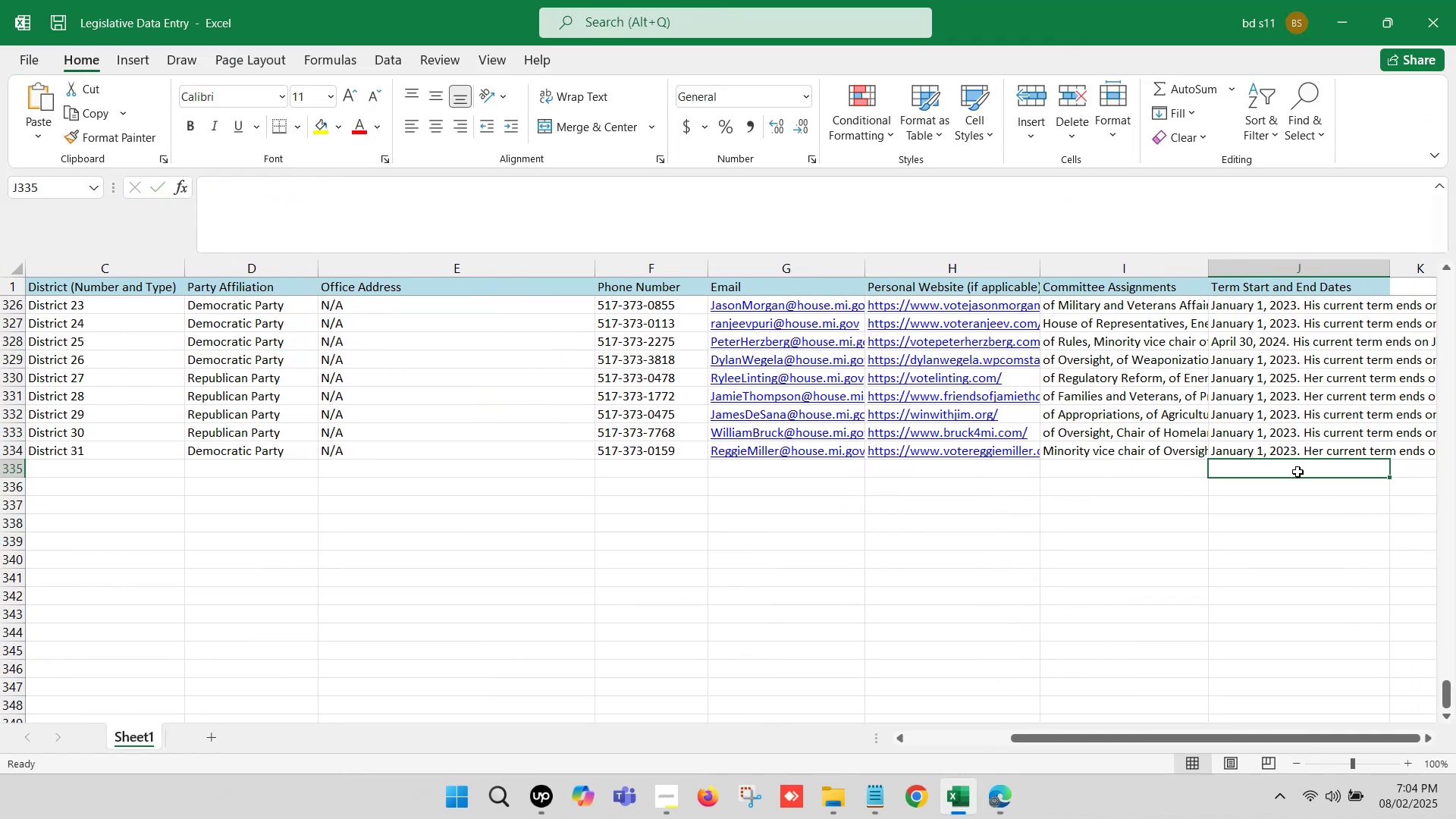 
left_click([1298, 472])
 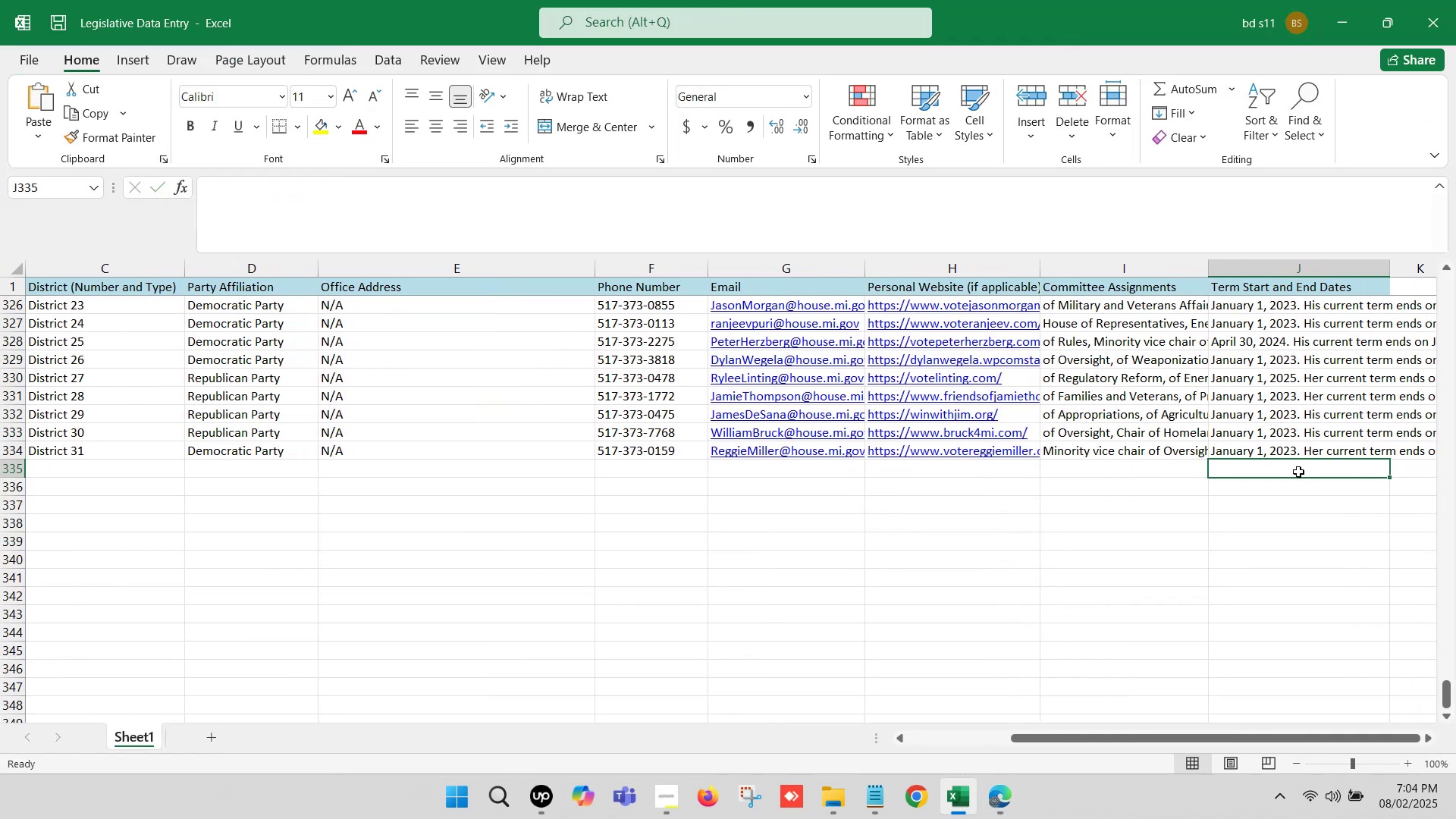 
double_click([1298, 472])
 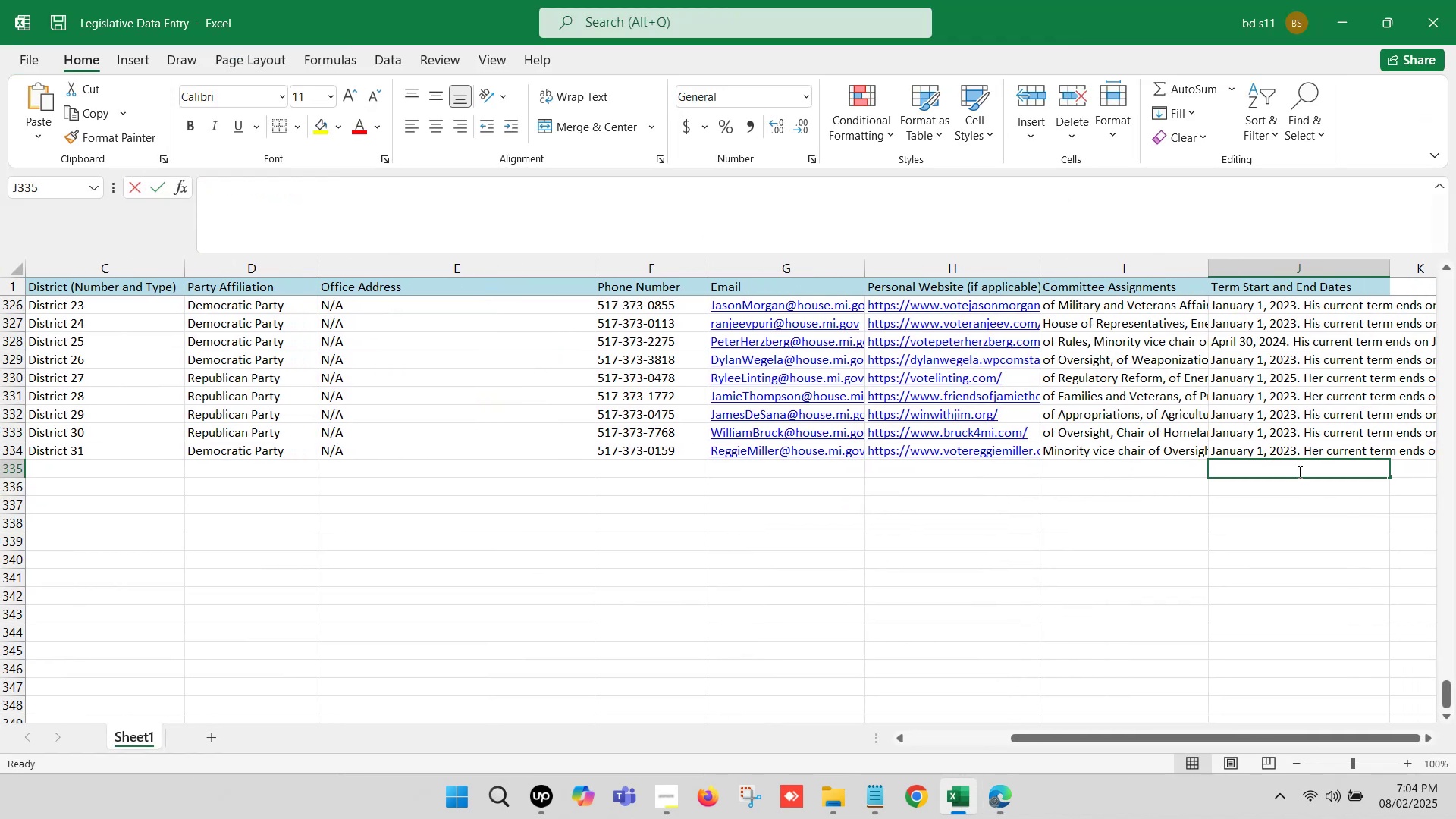 
key(Control+V)
 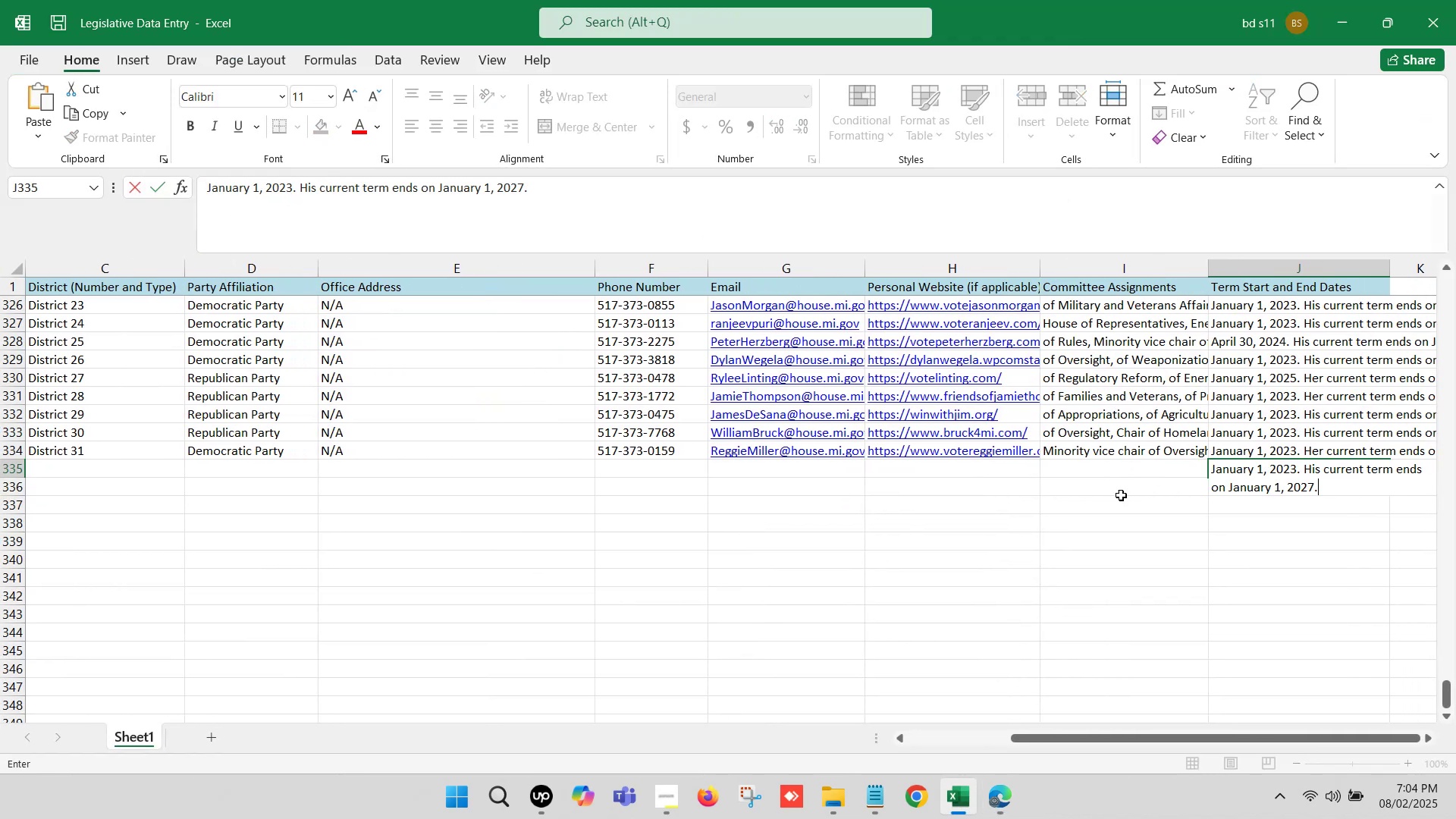 
left_click([1044, 510])
 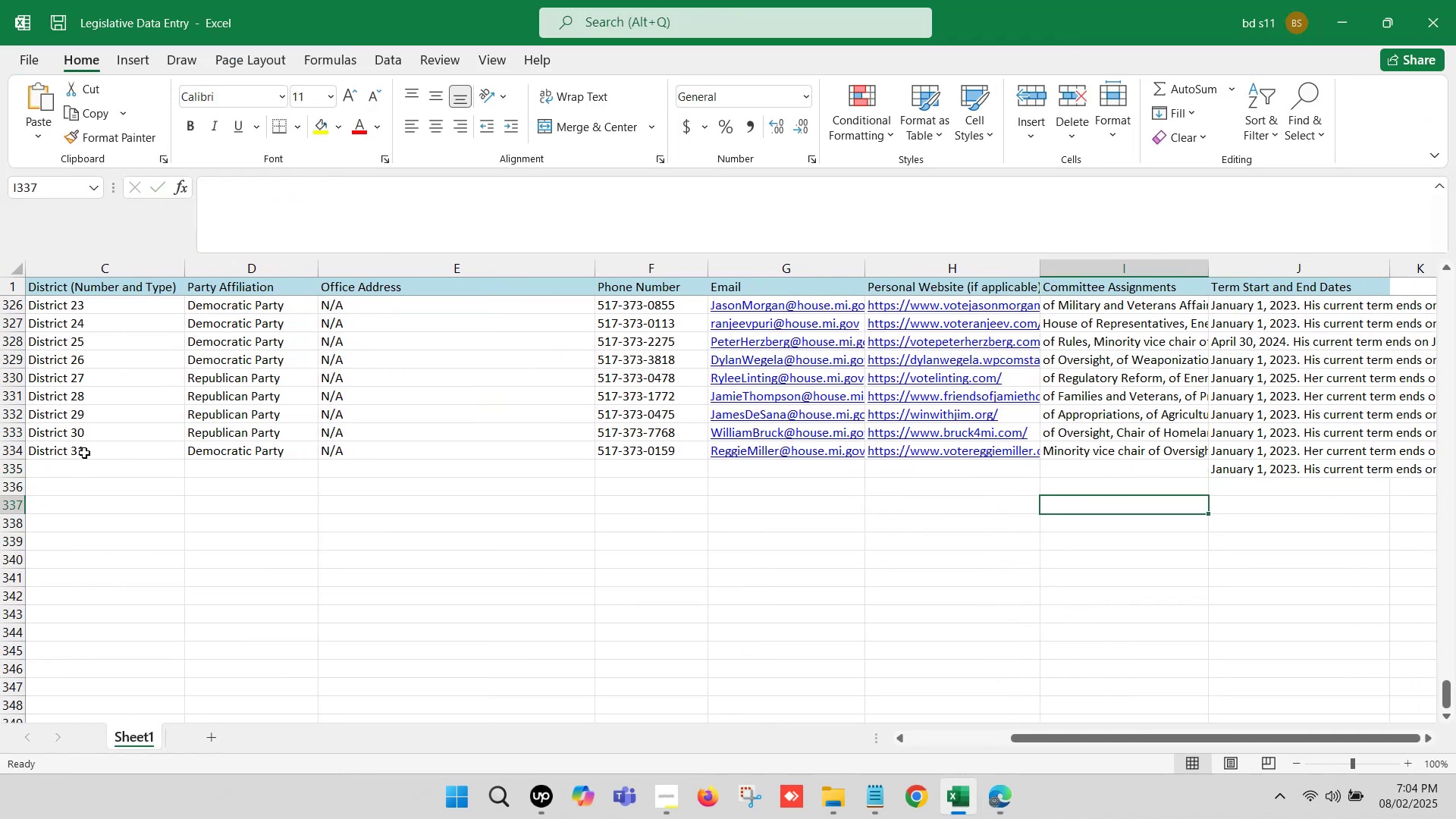 
left_click([84, 453])
 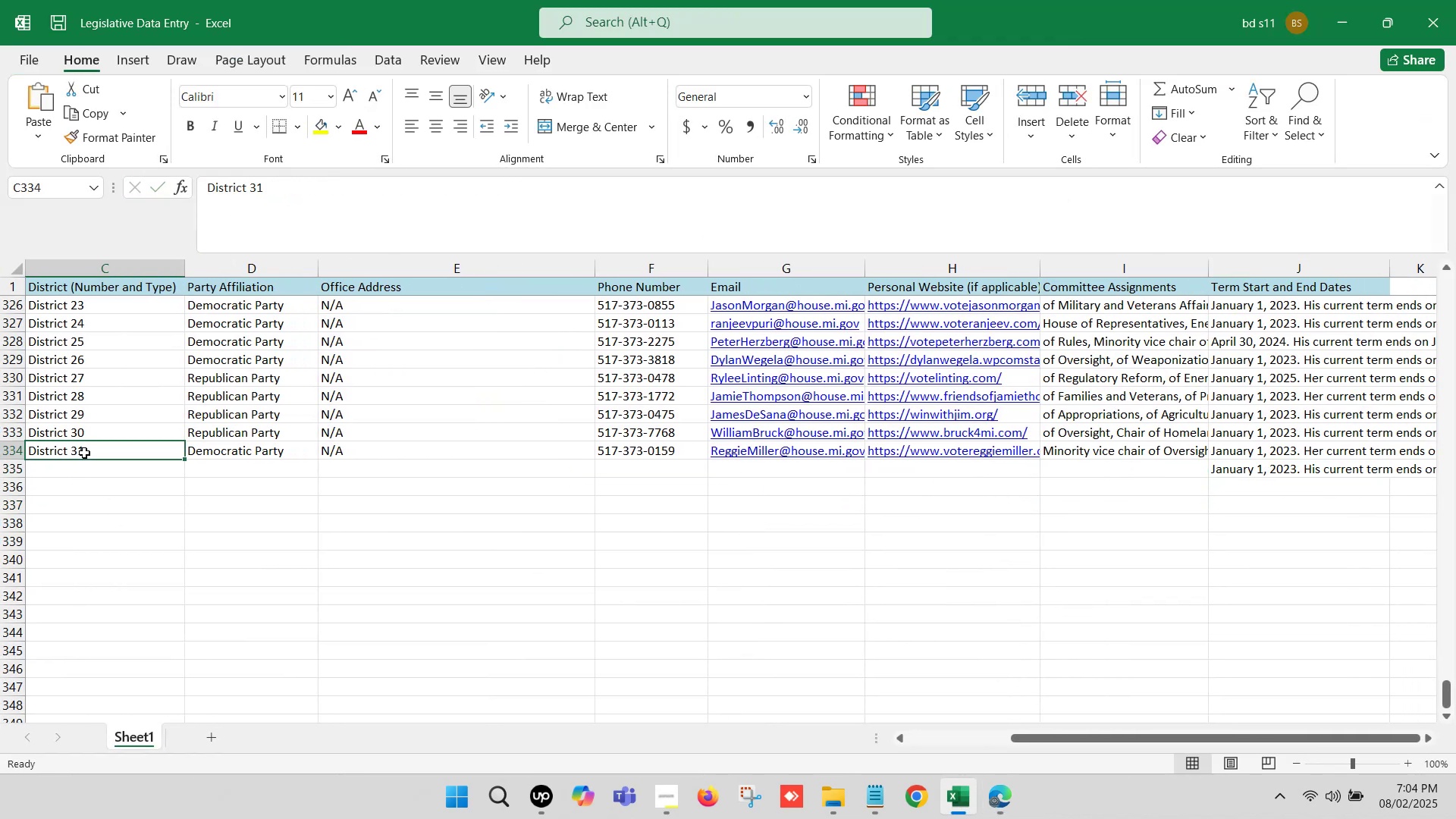 
key(ArrowLeft)
 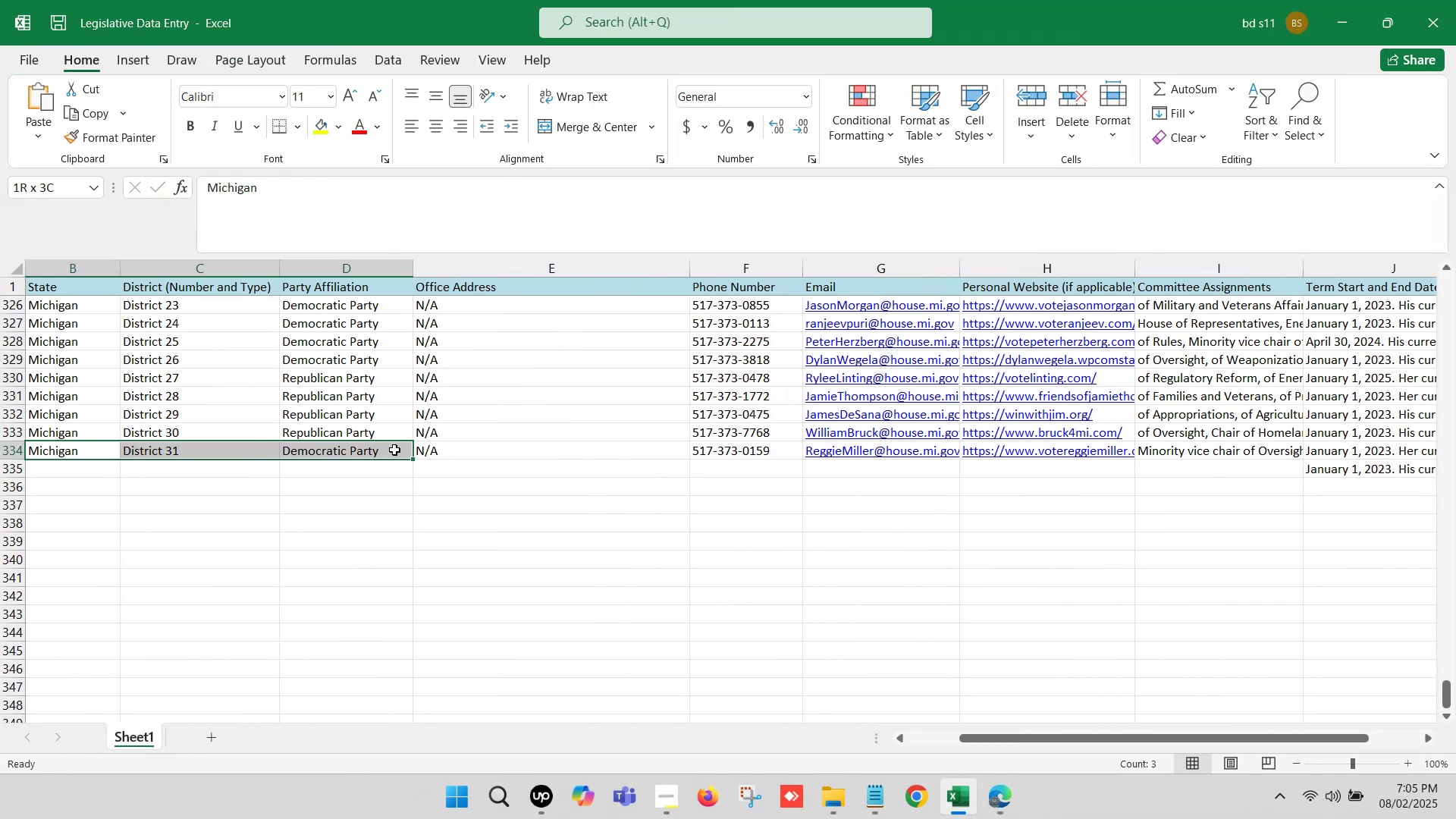 
key(Control+C)
 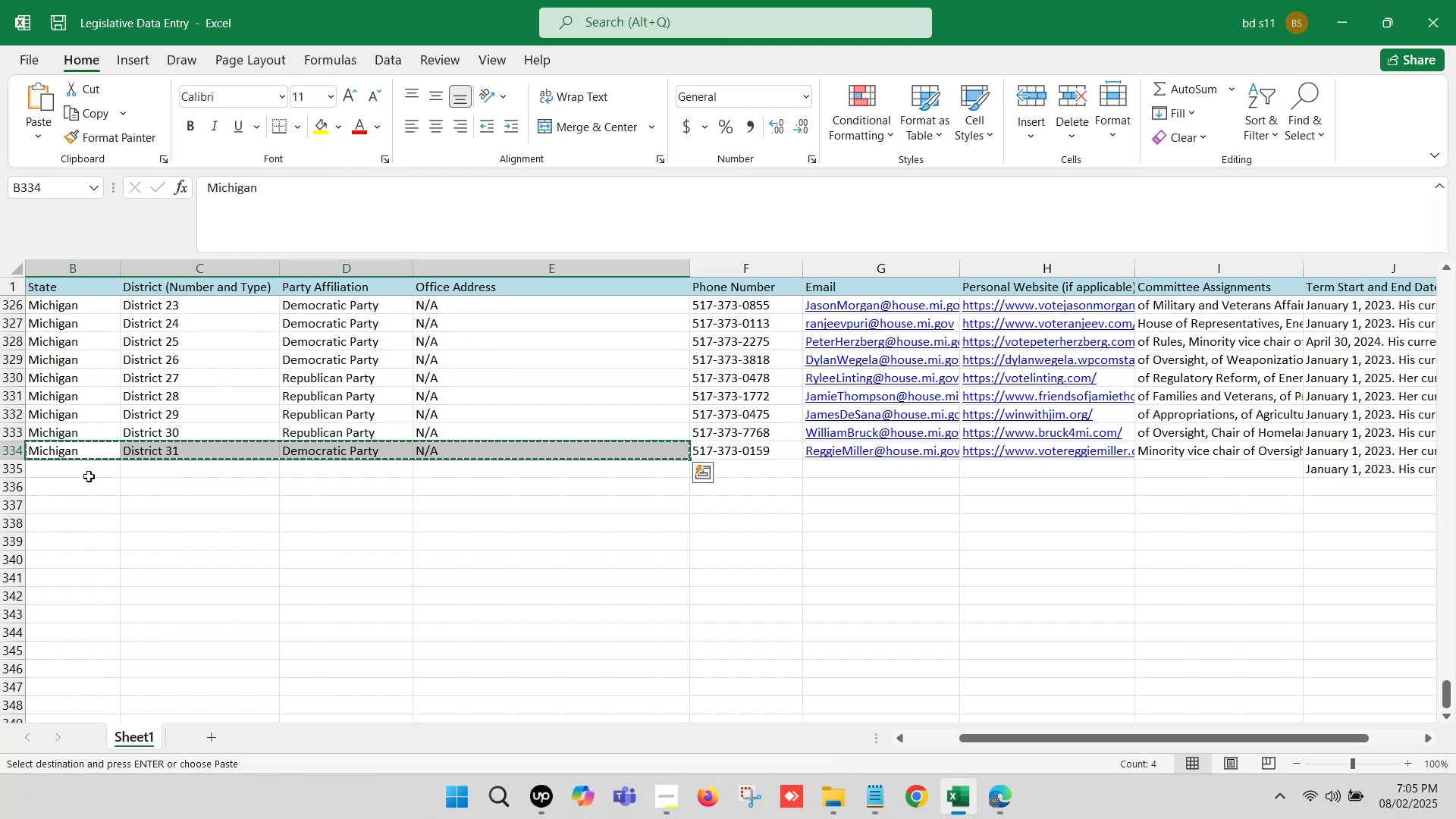 
left_click([87, 469])
 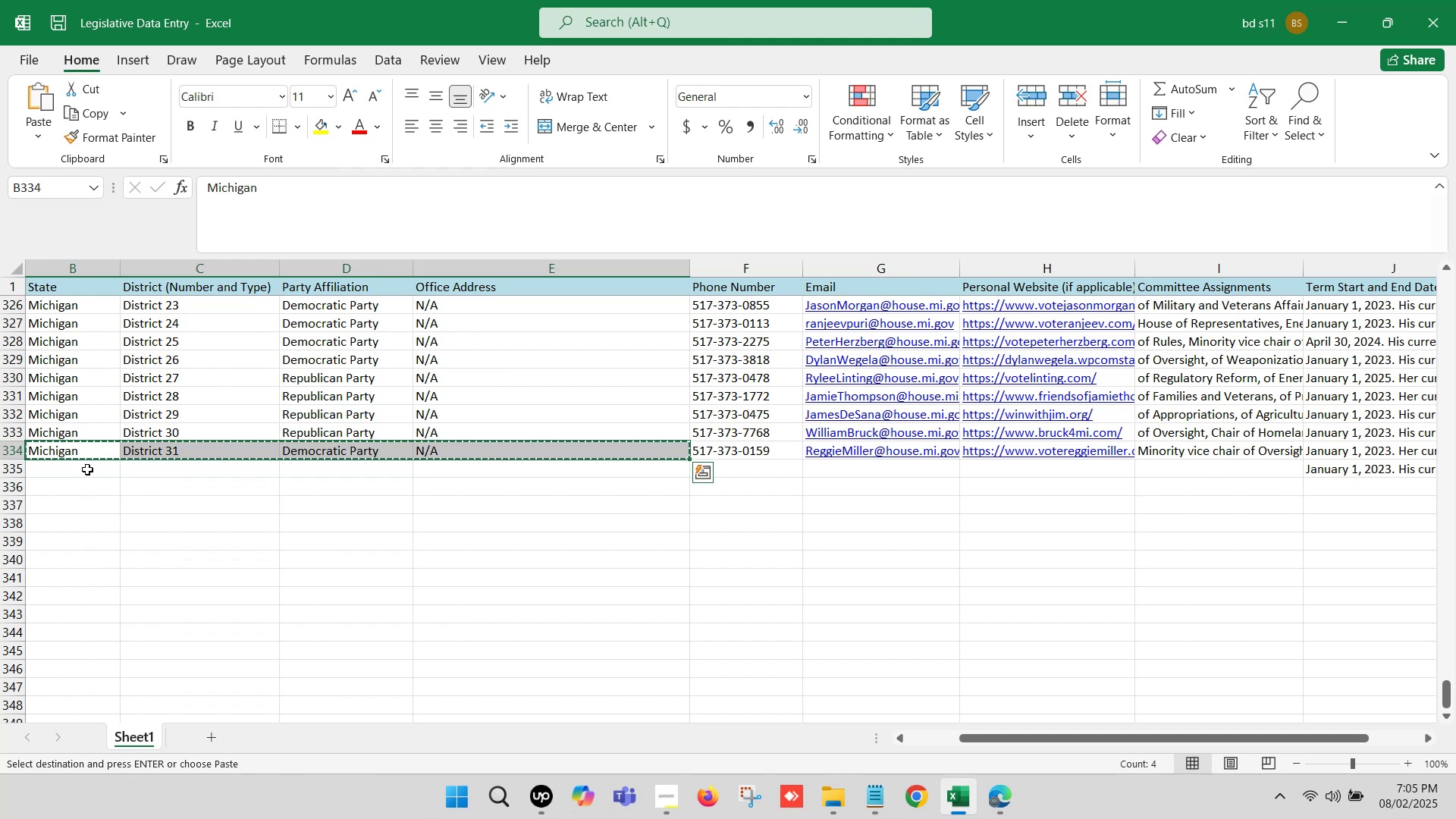 
key(Control+ControlLeft)
 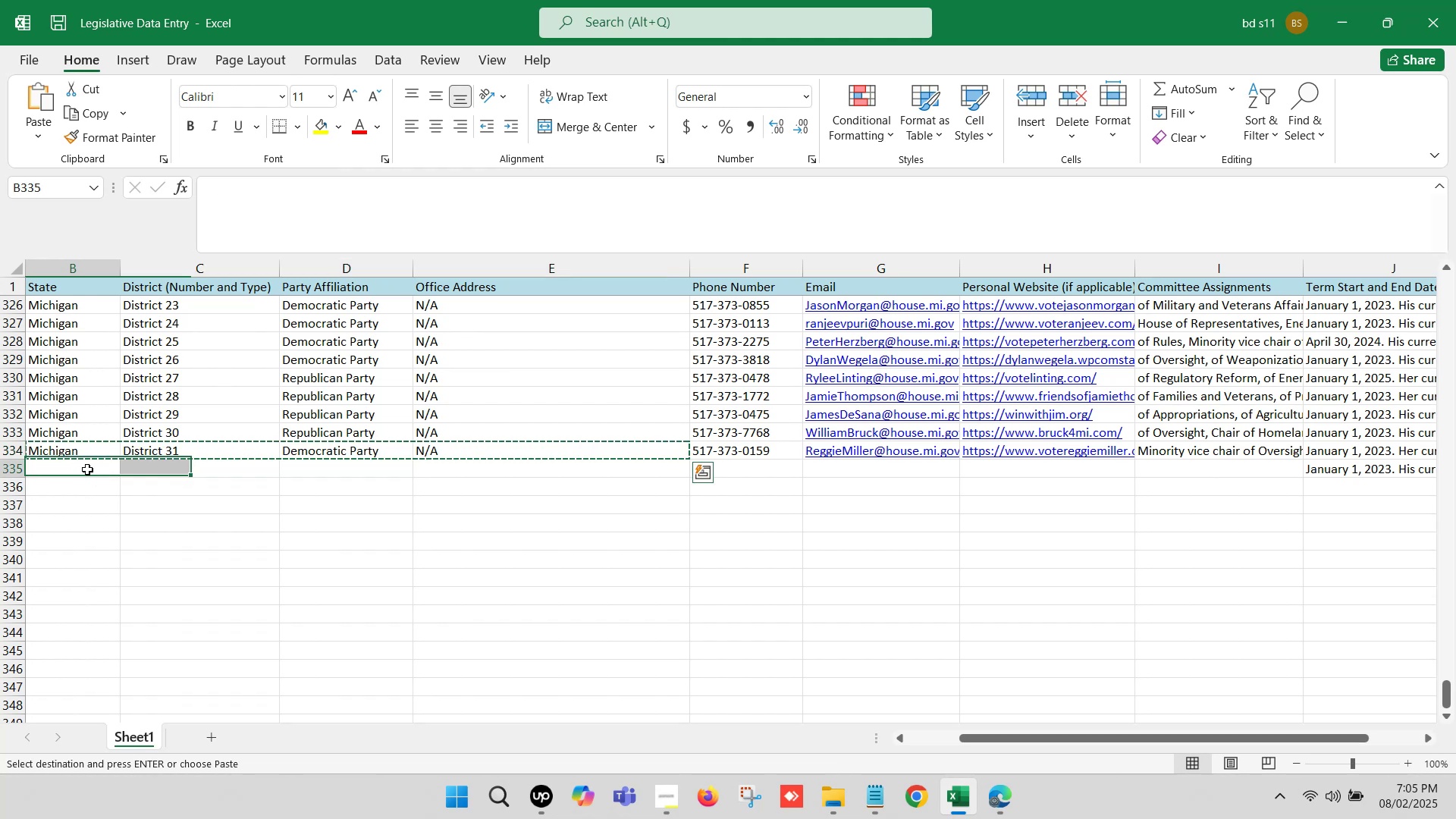 
key(Control+V)
 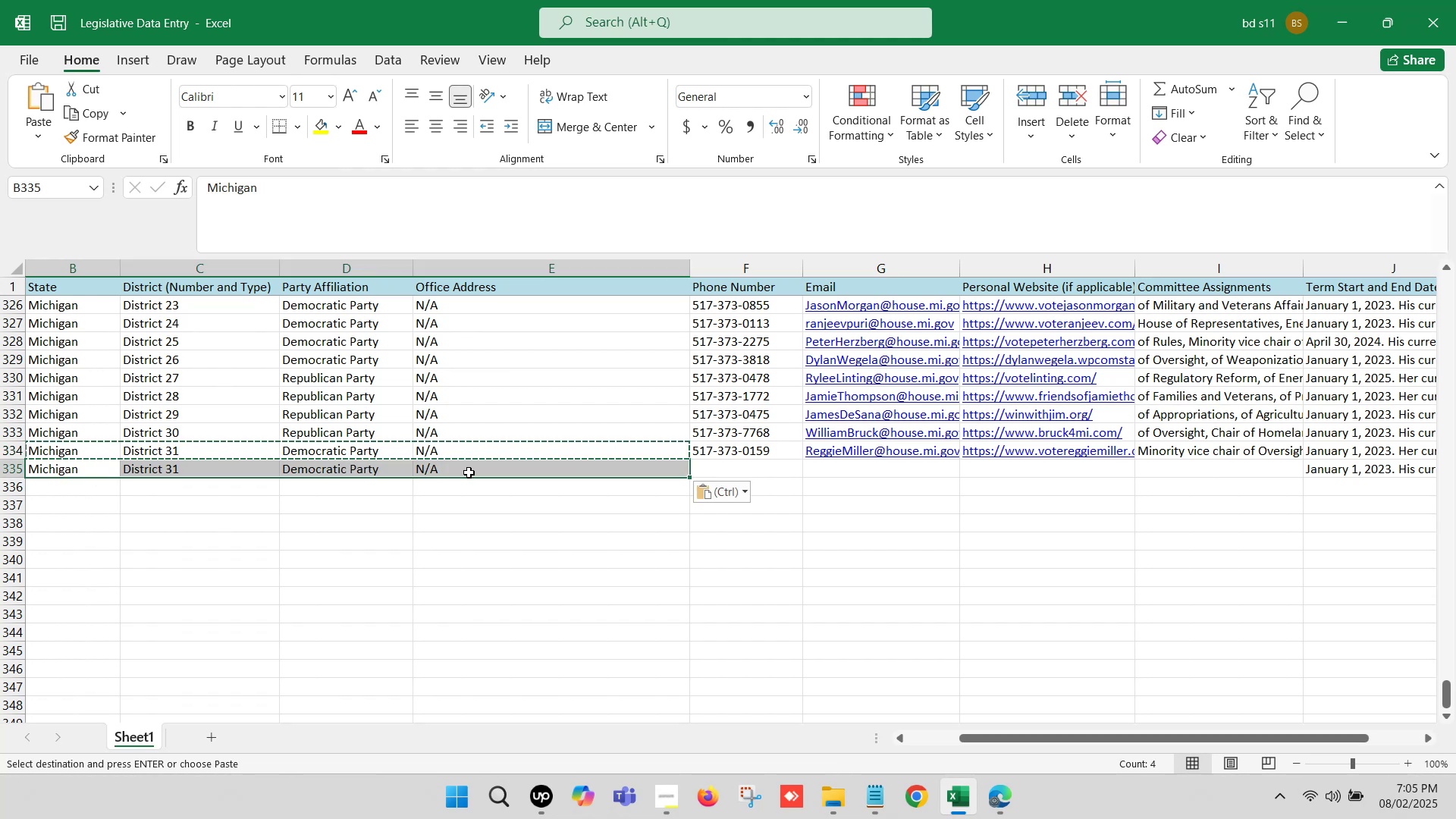 
double_click([470, 472])
 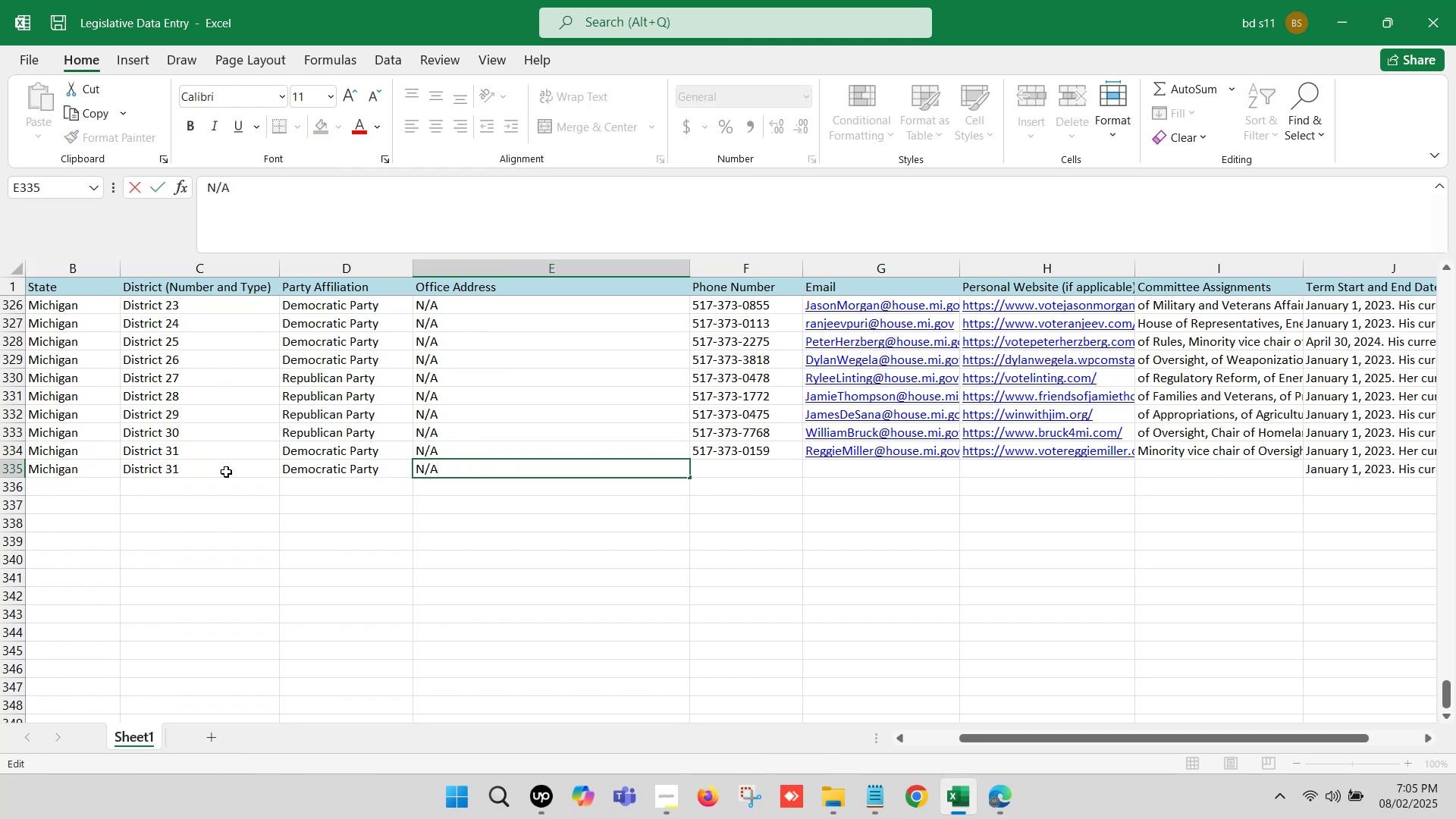 
double_click([222, 472])
 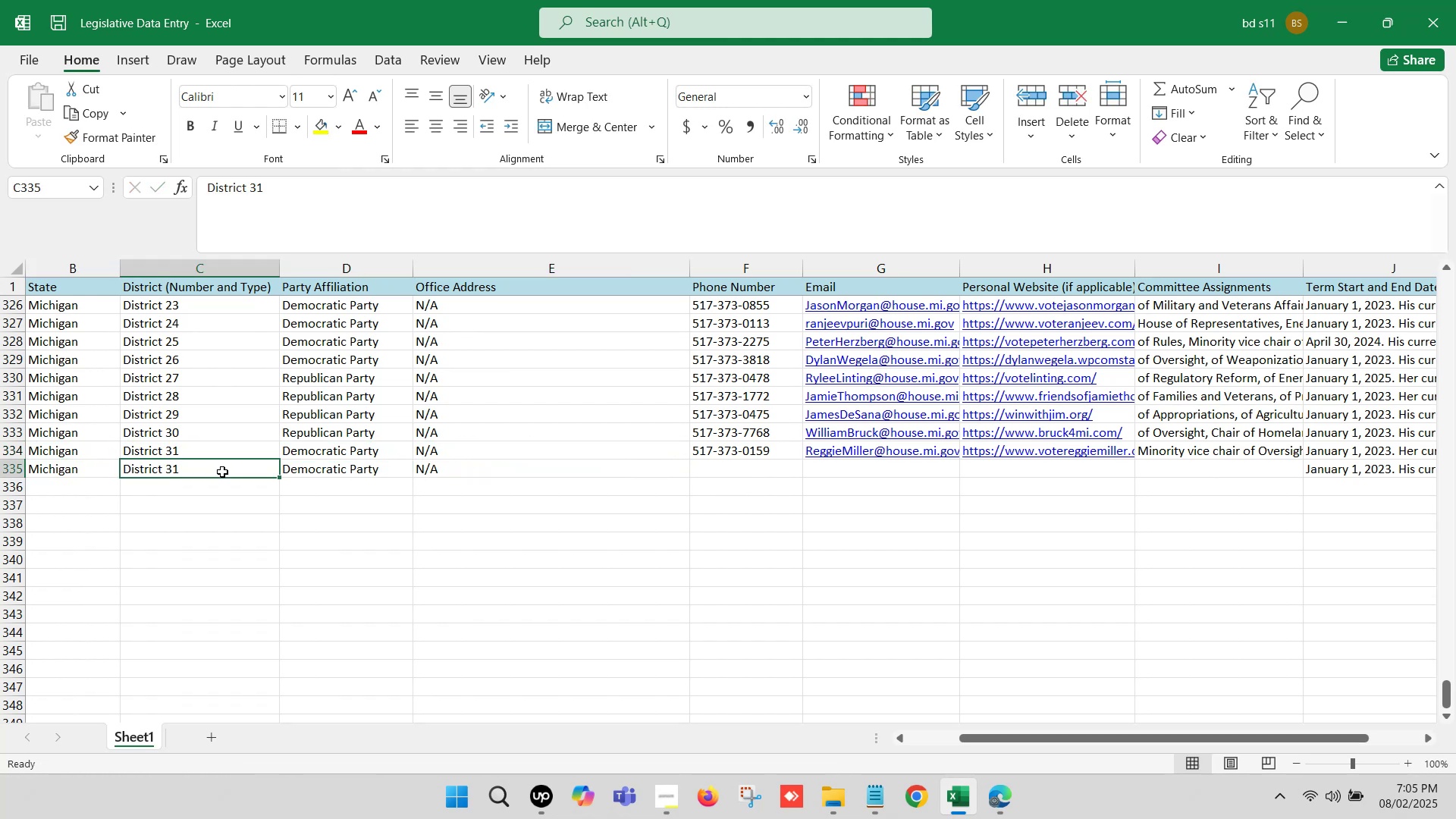 
key(Backspace)
 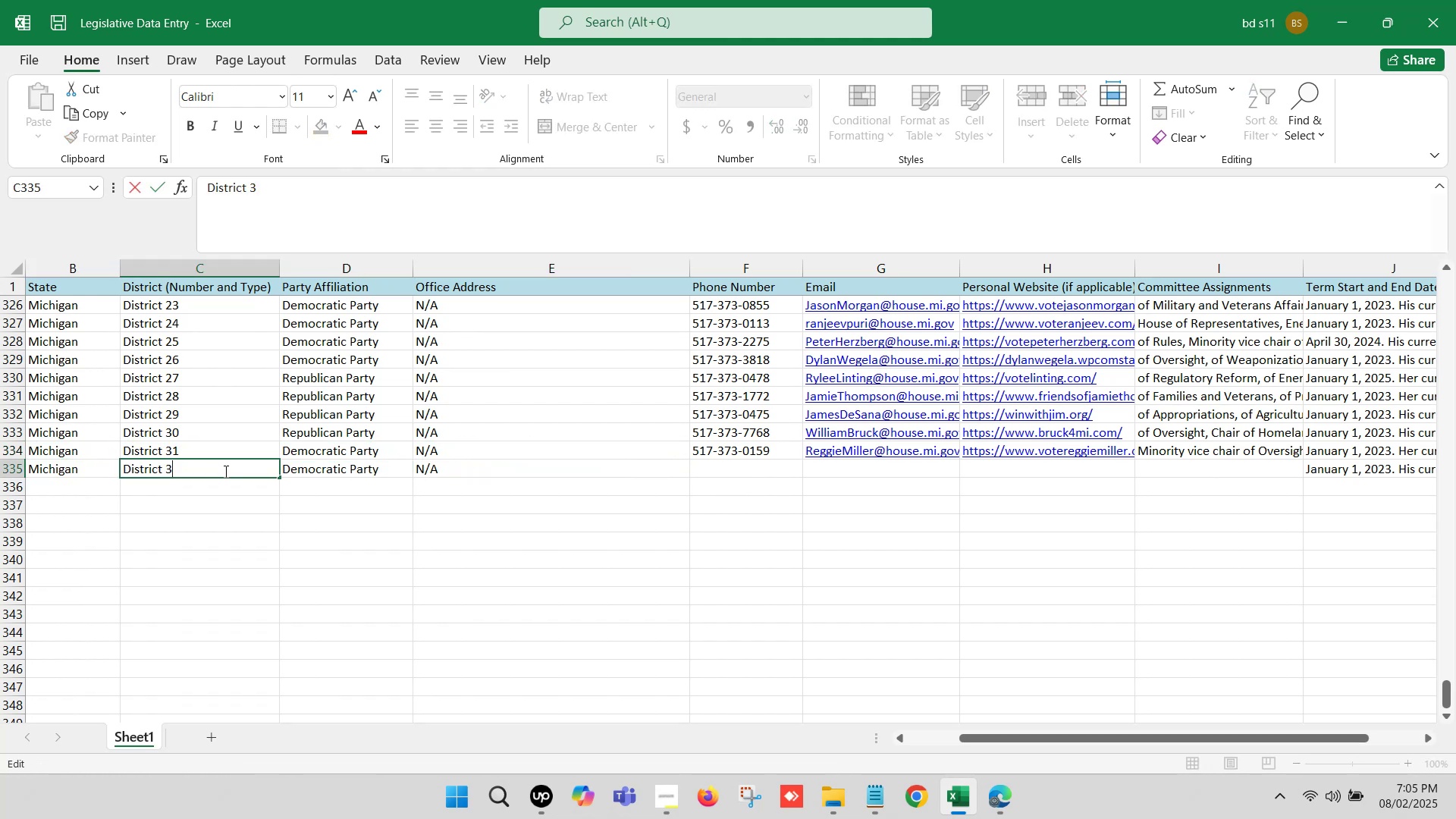 
key(2)
 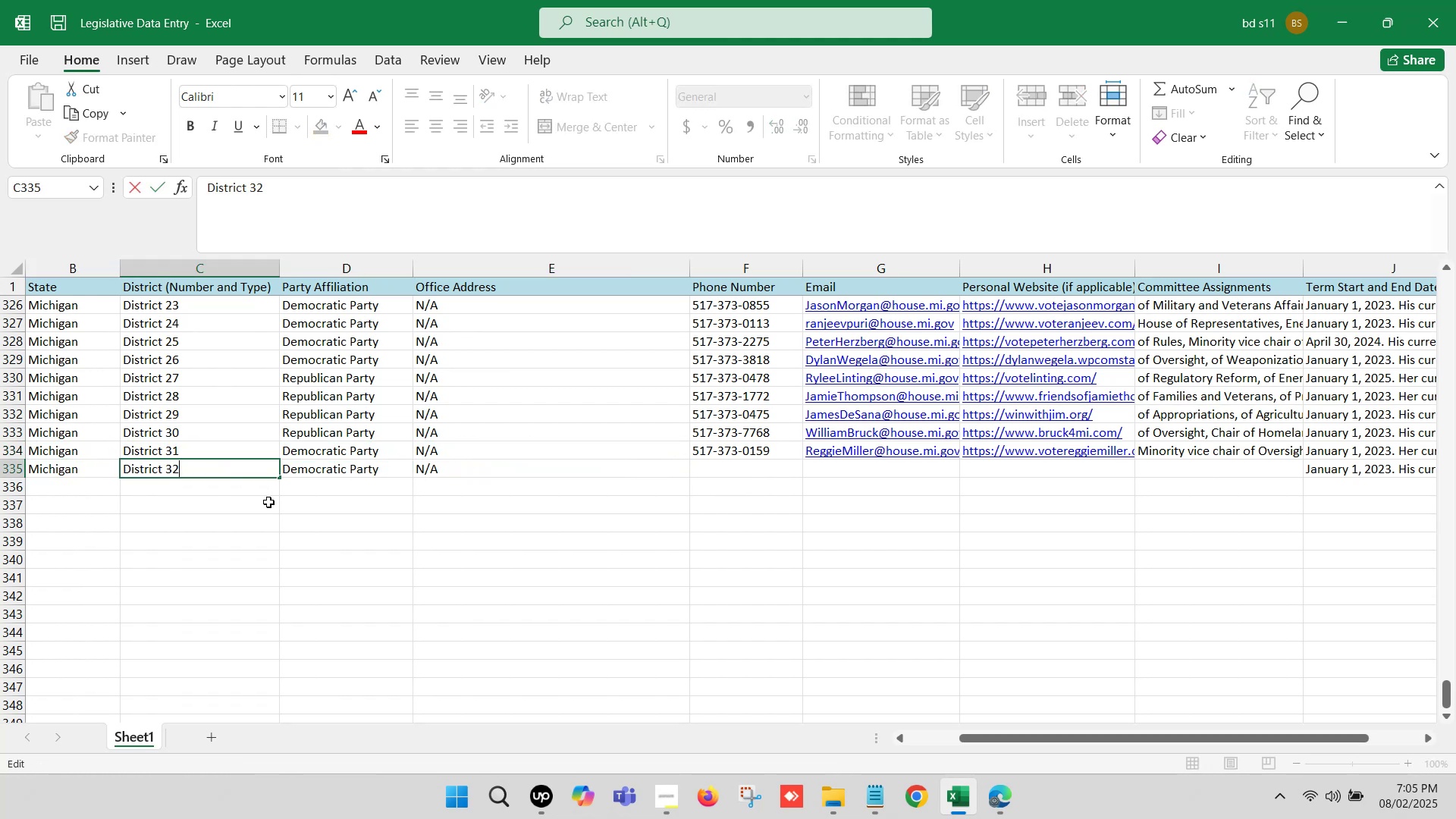 
left_click([273, 507])
 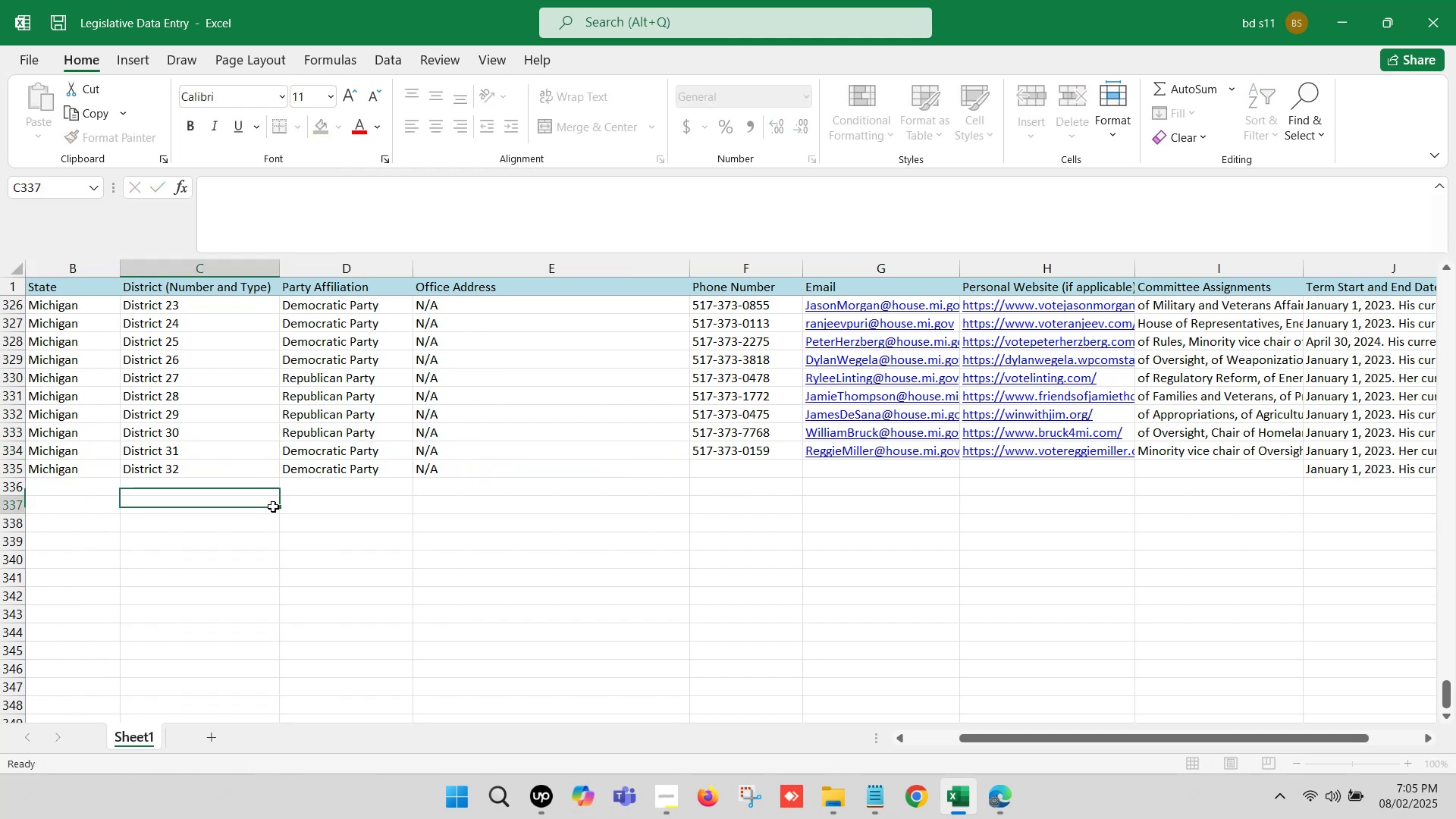 
hold_key(key=S, duration=0.42)
 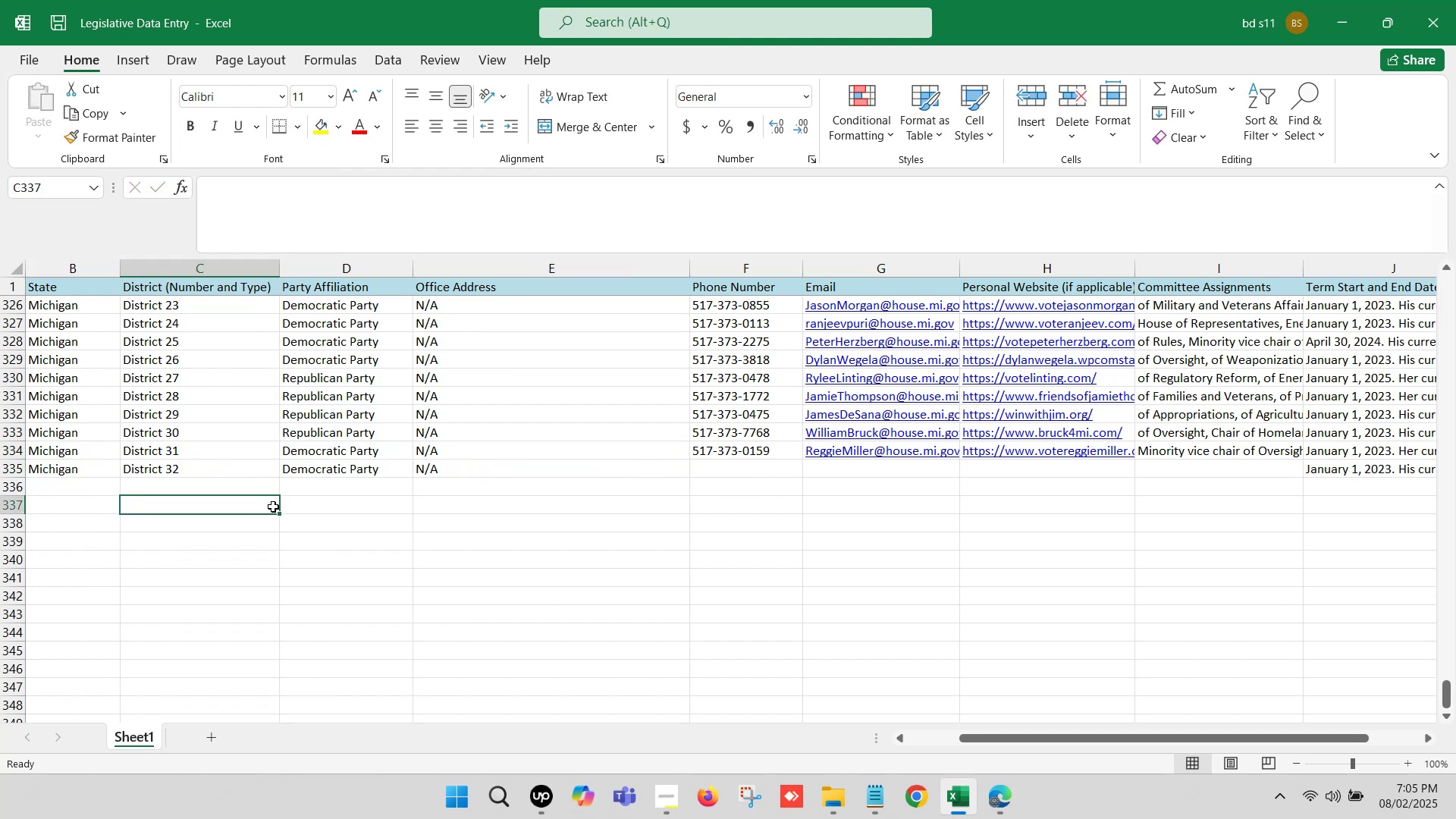 
key(Control+S)
 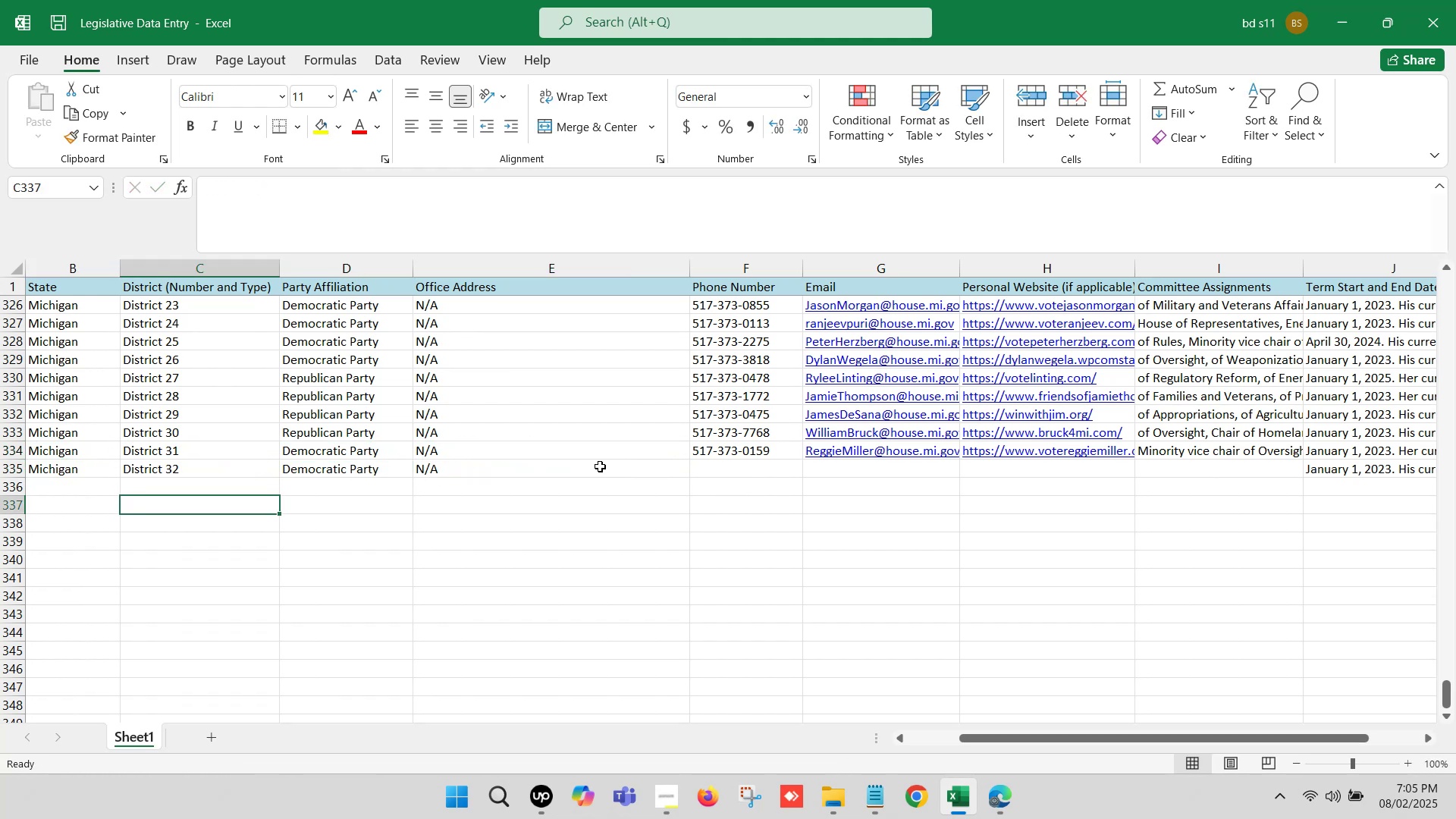 
left_click([633, 466])
 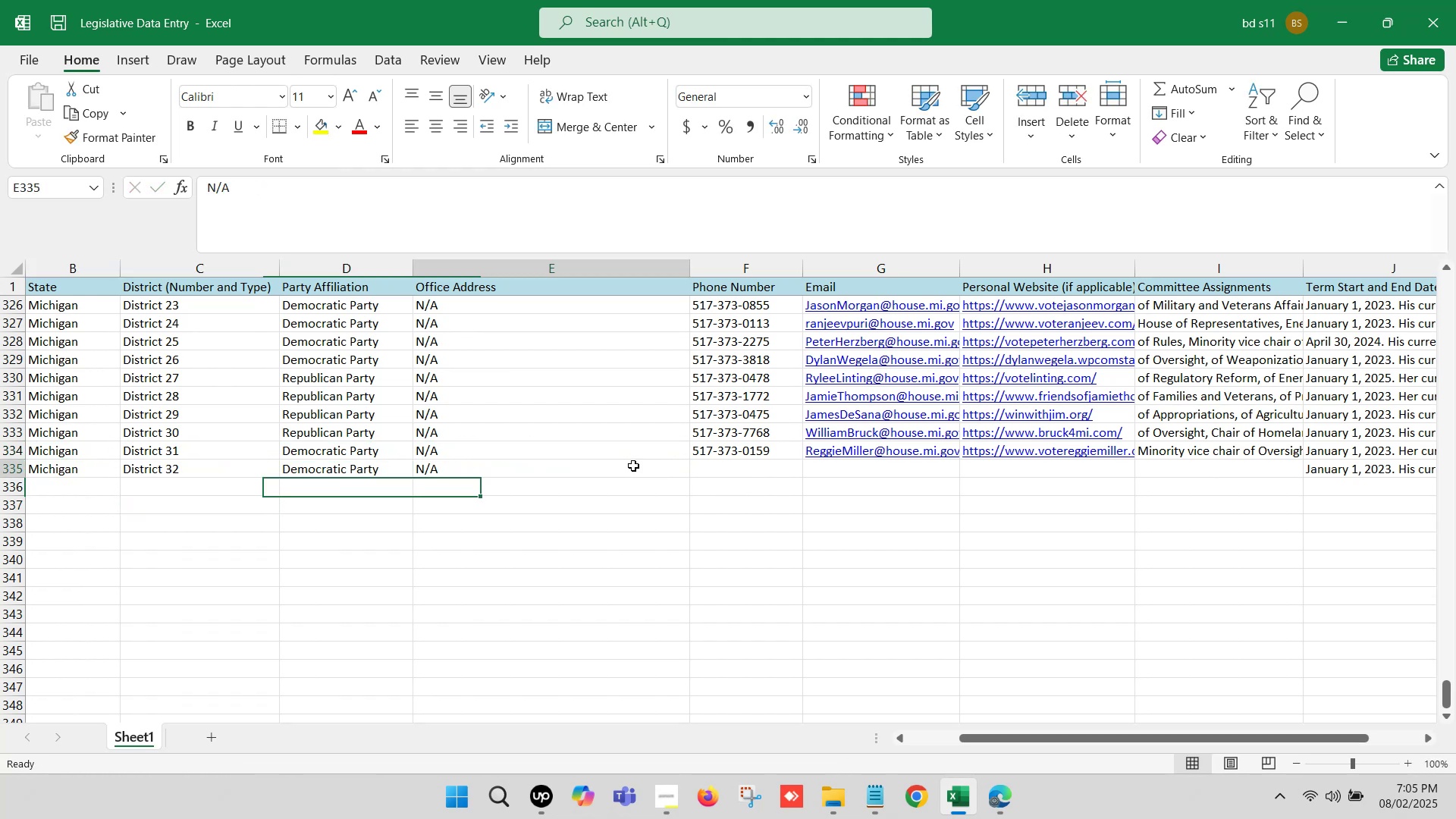 
key(ArrowRight)
 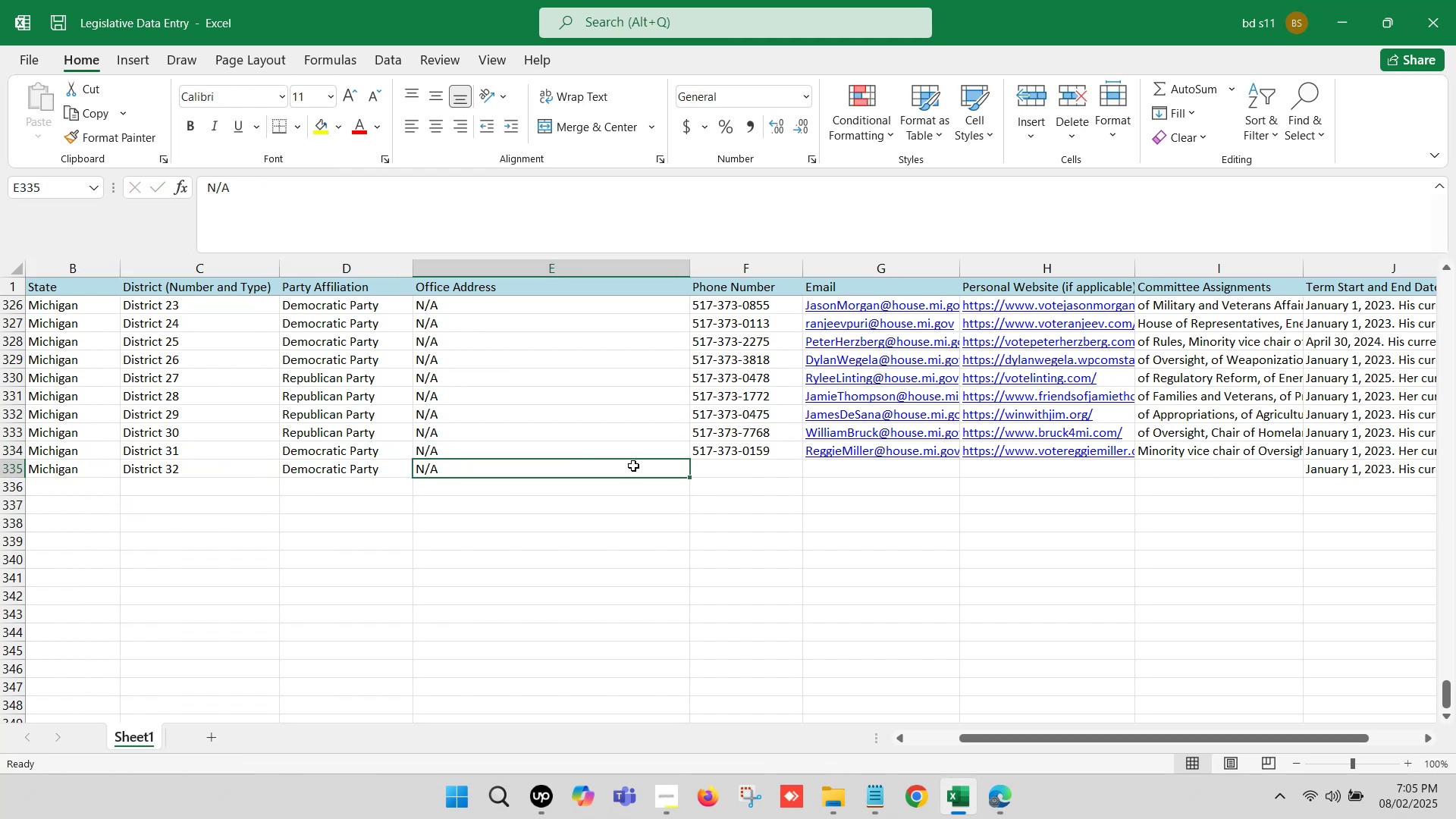 
key(ArrowRight)
 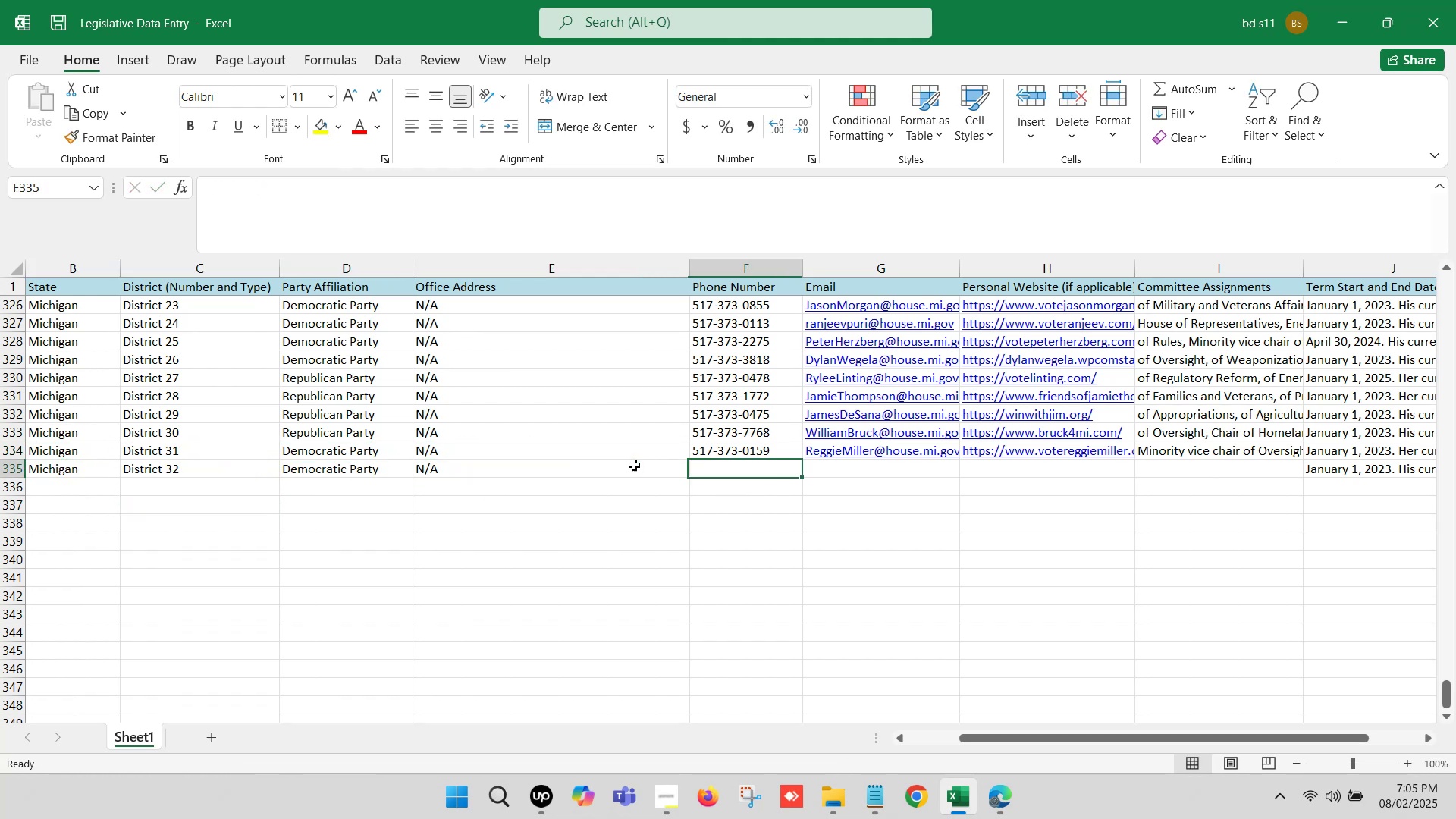 
key(ArrowRight)
 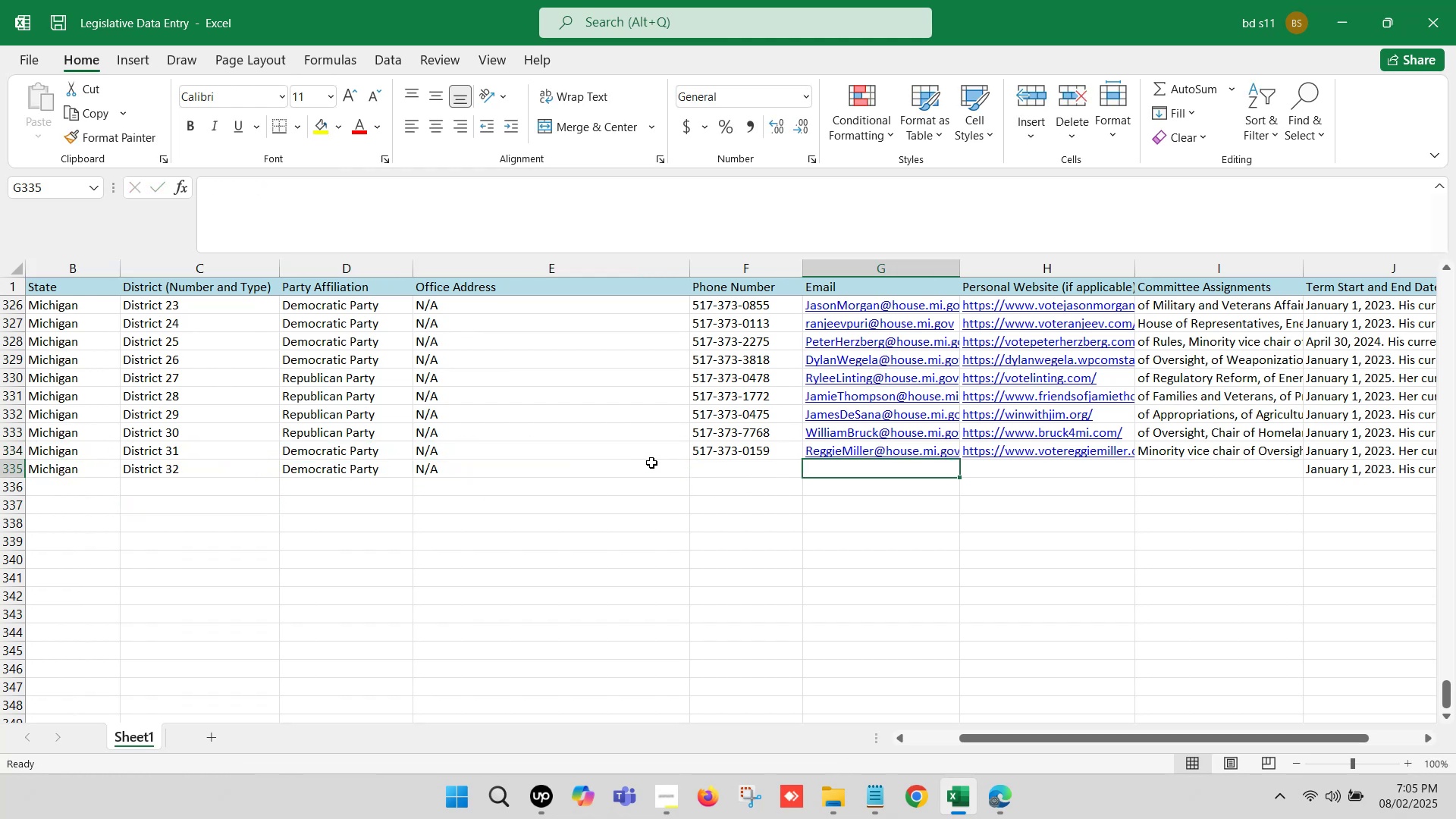 
key(ArrowRight)
 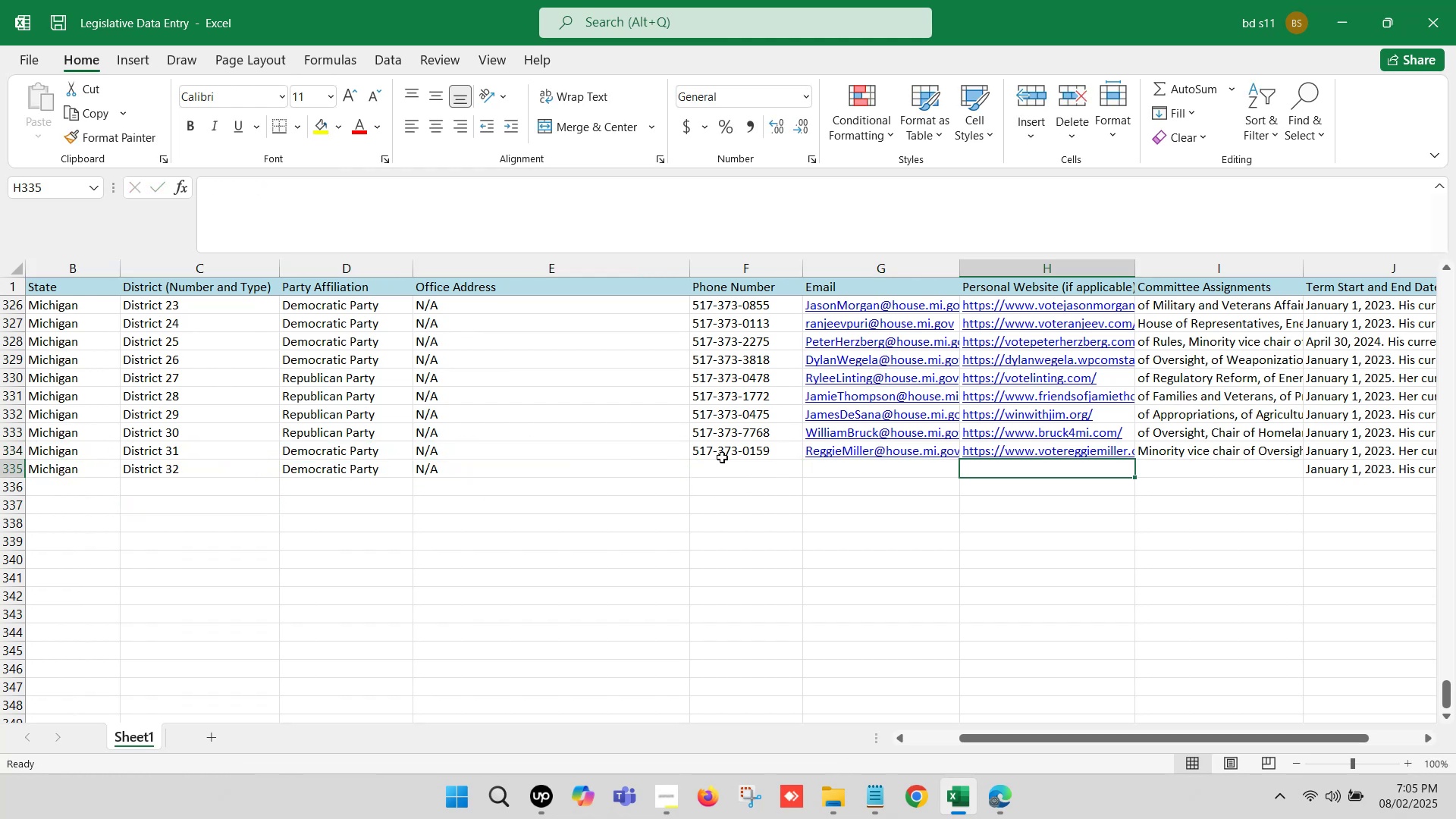 
key(ArrowRight)
 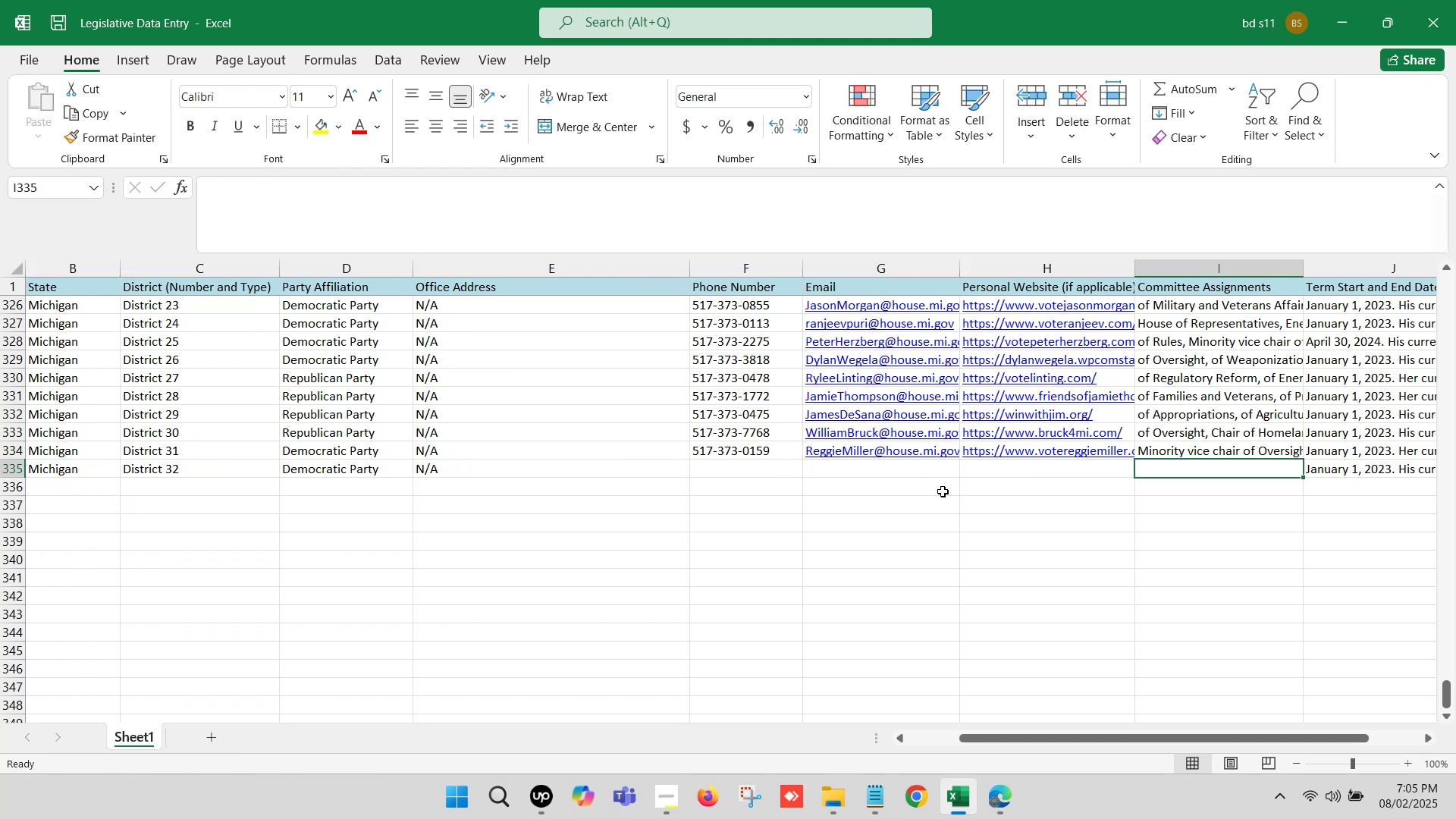 
key(ArrowRight)
 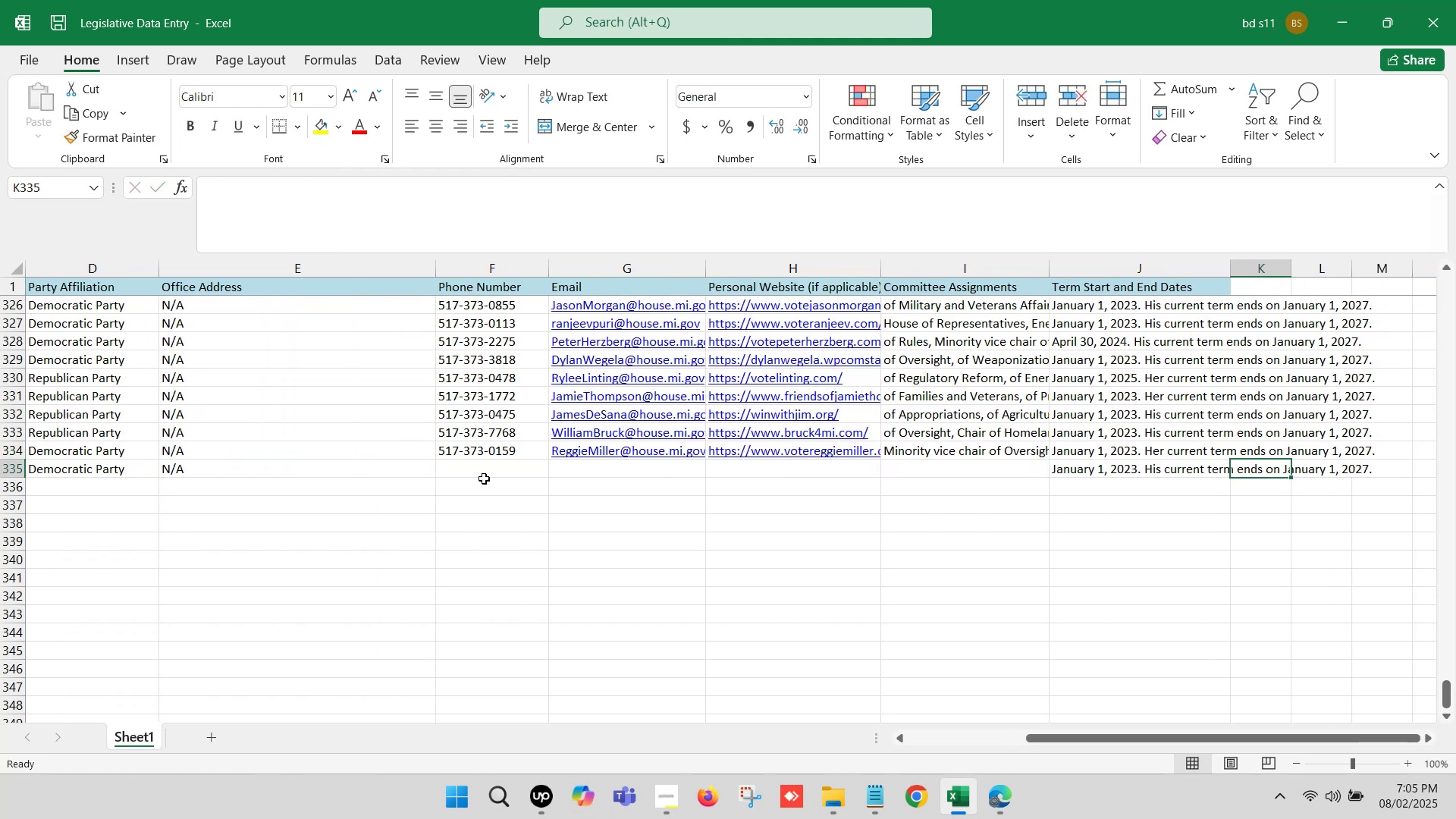 
left_click([472, 466])
 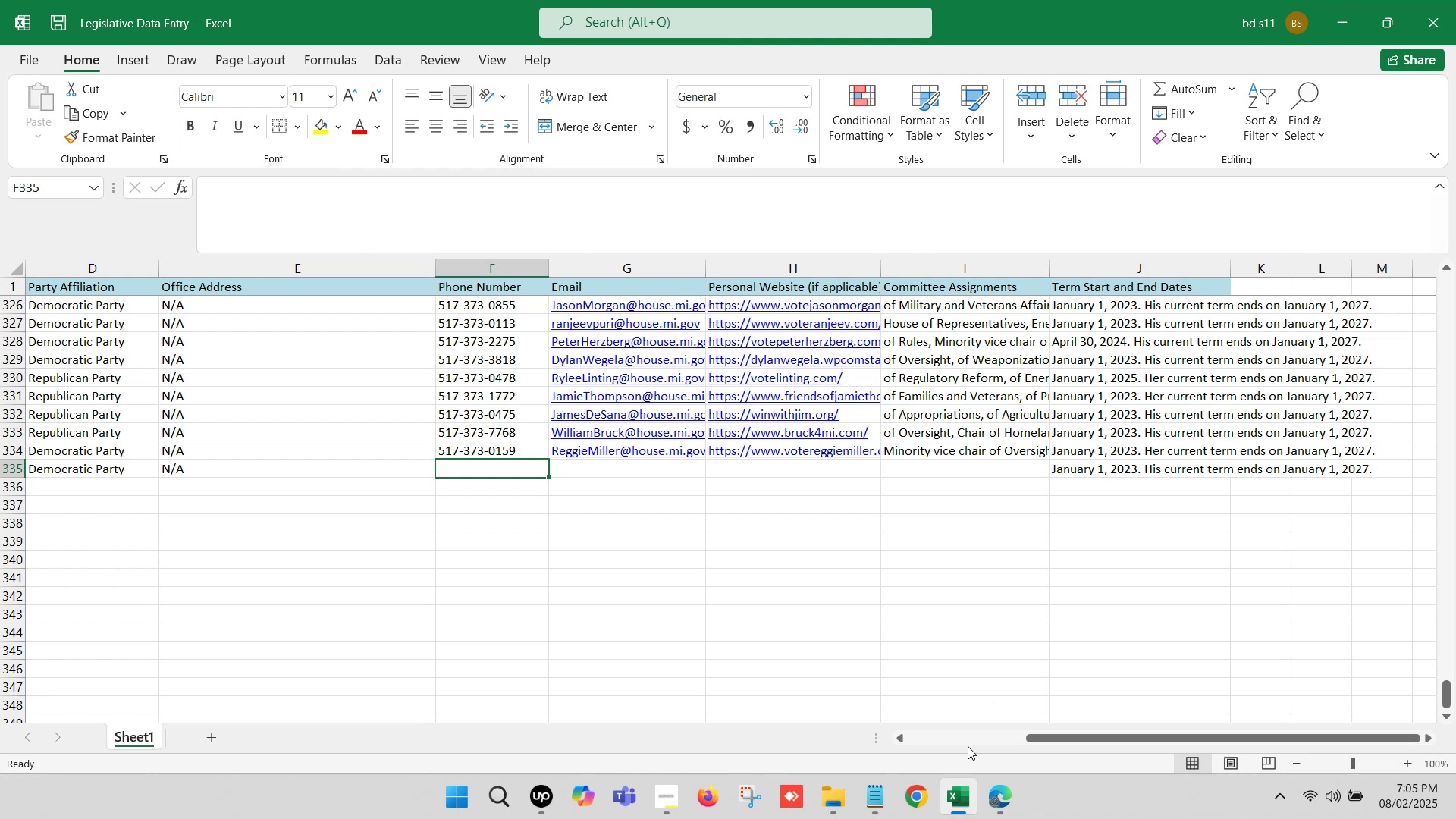 
left_click([959, 795])
 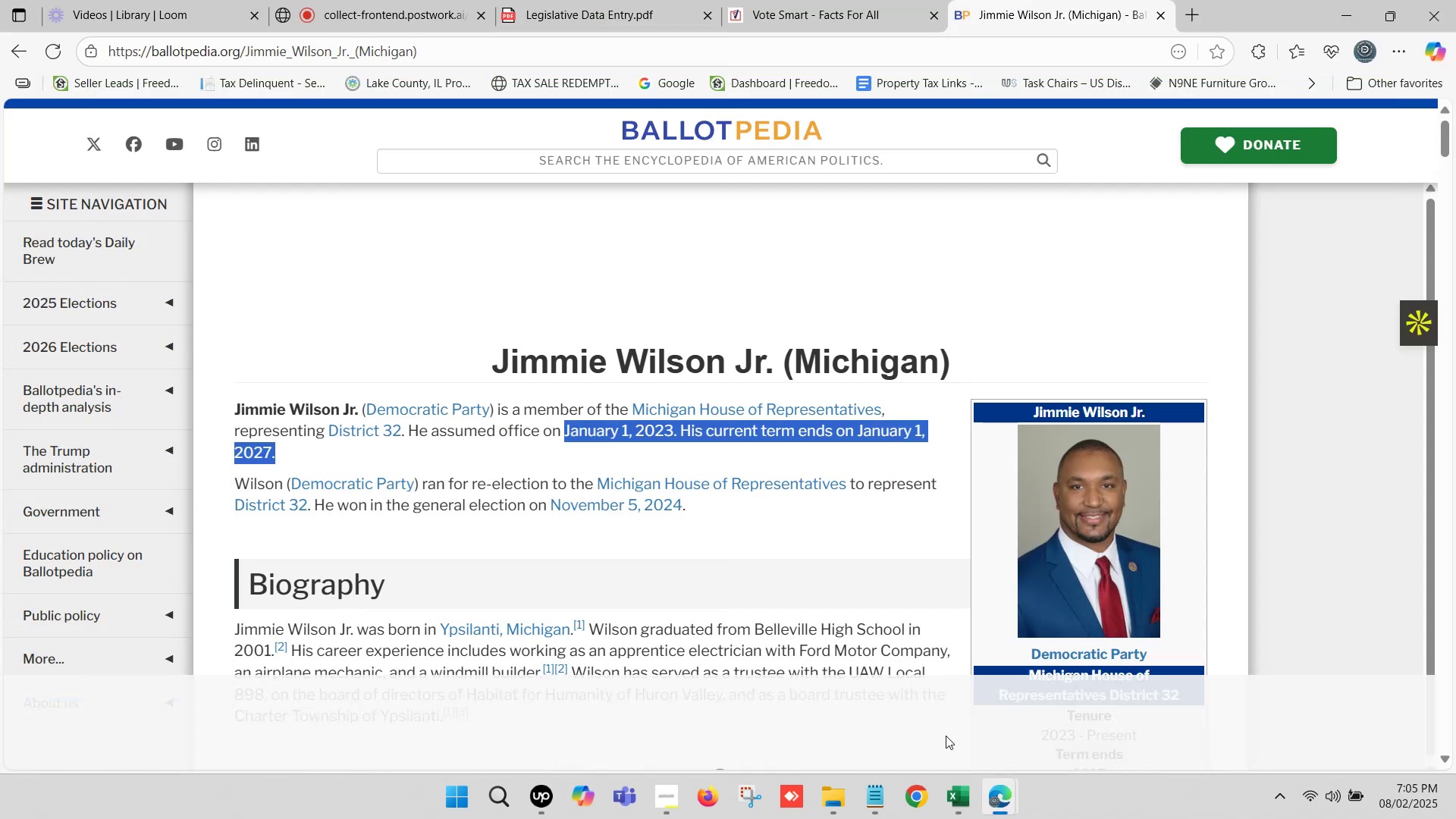 
scroll: coordinate [789, 550], scroll_direction: down, amount: 3.0
 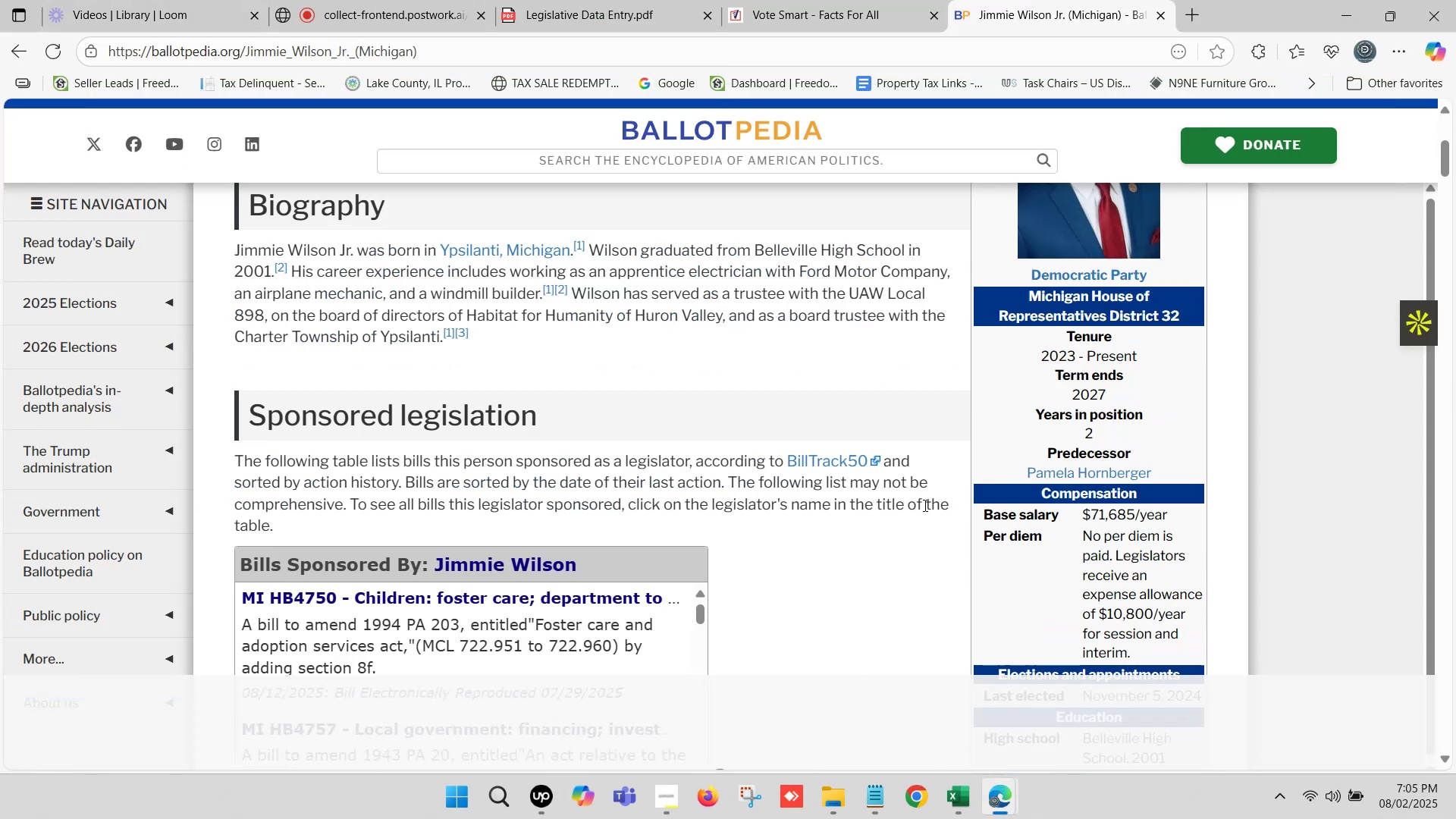 
wait(5.03)
 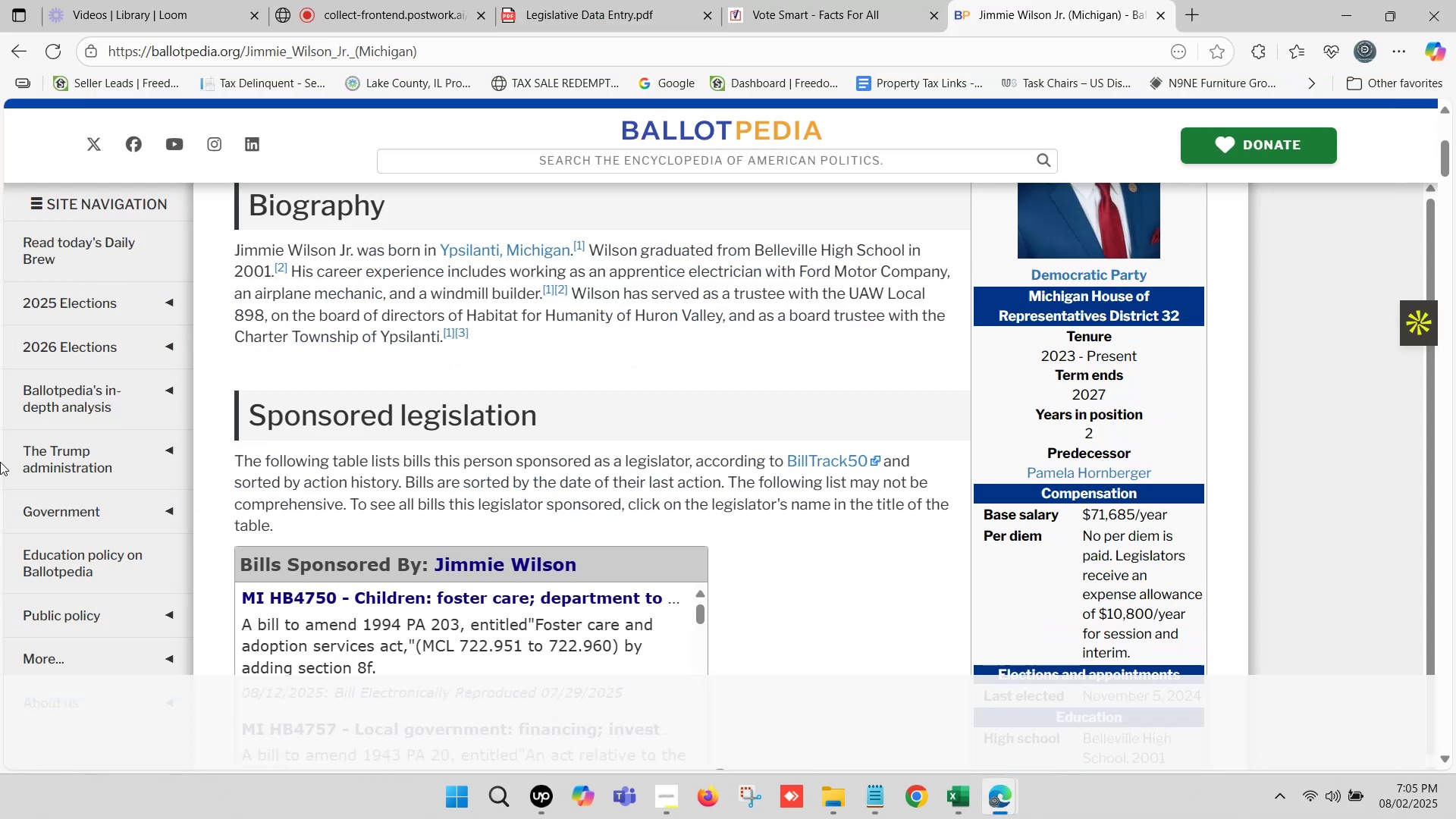 
scroll: coordinate [857, 438], scroll_direction: down, amount: 5.0
 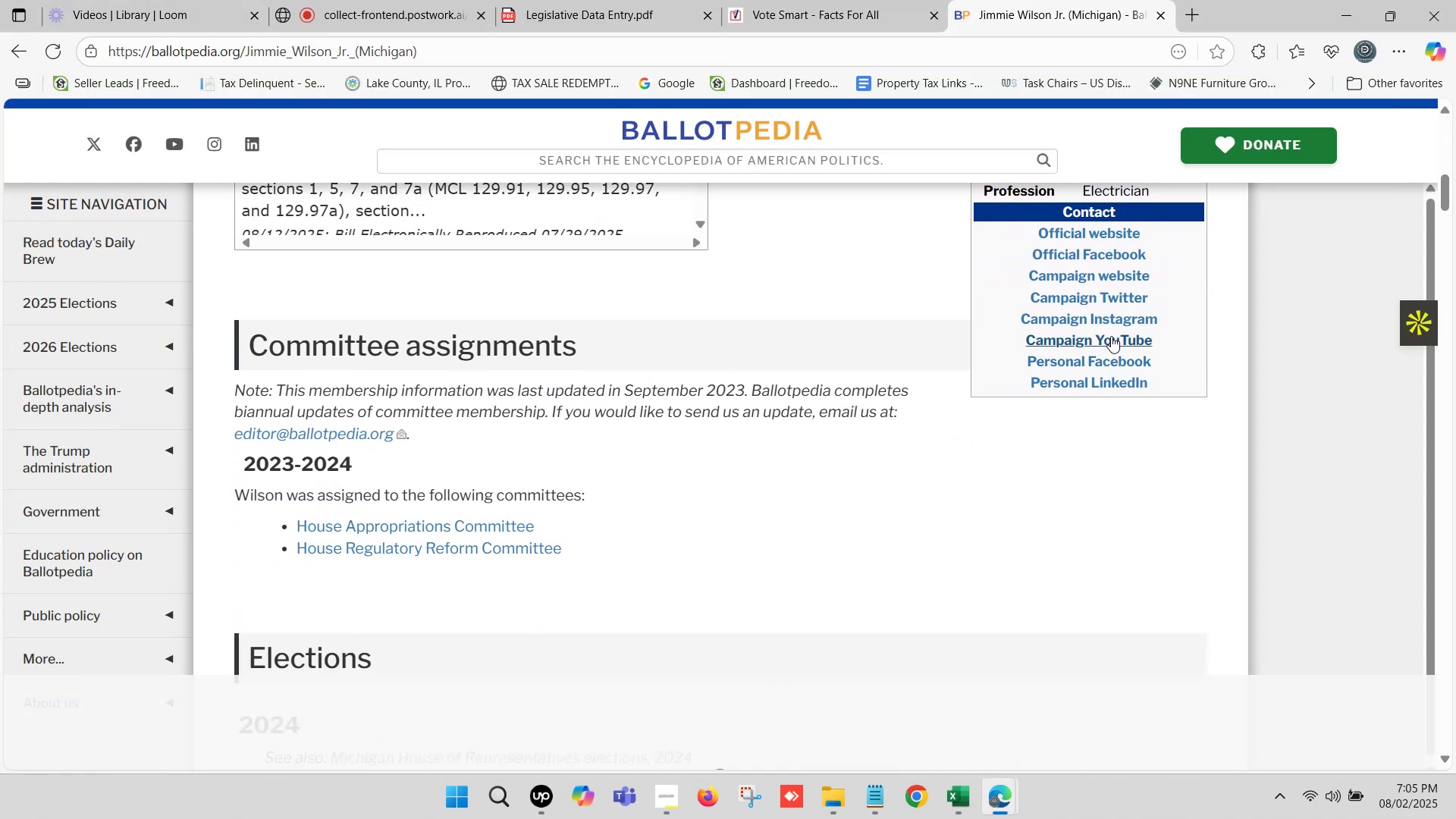 
hold_key(key=ControlLeft, duration=0.56)
left_click([1098, 278])
 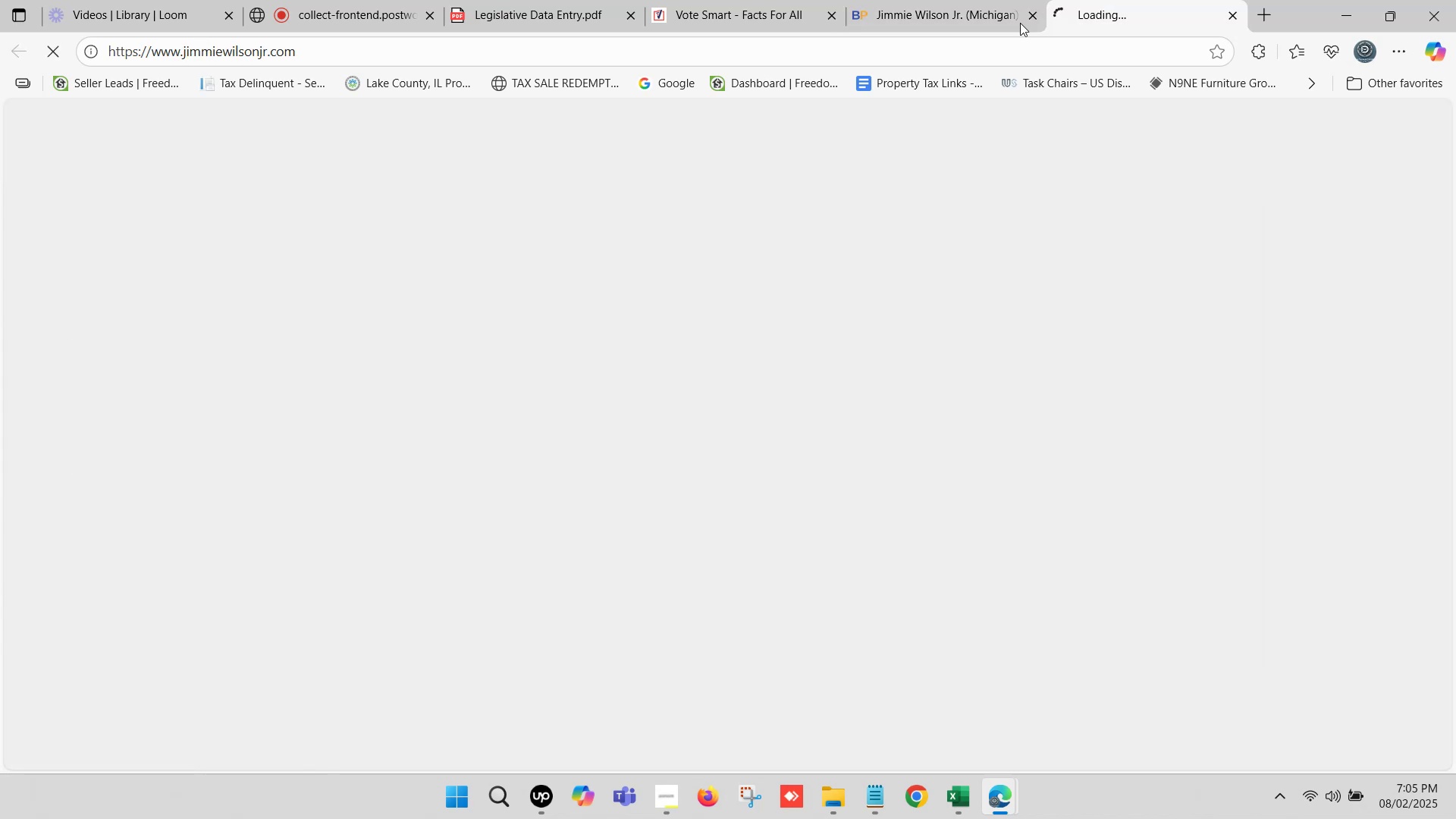 
left_click([704, 52])
 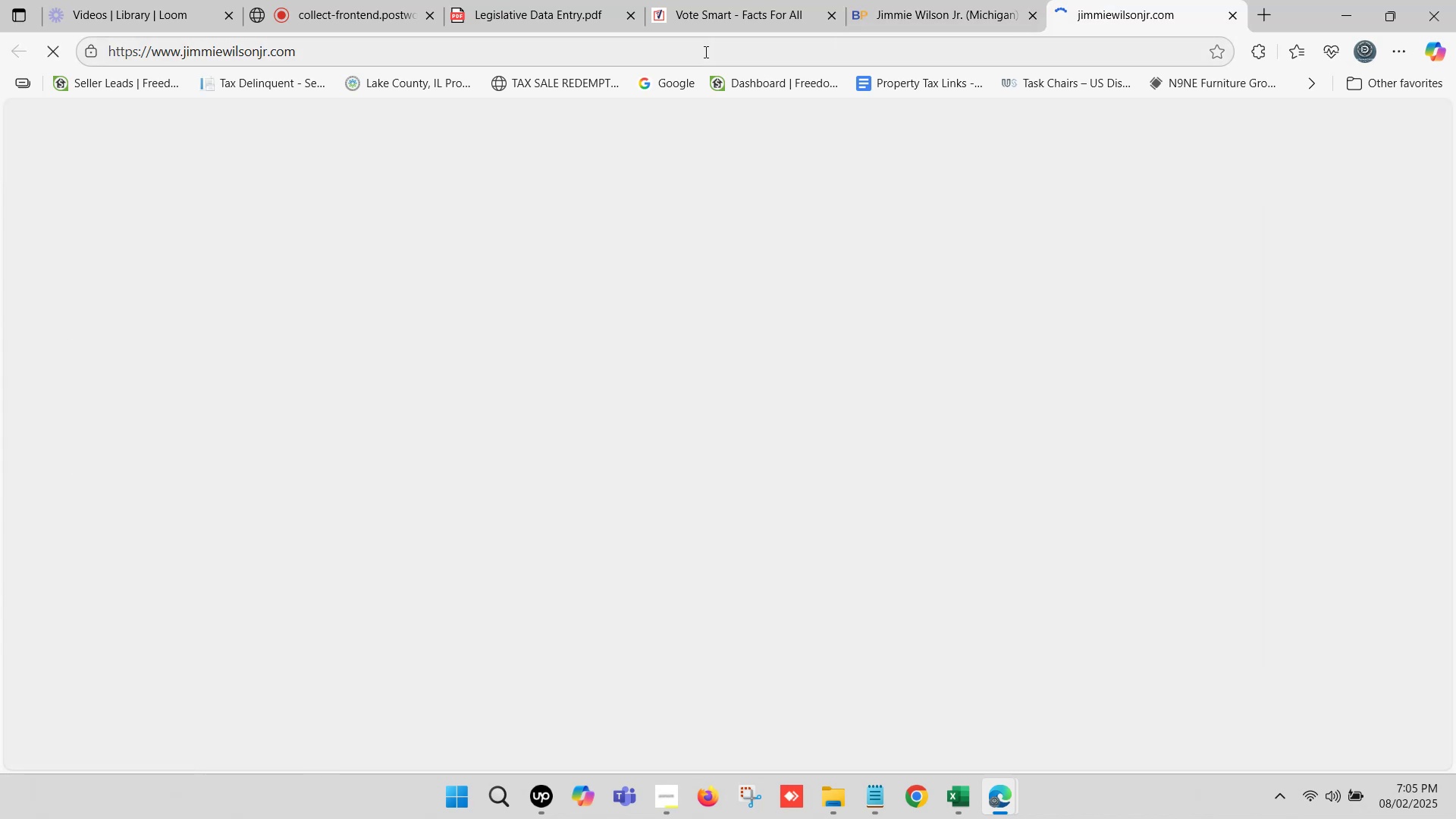 
key(Control+C)
 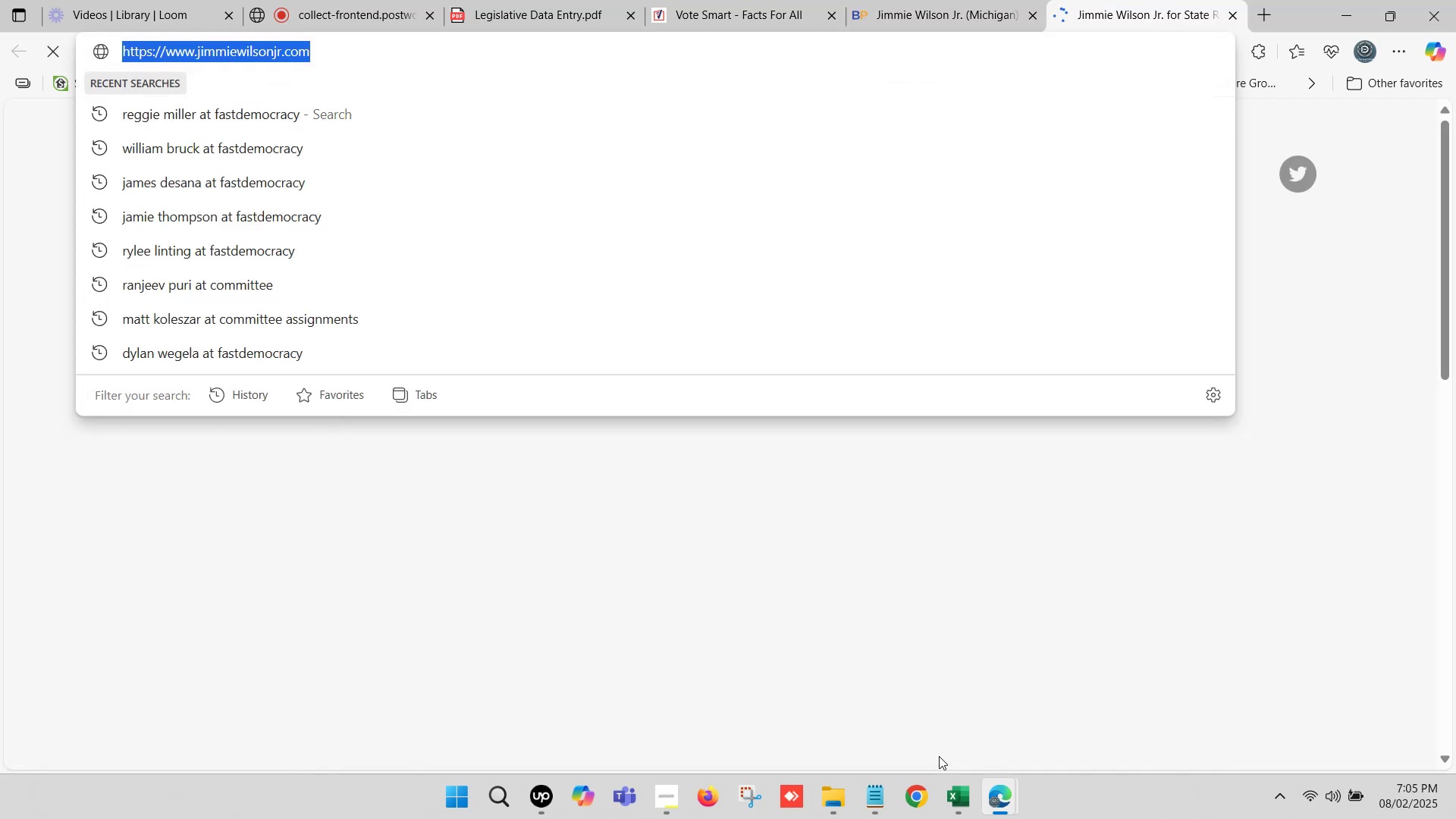 
left_click([957, 814])
 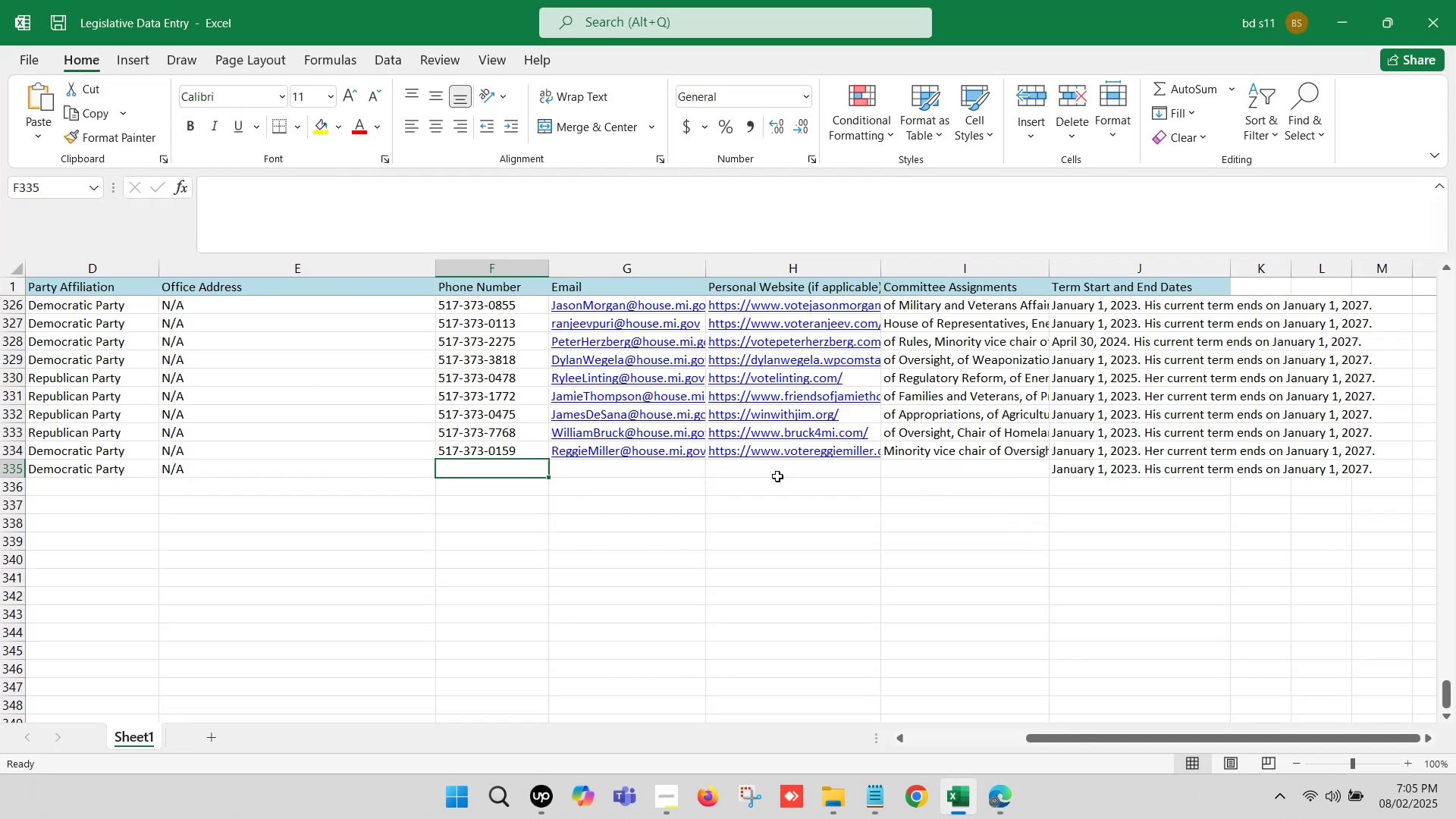 
left_click([774, 472])
 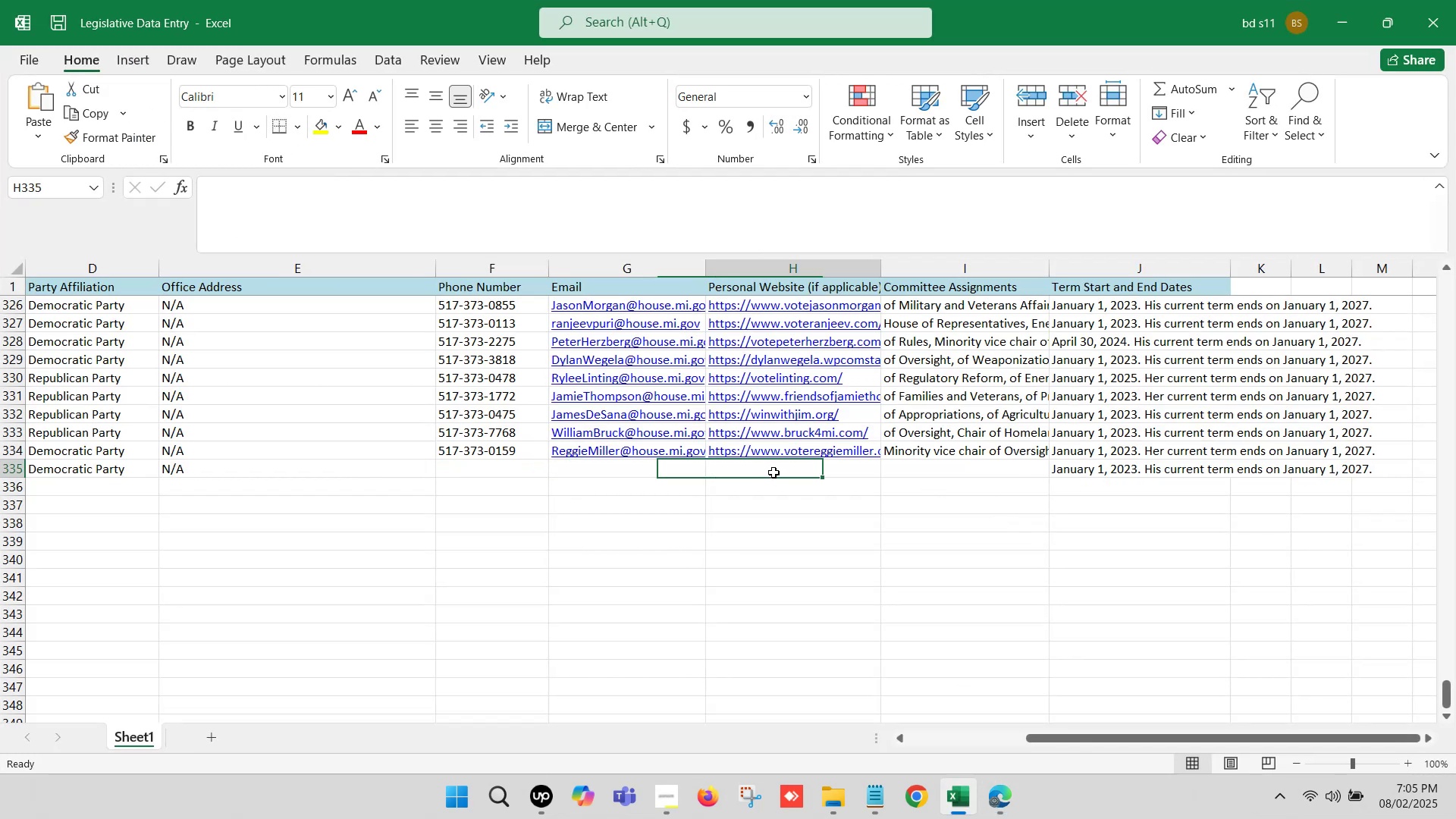 
double_click([774, 472])
 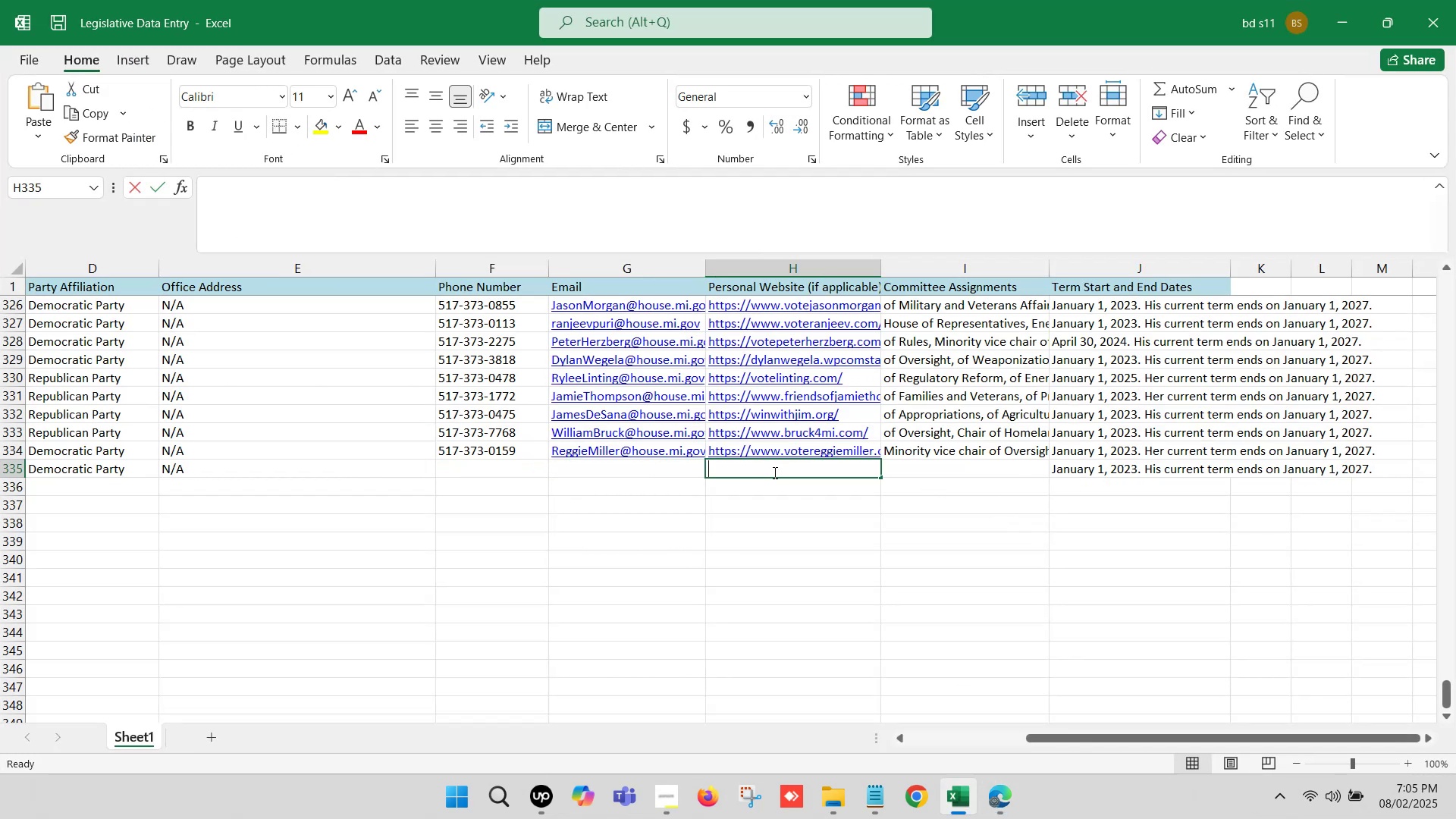 
key(Control+V)
 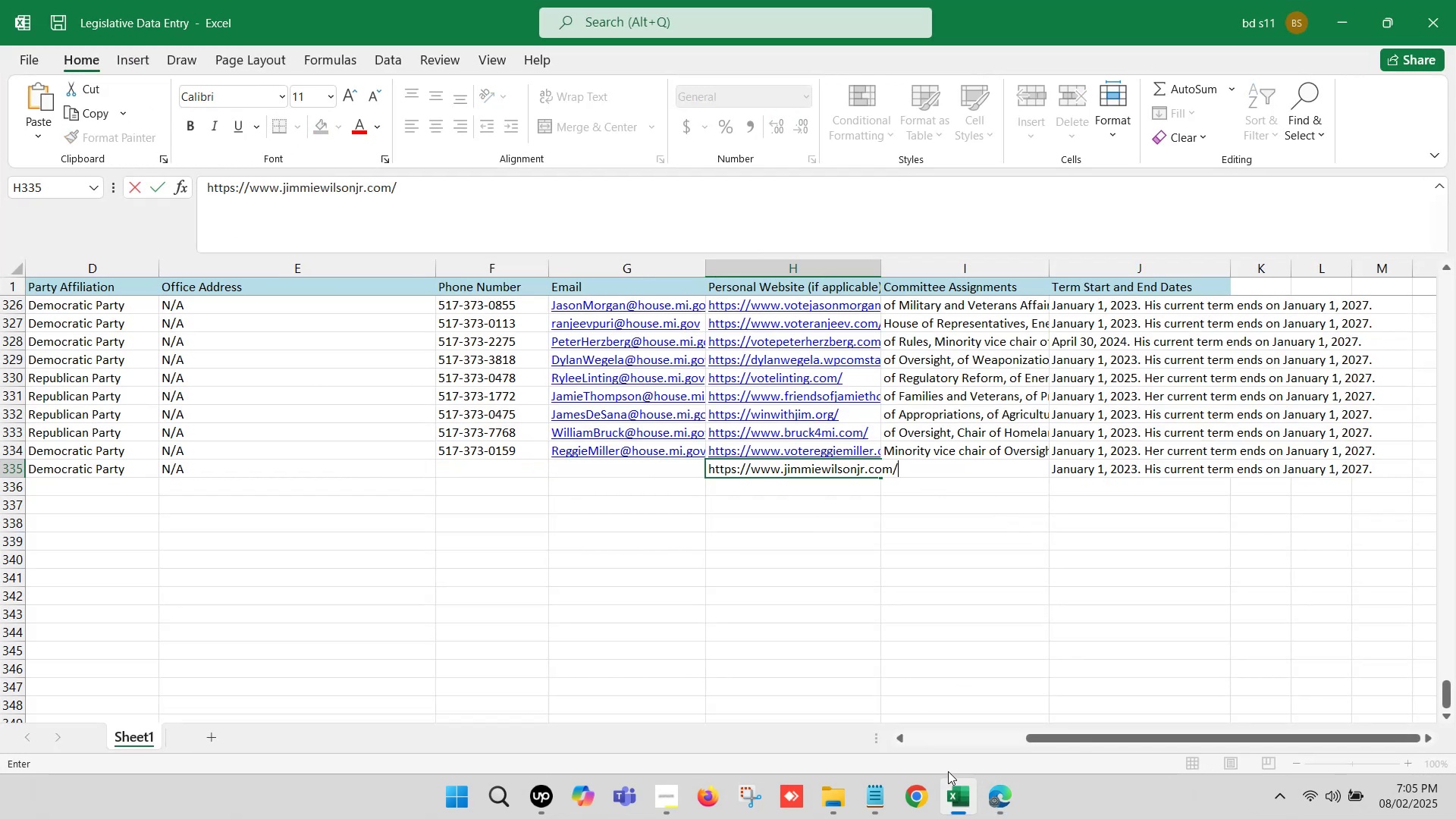 
left_click([962, 802])
 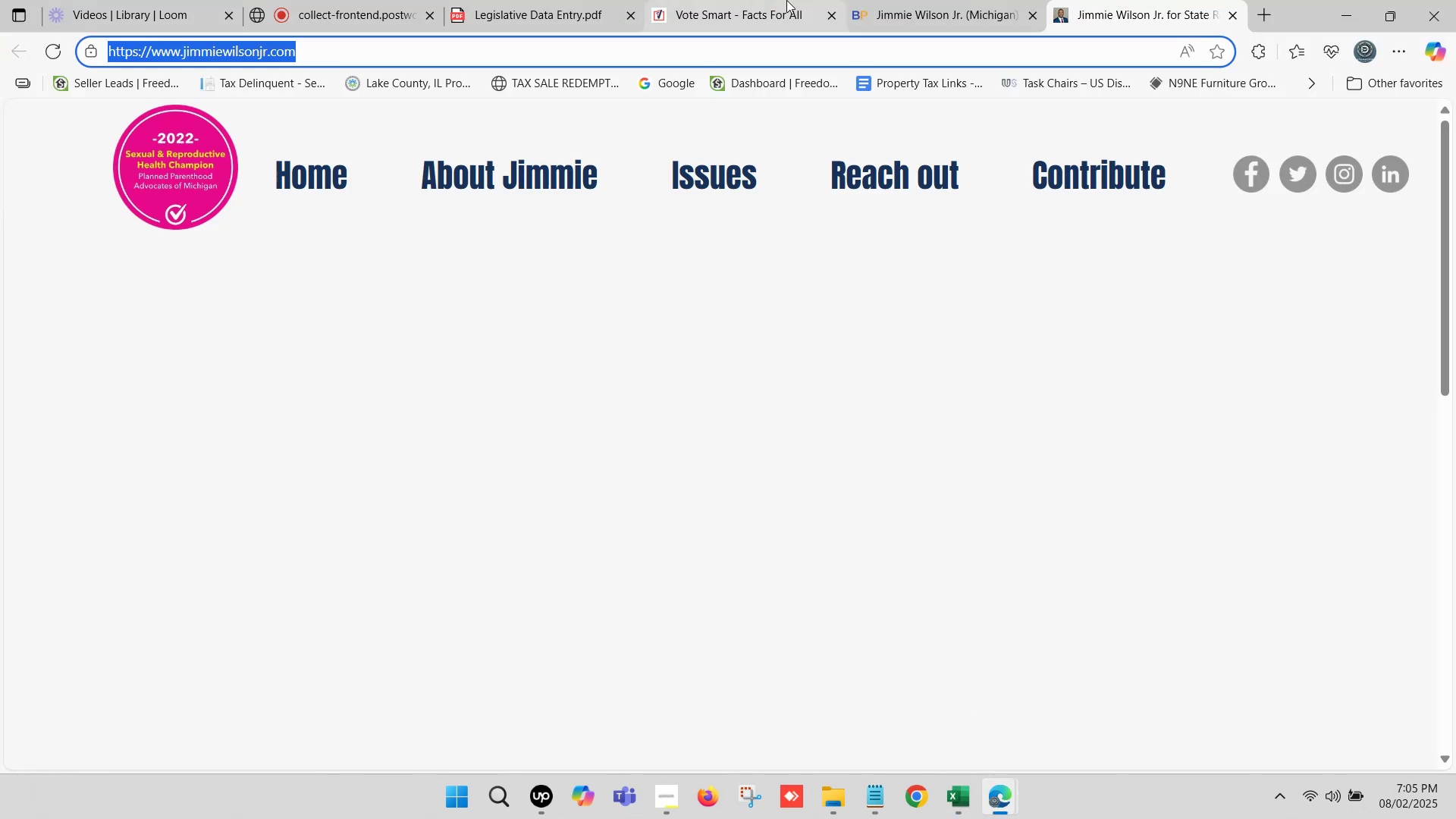 
scroll: coordinate [621, 199], scroll_direction: up, amount: 8.0
 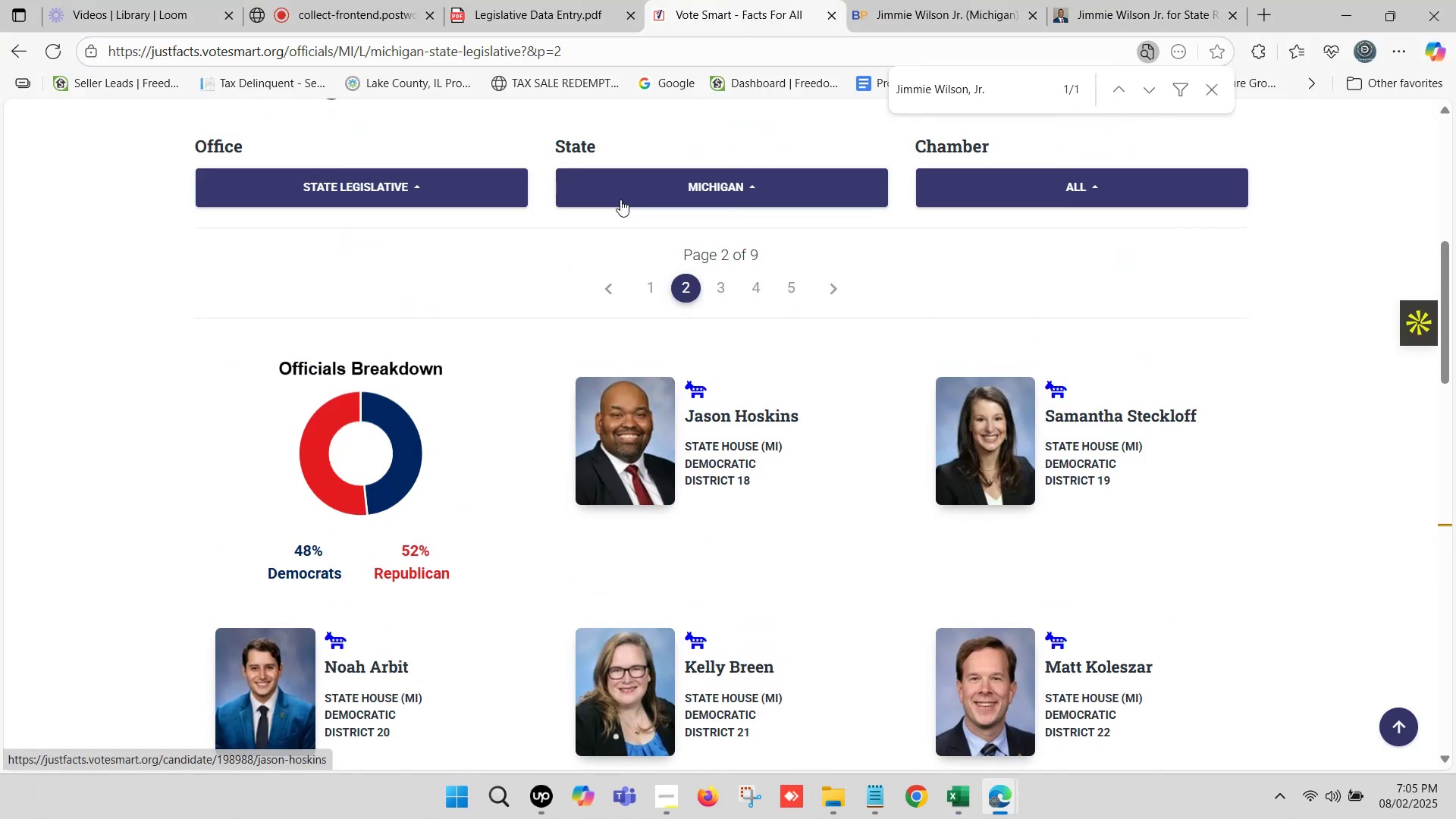 
scroll: coordinate [450, 437], scroll_direction: down, amount: 9.0
 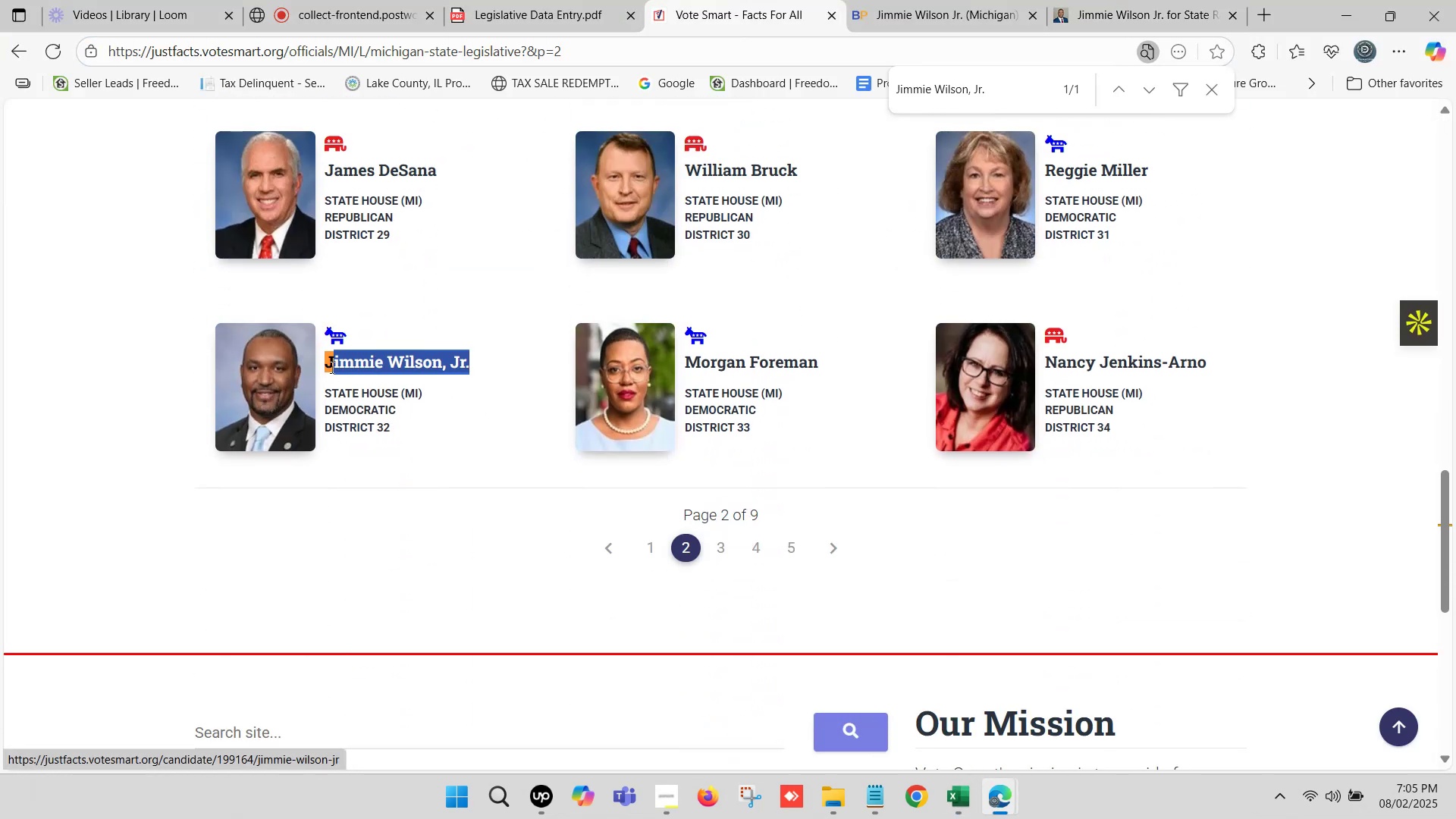 
key(Control+C)
 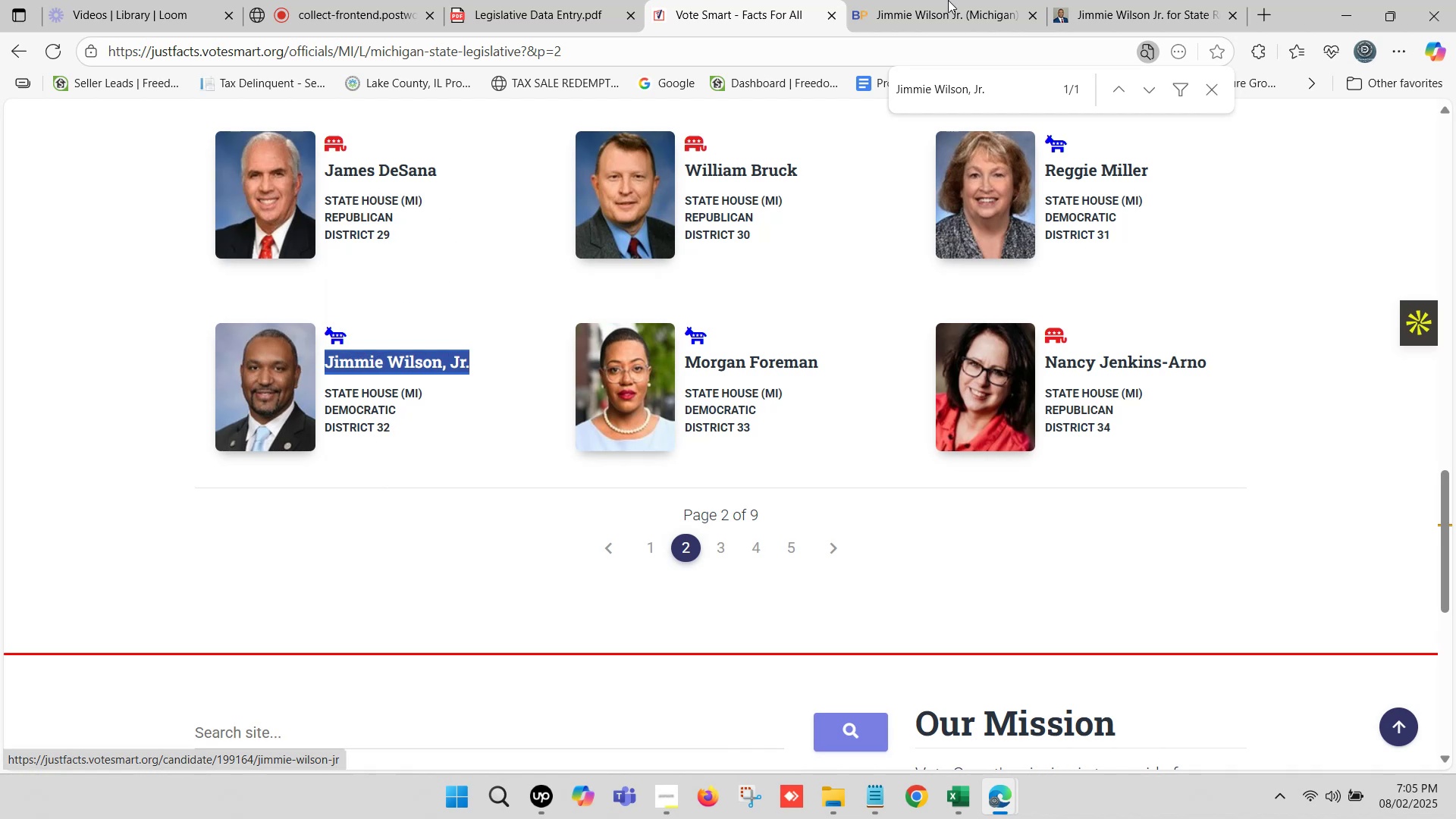 
left_click([949, 0])
 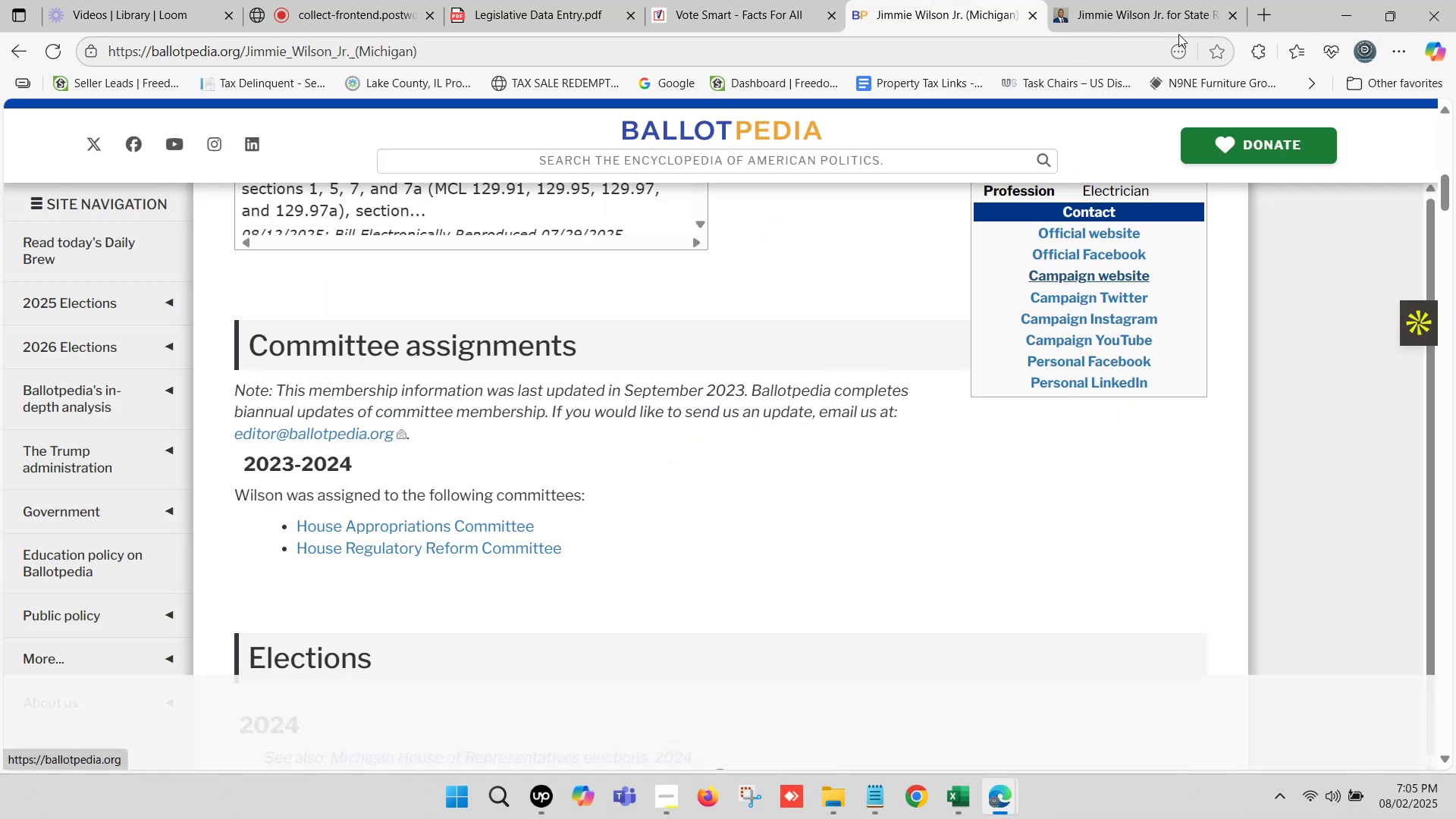 
left_click([1270, 9])
 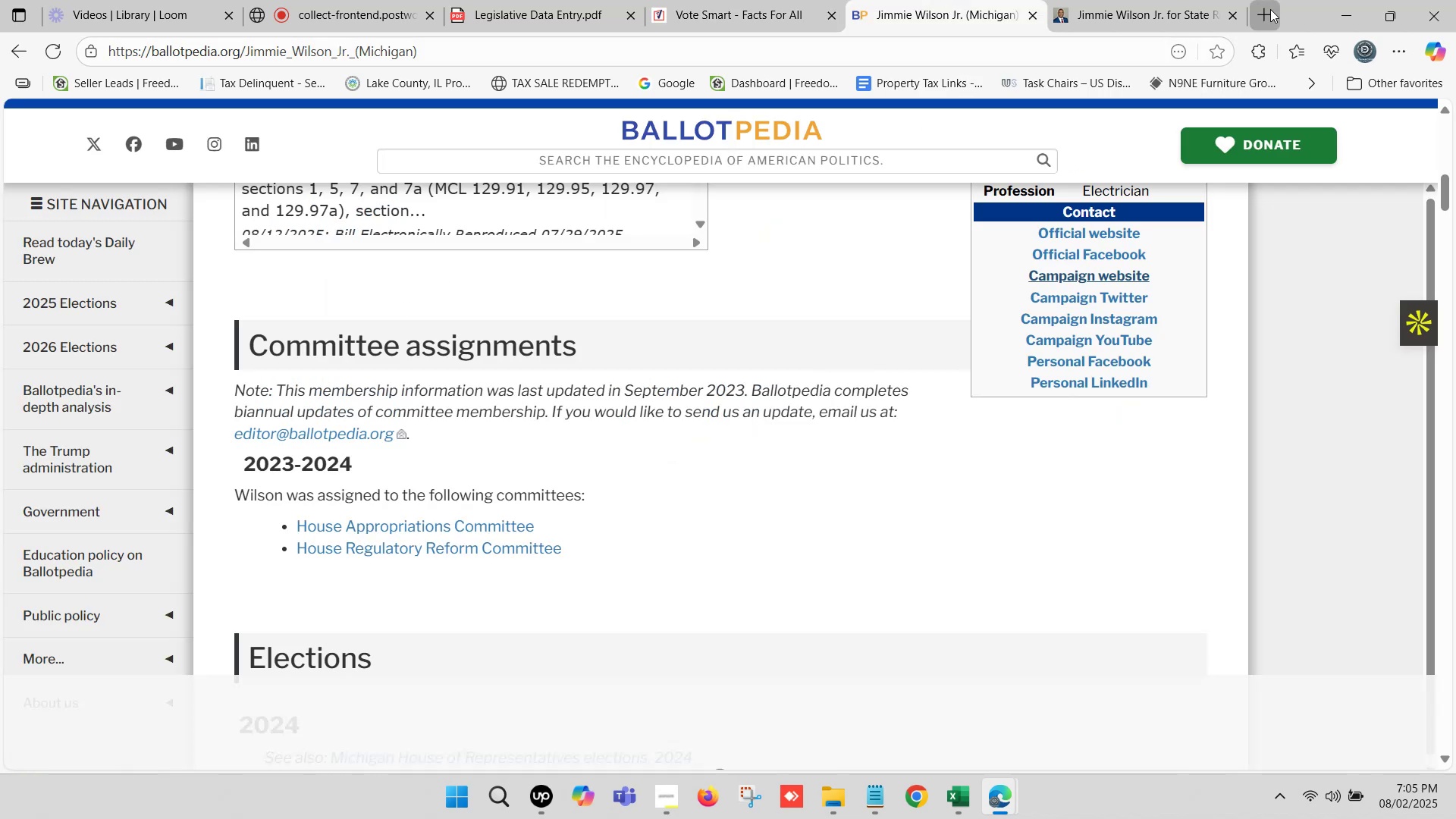 
key(Control+V)
 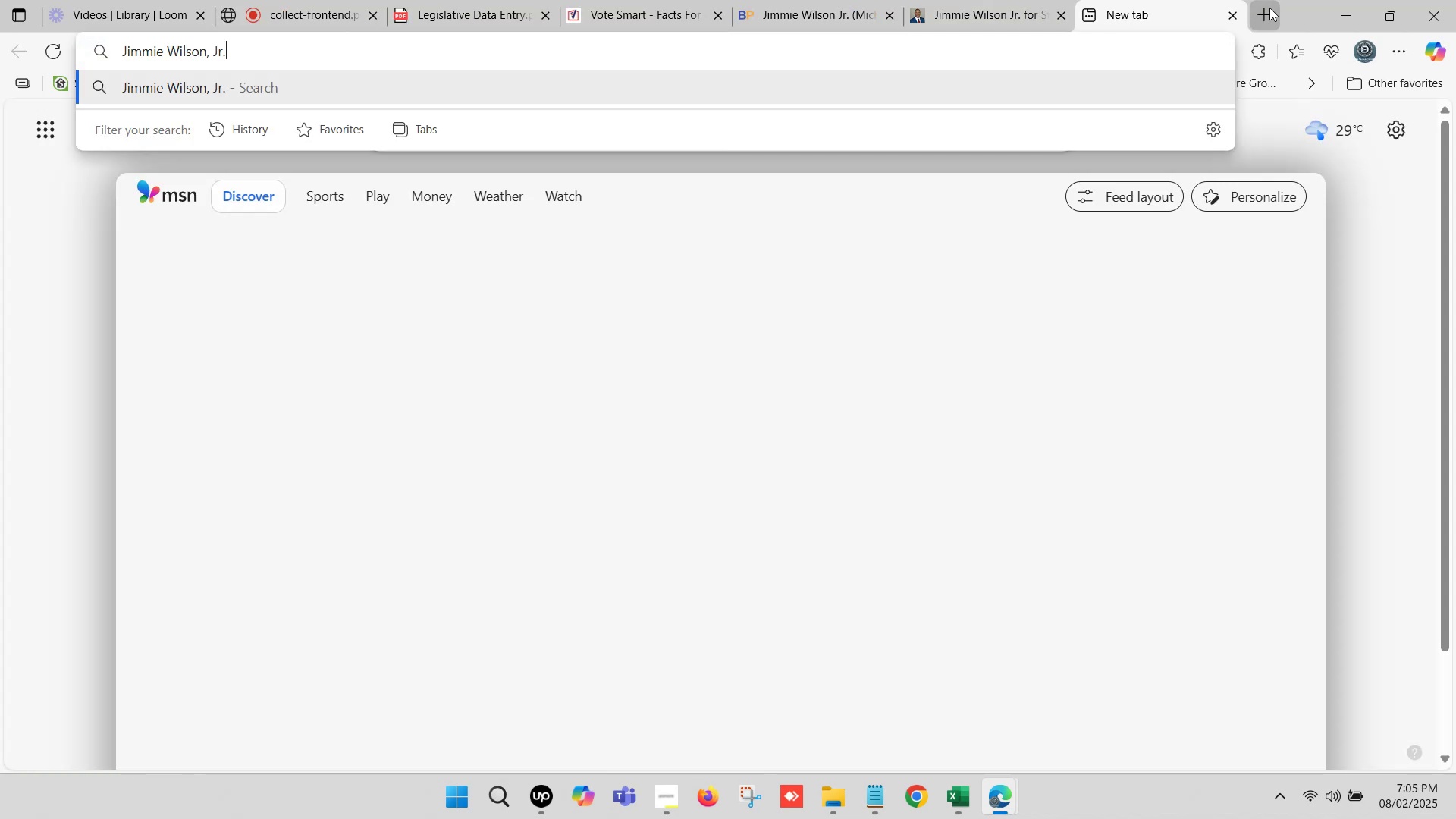 
key(Enter)
 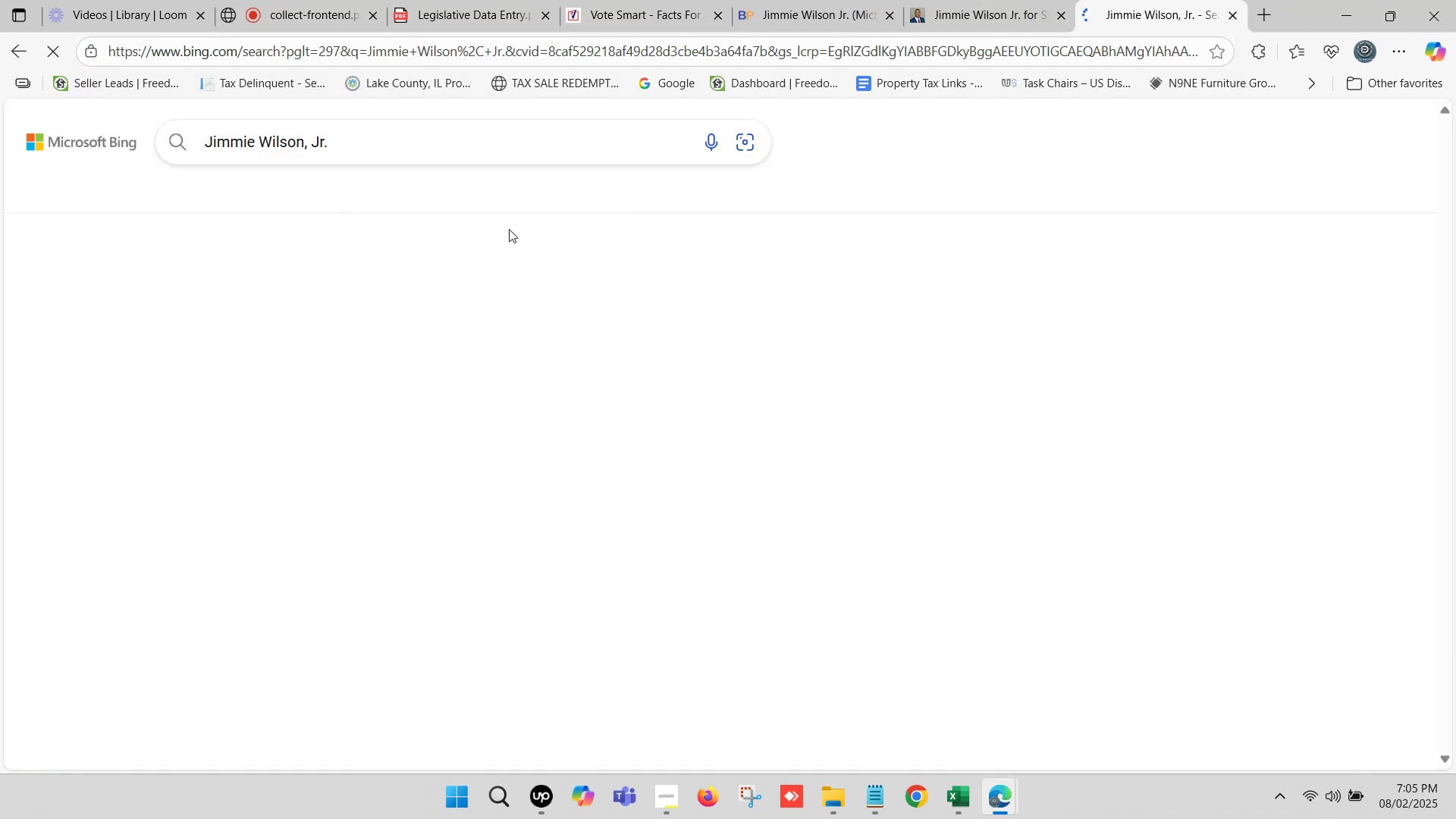 
scroll: coordinate [217, 428], scroll_direction: down, amount: 10.0
 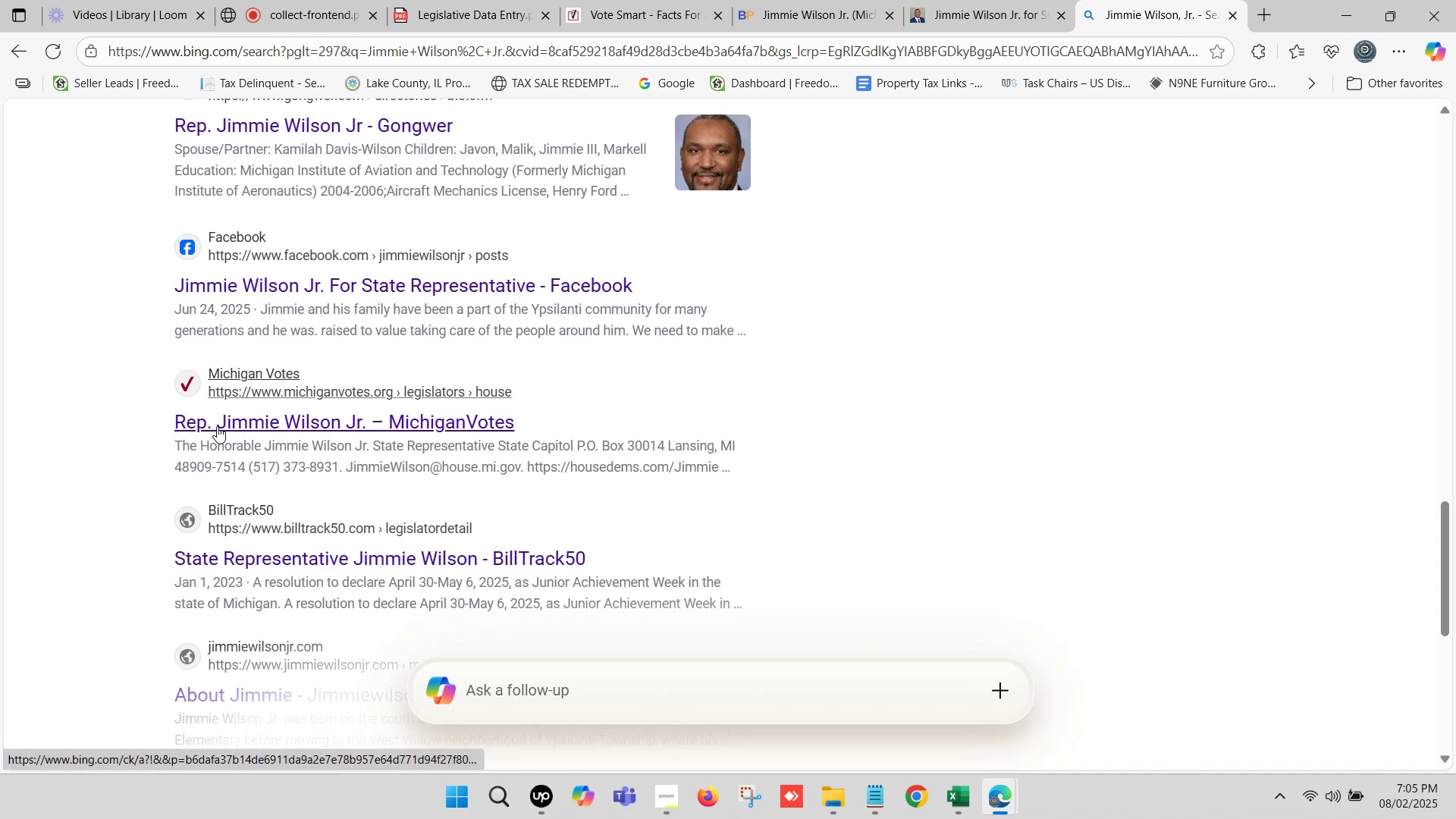 
hold_key(key=ControlLeft, duration=0.57)
left_click([237, 418])
 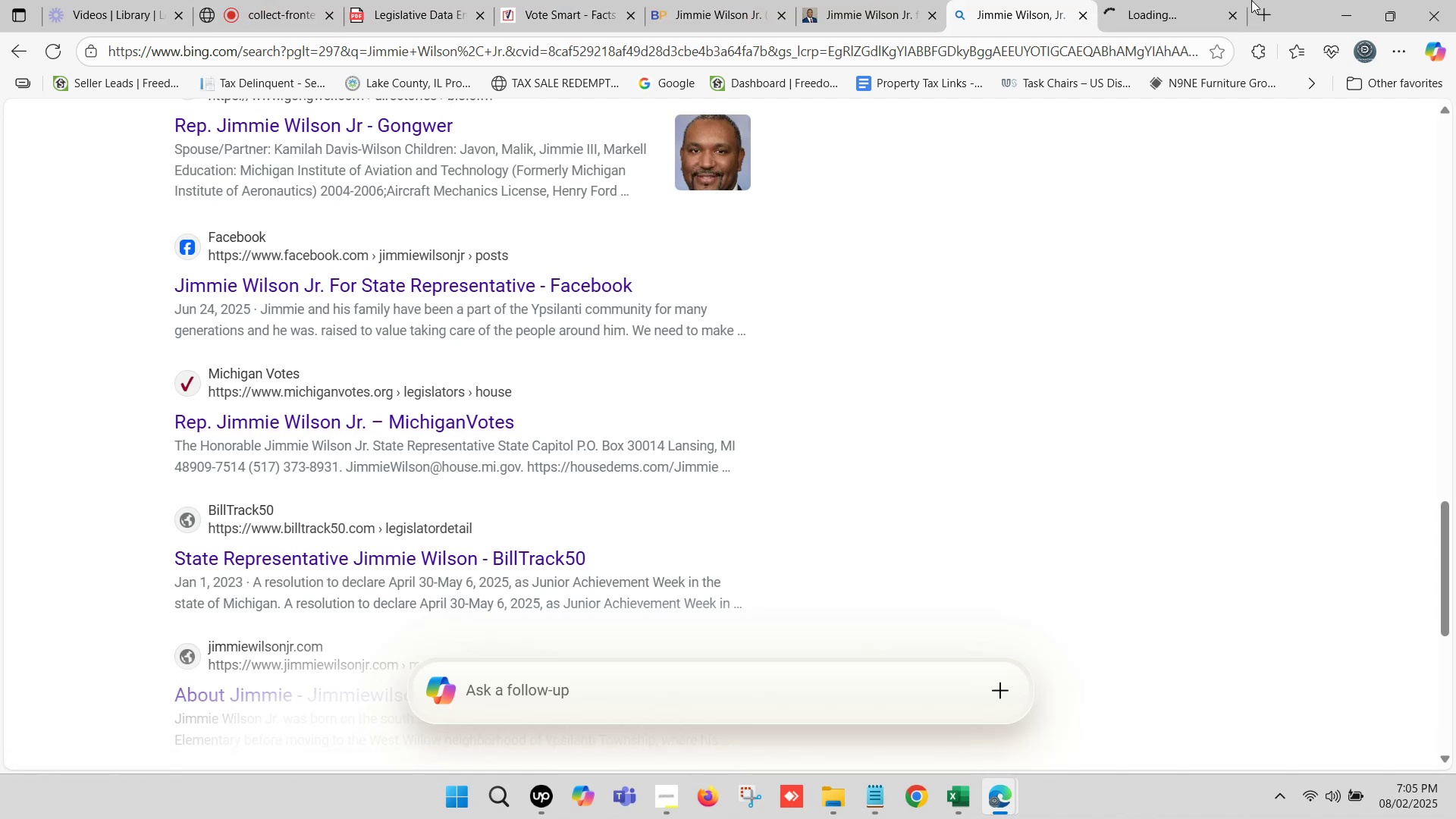 
double_click([1163, 0])
 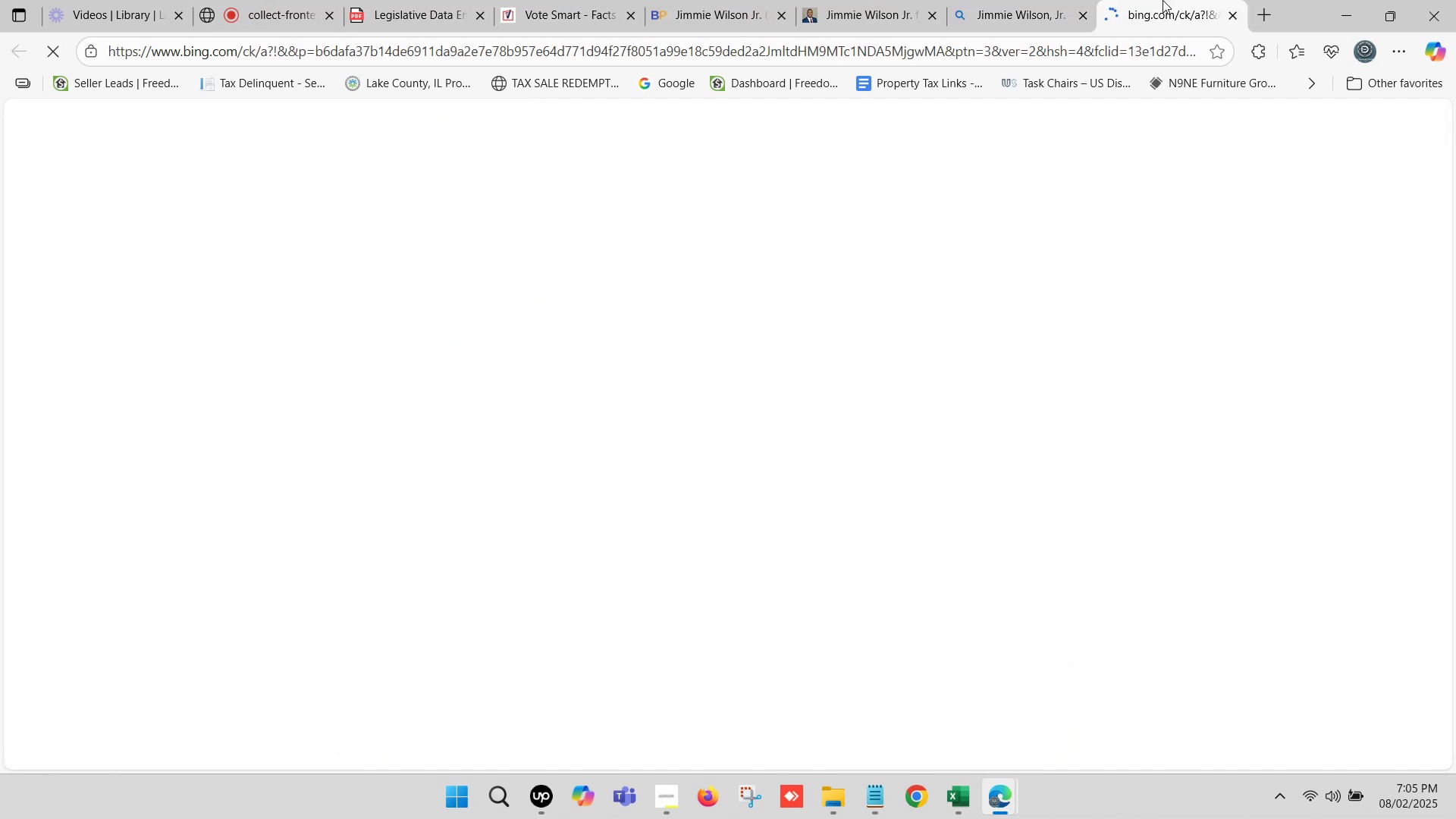 
triple_click([1163, 0])
 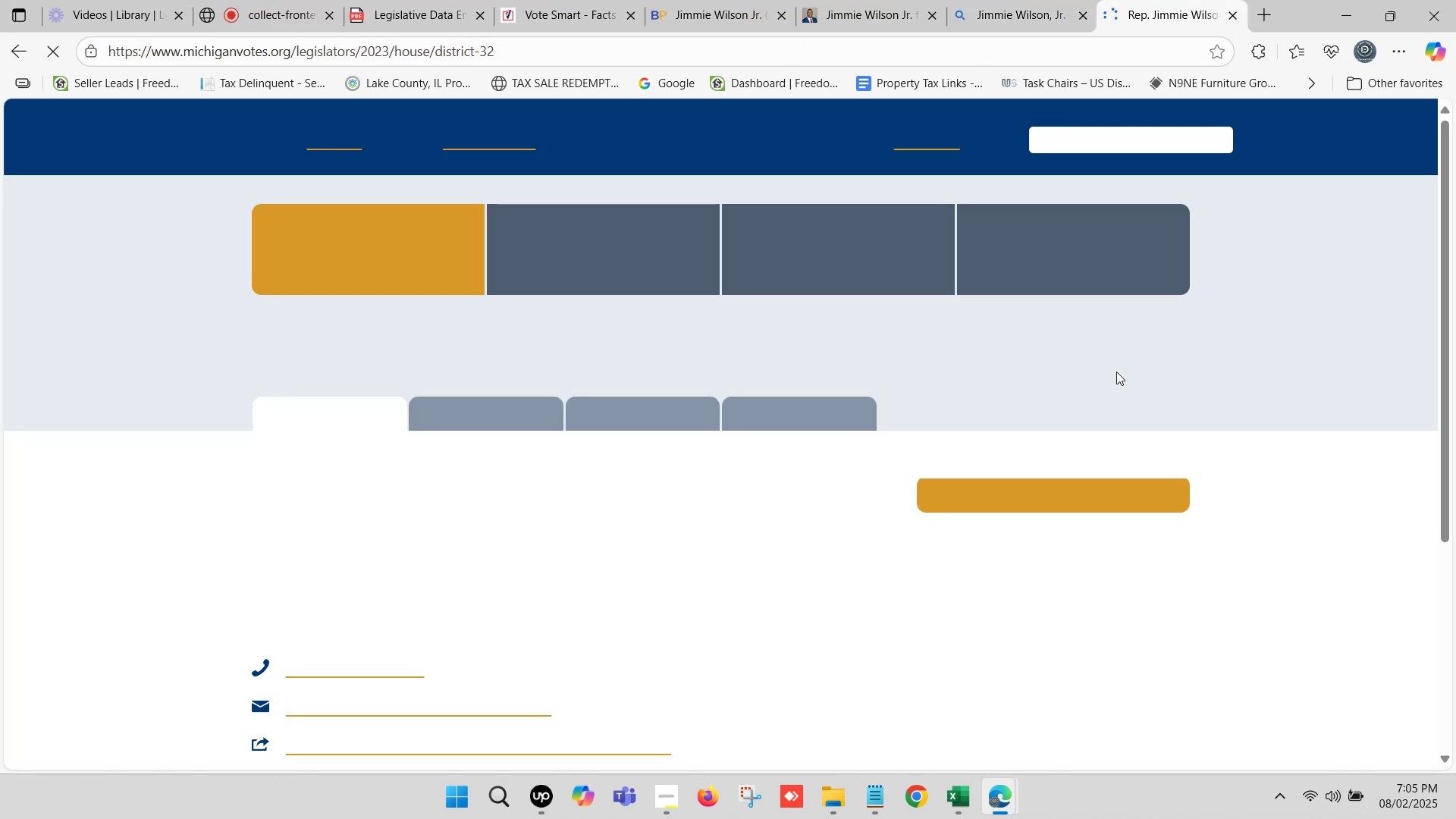 
scroll: coordinate [564, 494], scroll_direction: down, amount: 2.0
 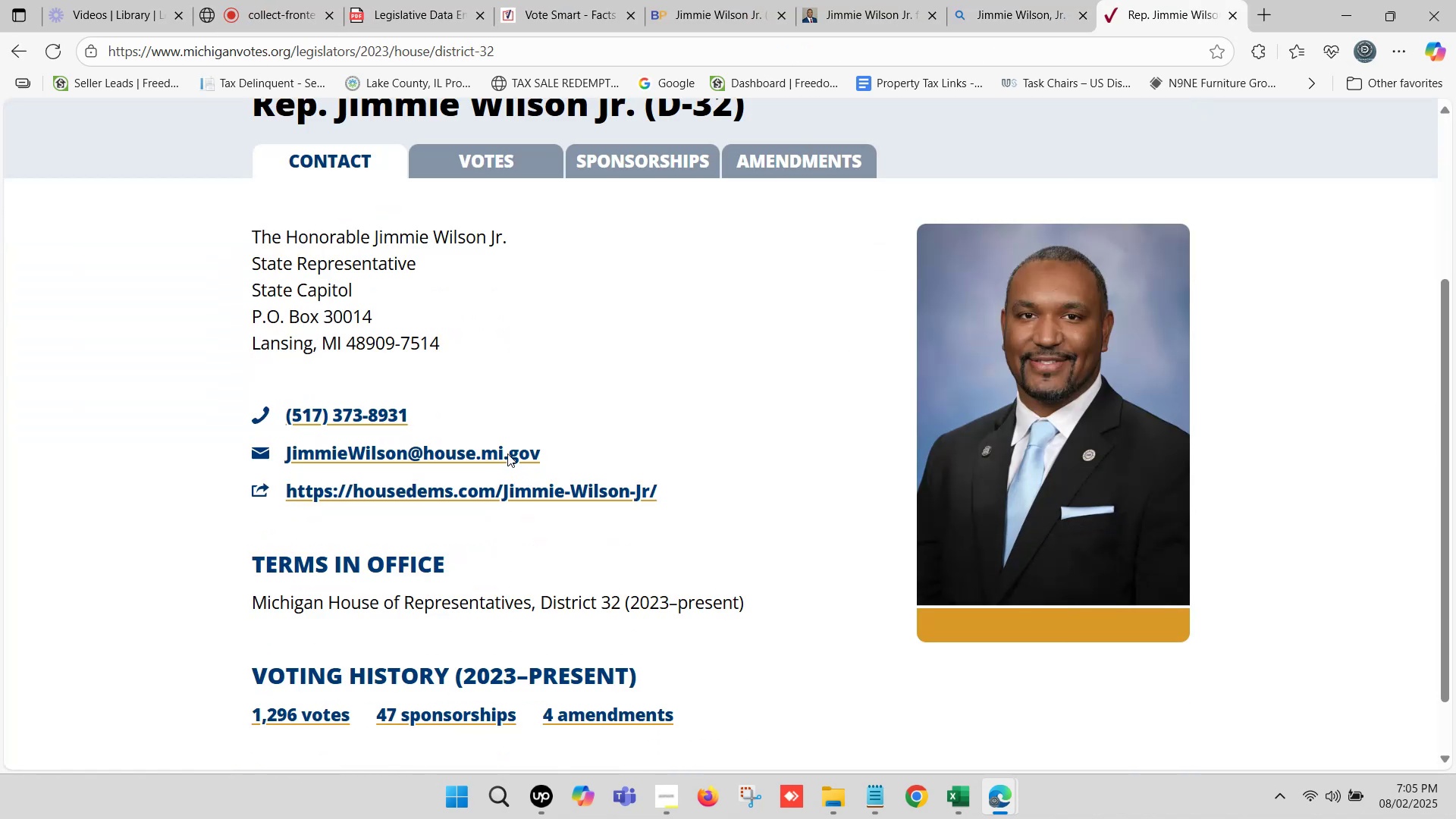 
right_click([507, 453])
 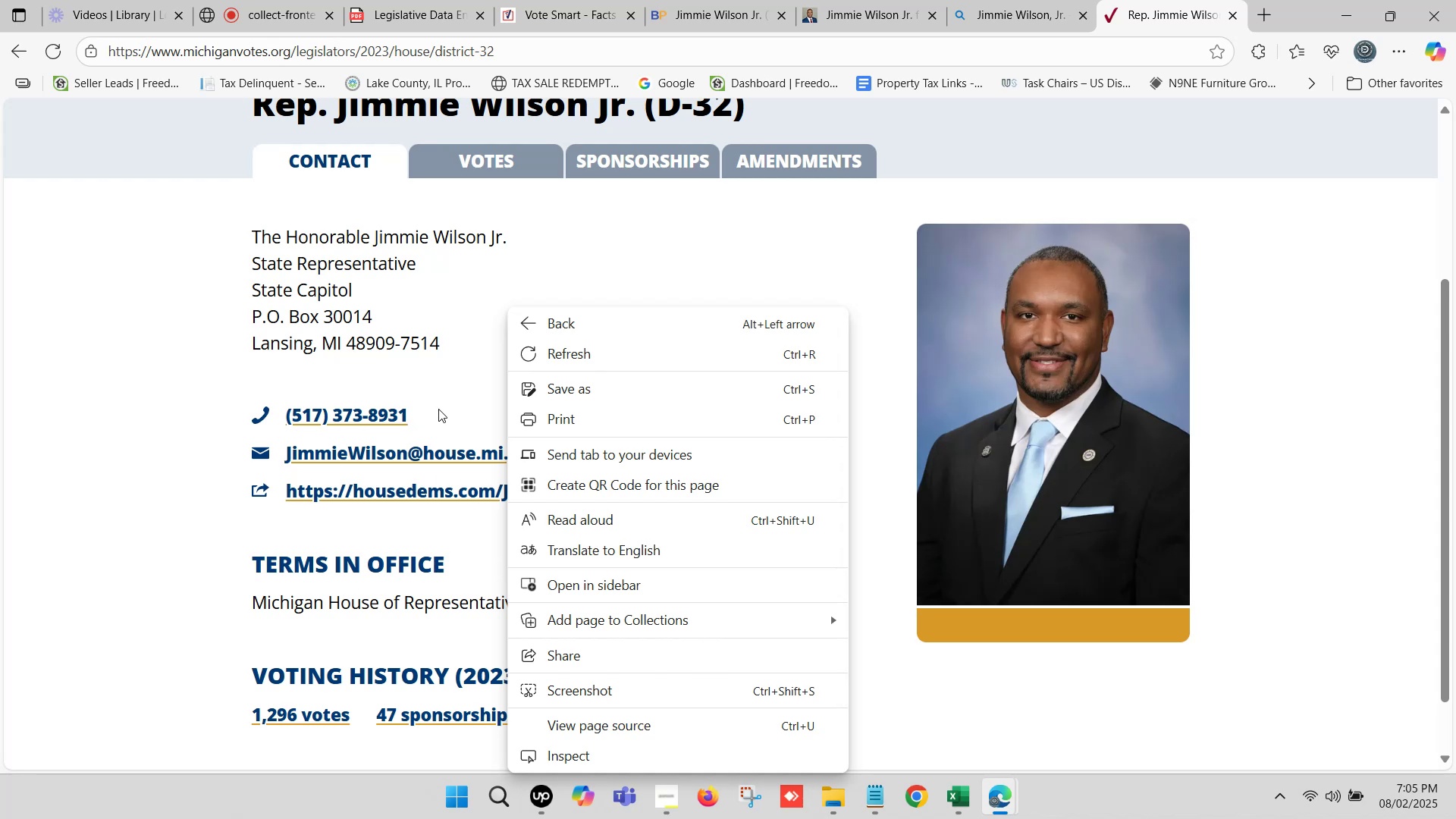 
wait(5.2)
 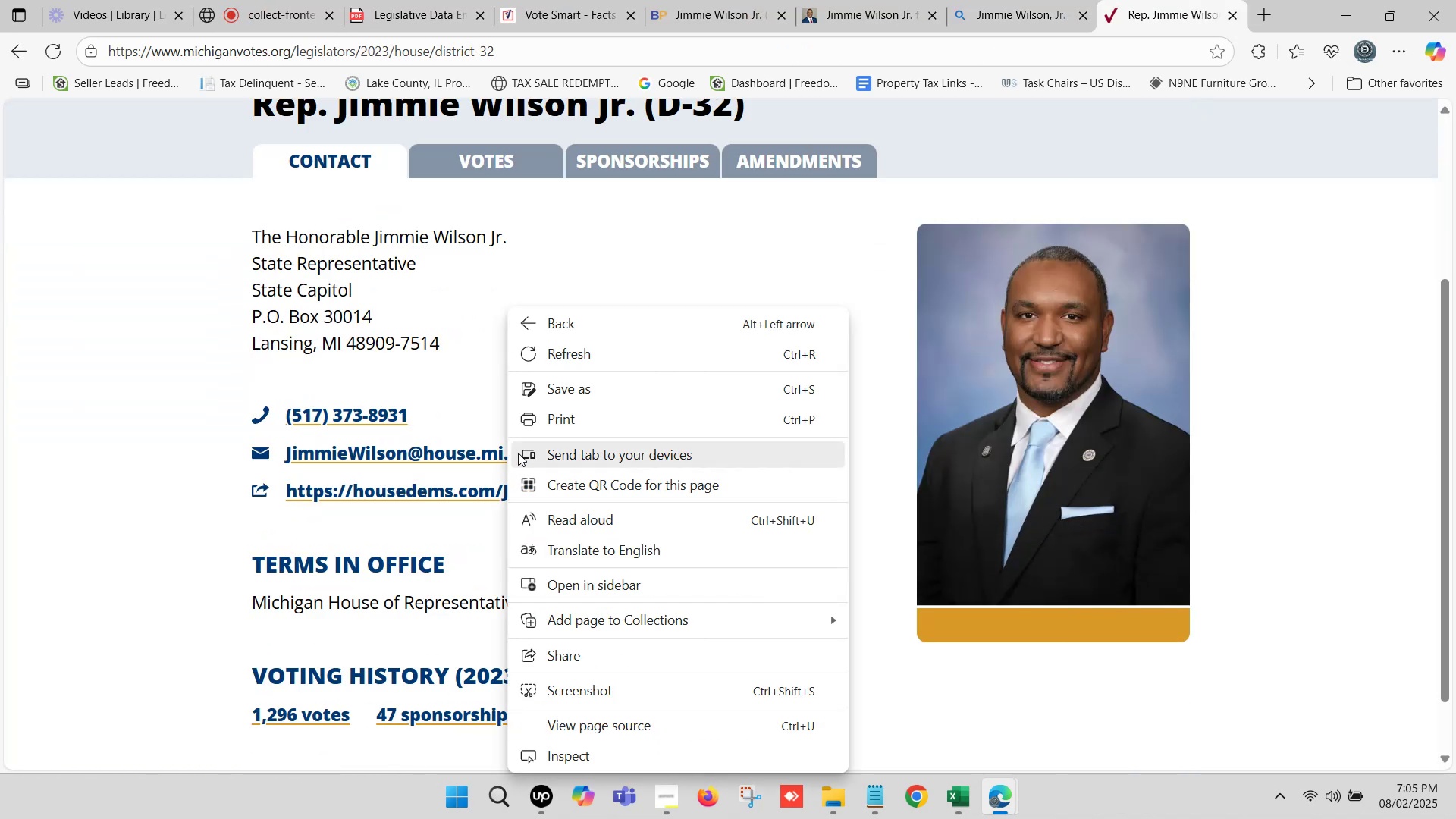 
key(Control+C)
 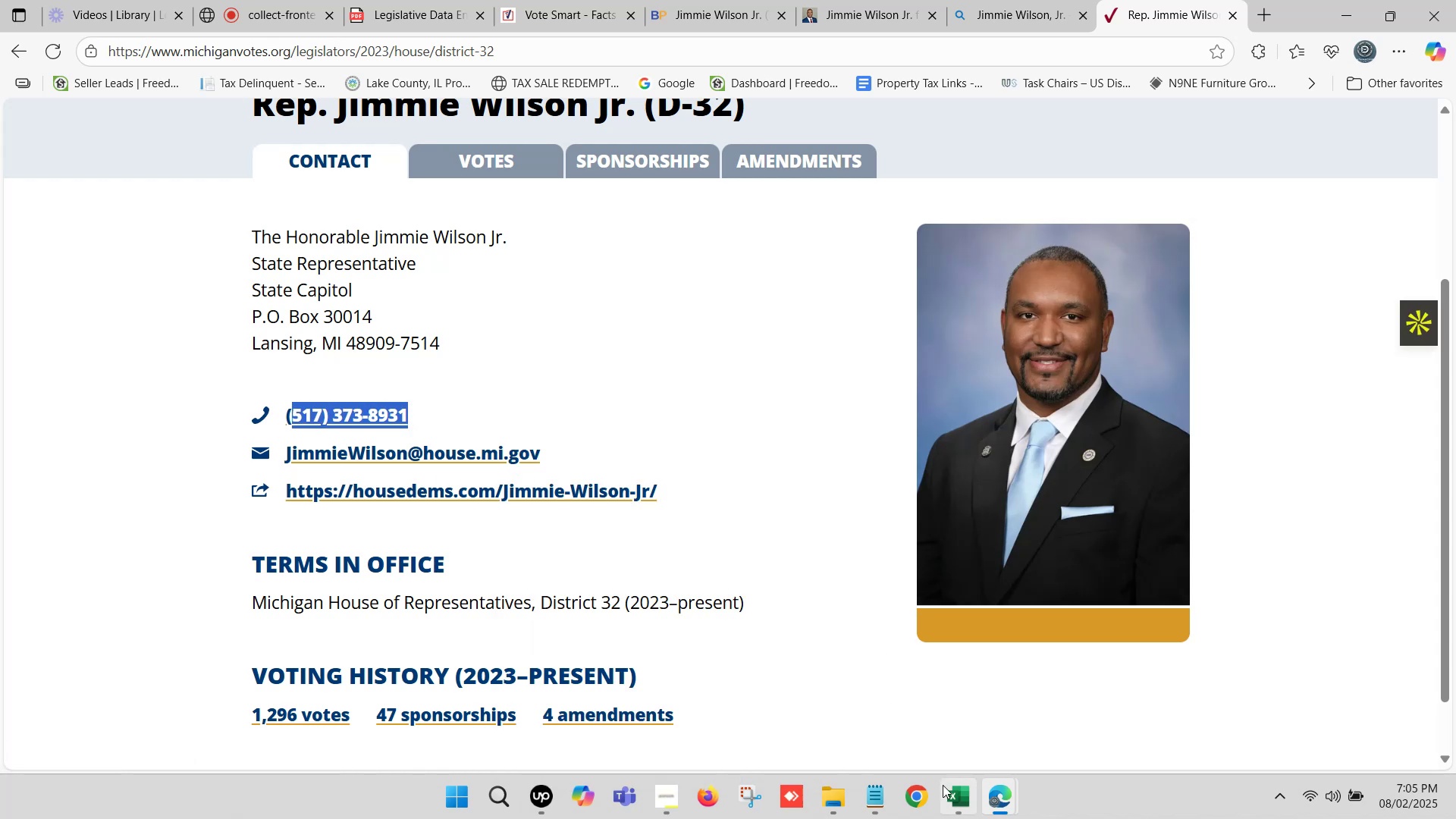 
left_click([957, 814])
 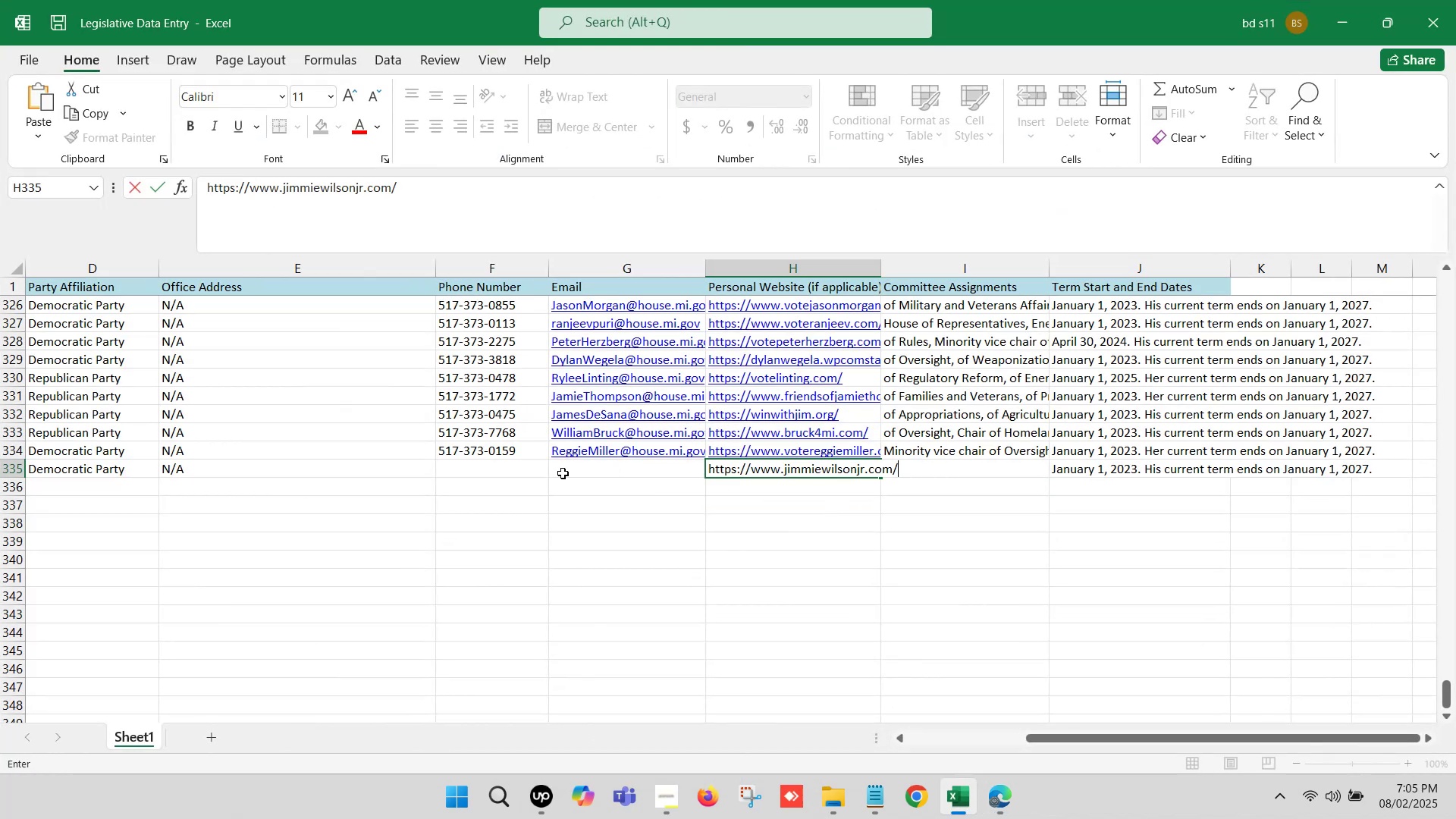 
left_click([500, 469])
 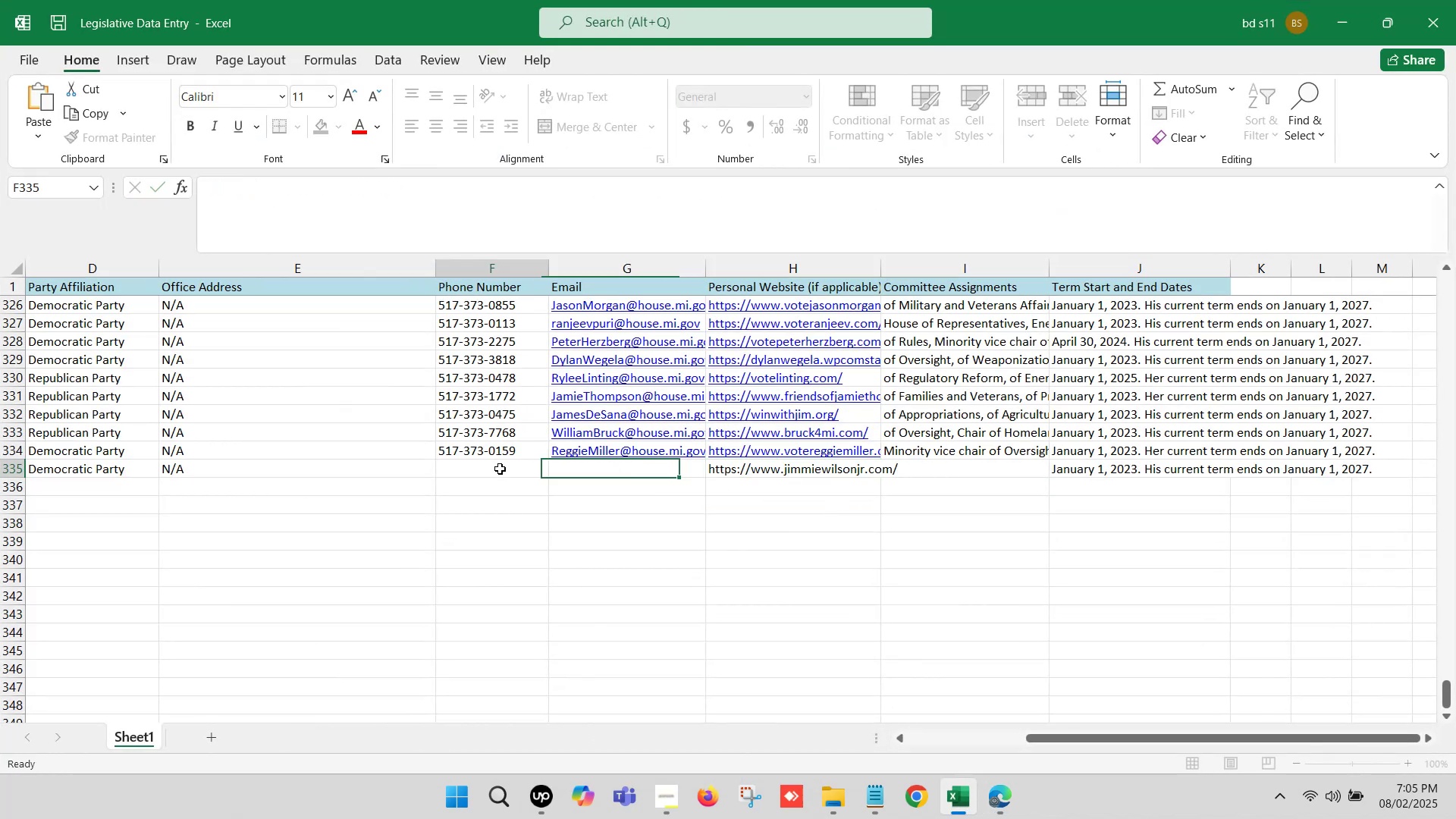 
key(Control+ControlLeft)
 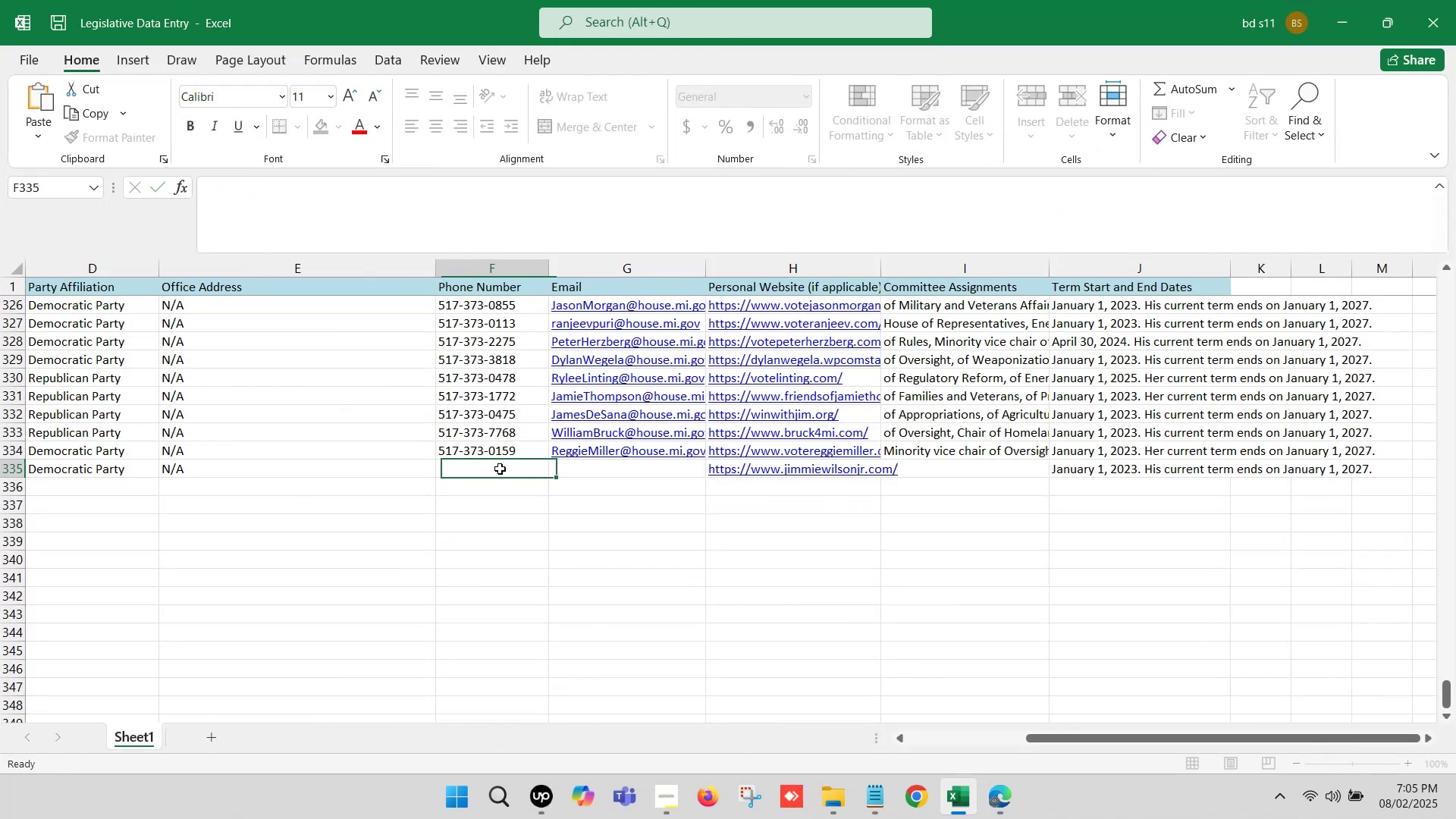 
double_click([500, 469])
 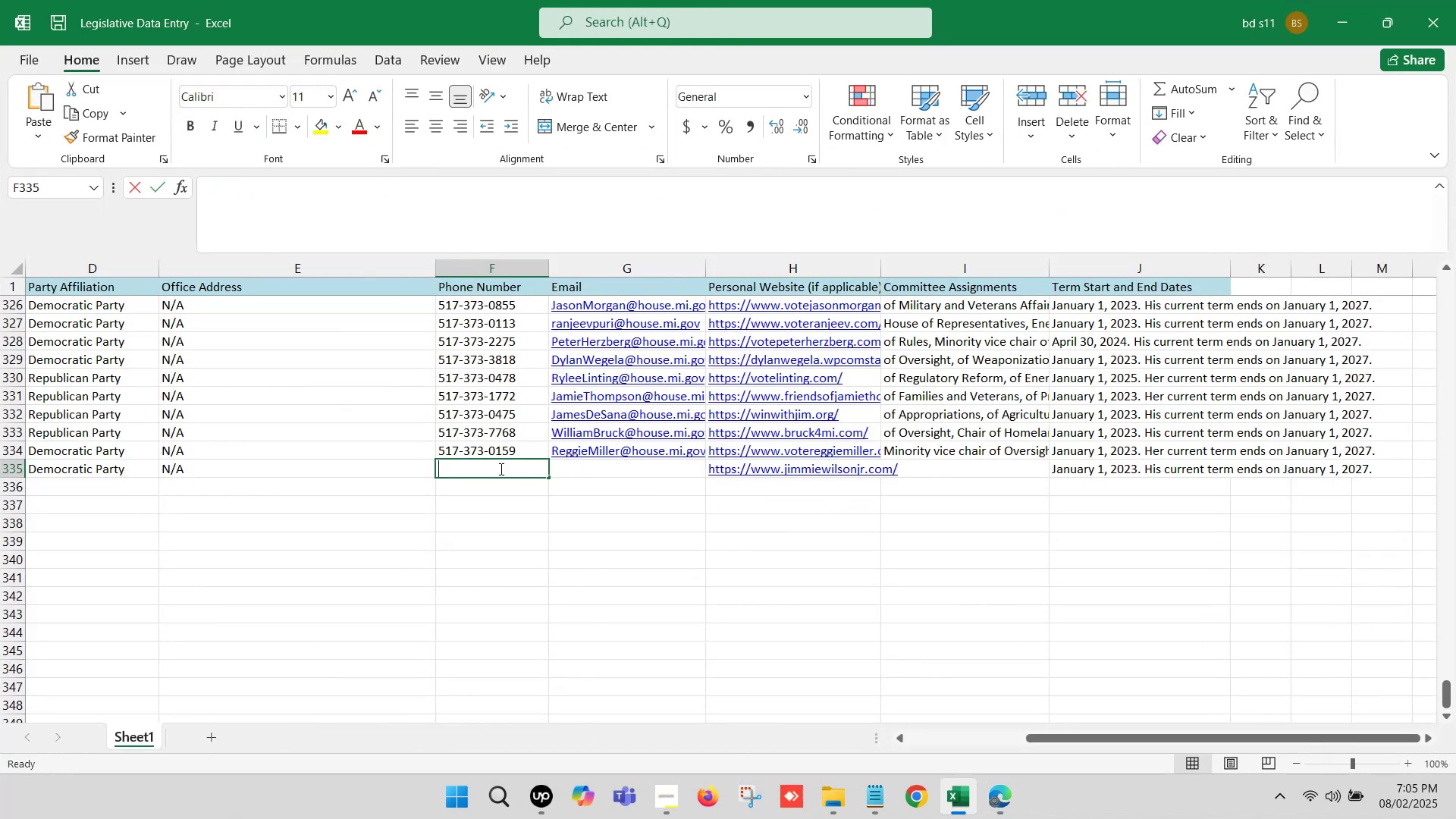 
key(Control+V)
 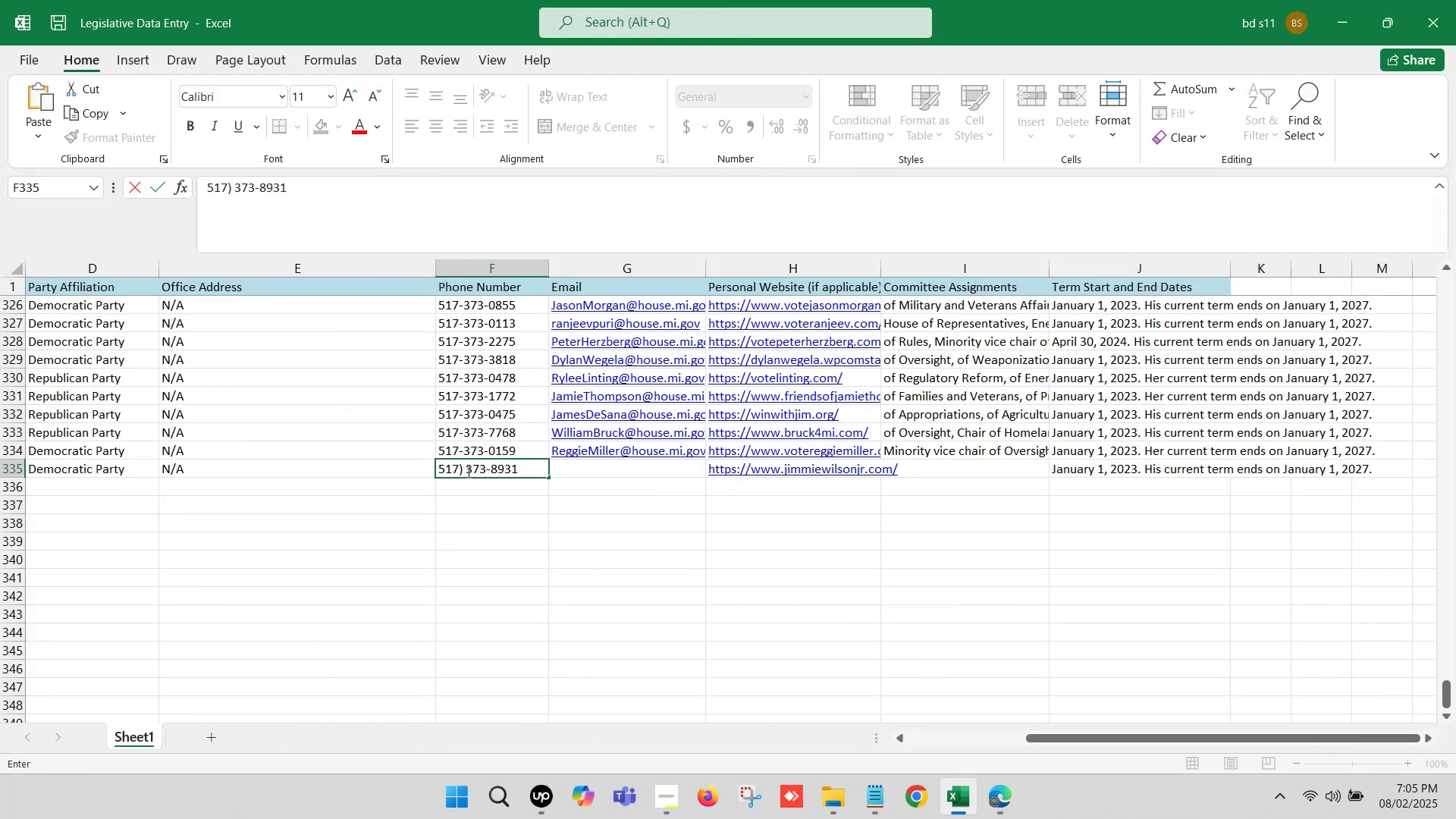 
left_click([466, 470])
 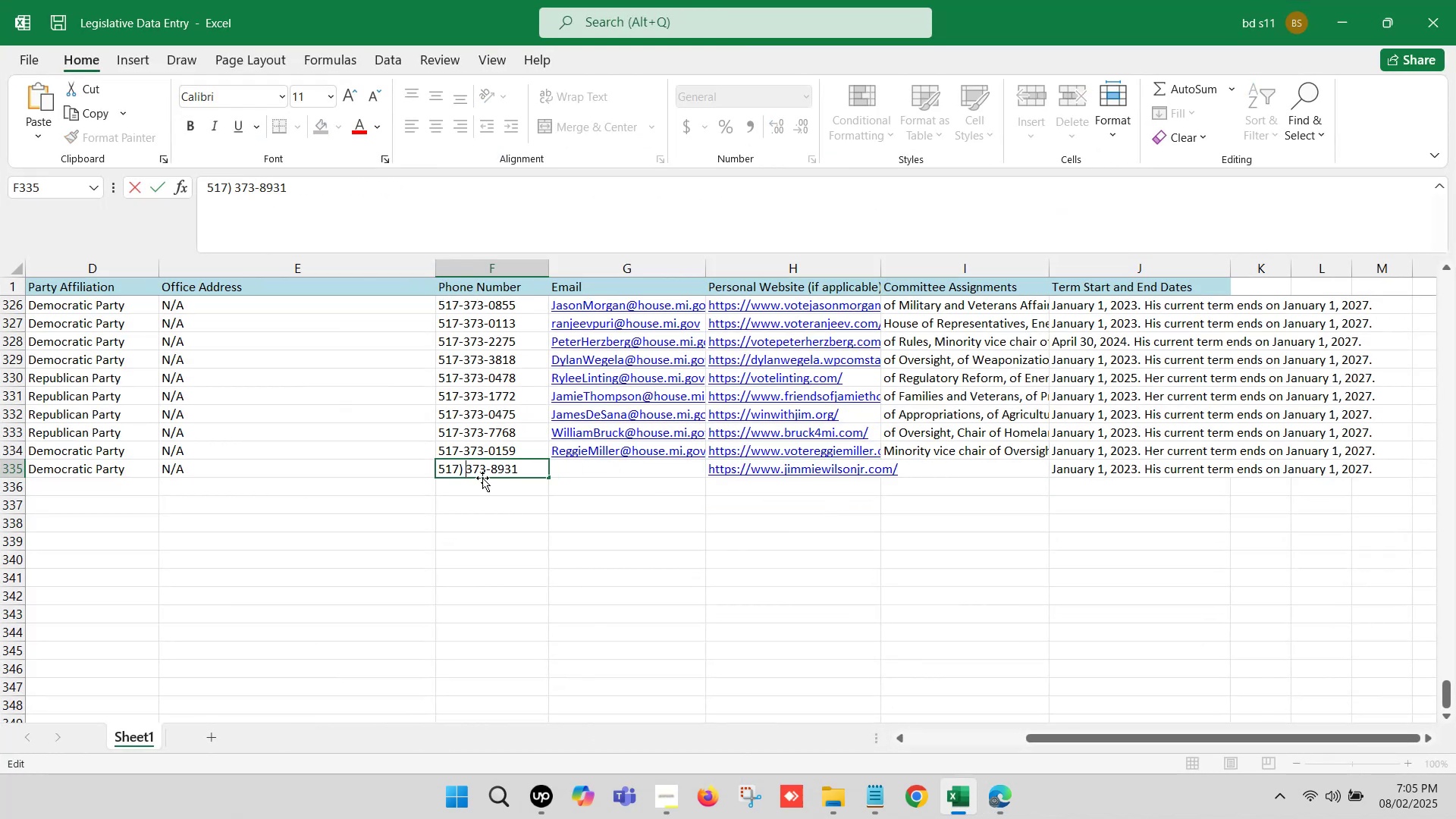 
key(Backspace)
 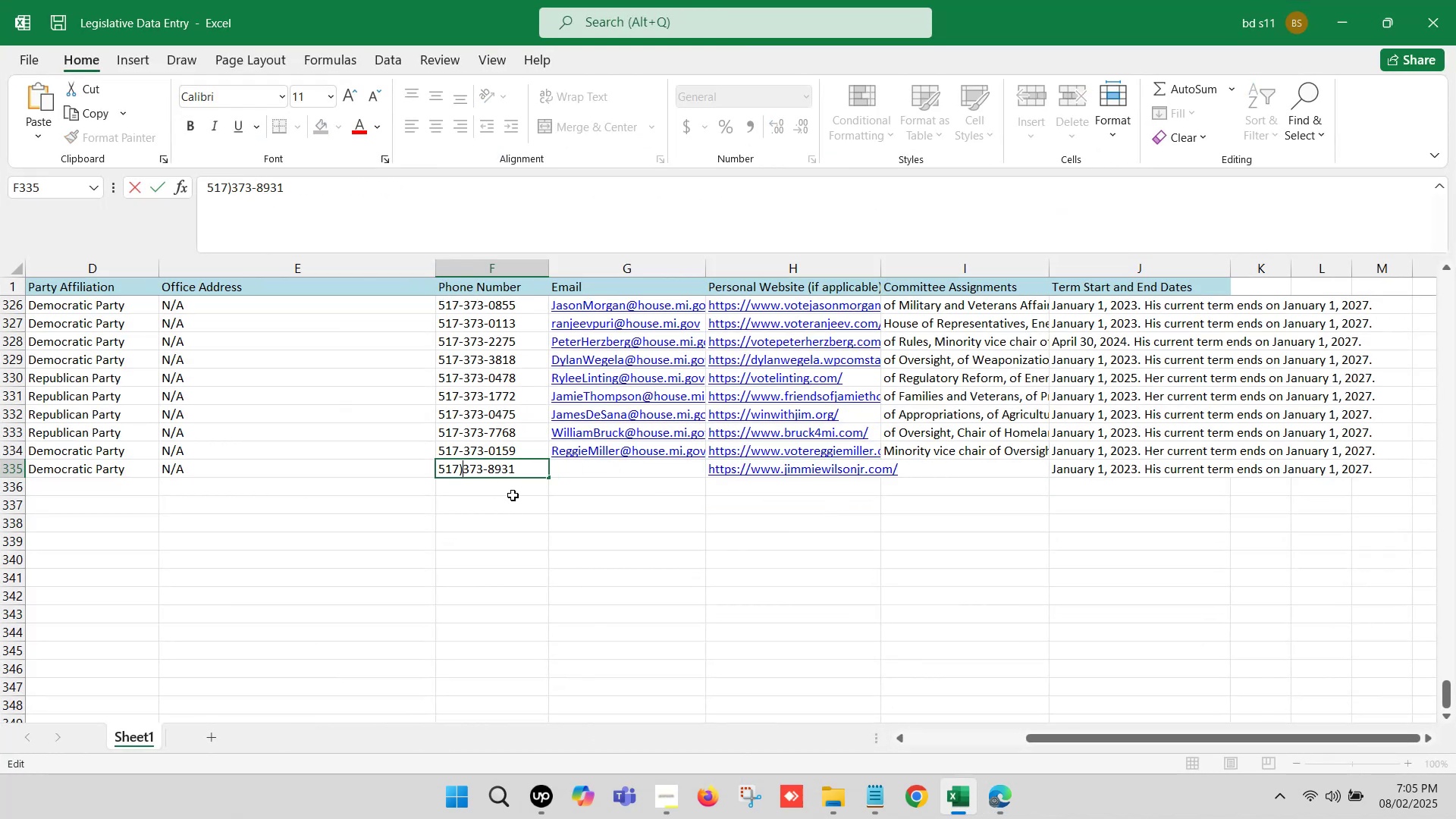 
key(Backspace)
 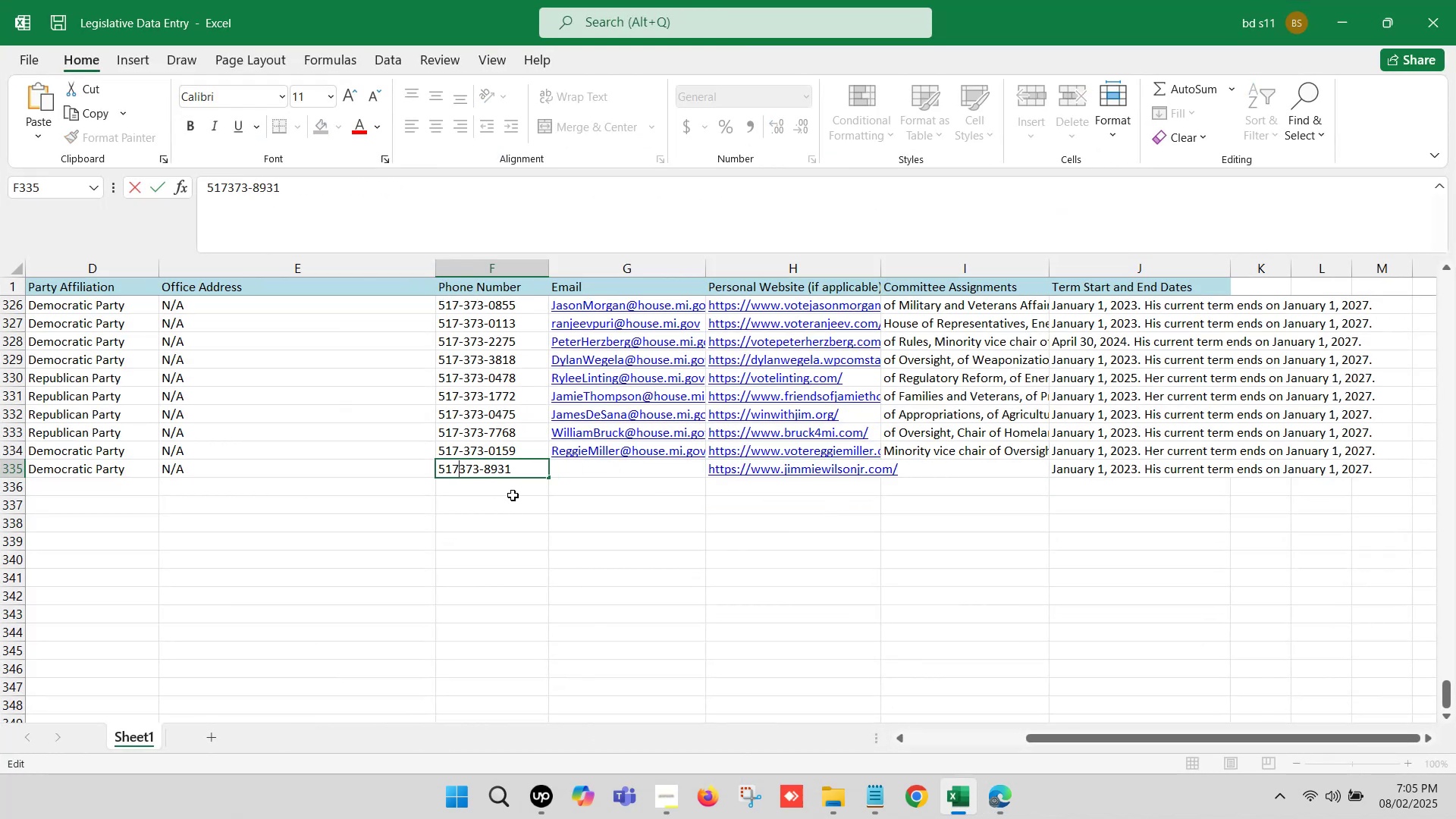 
key(Minus)
 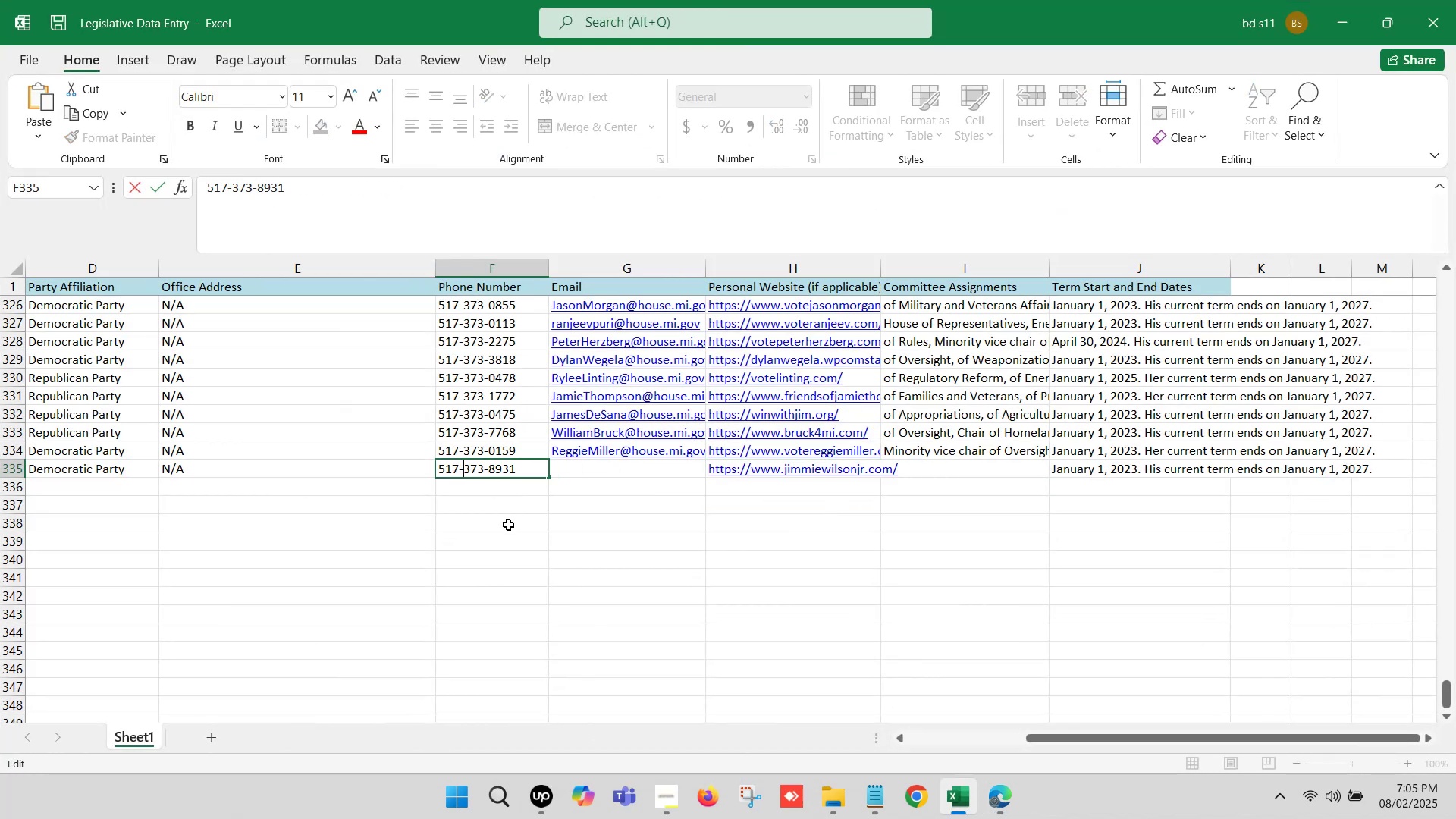 
left_click([508, 525])
 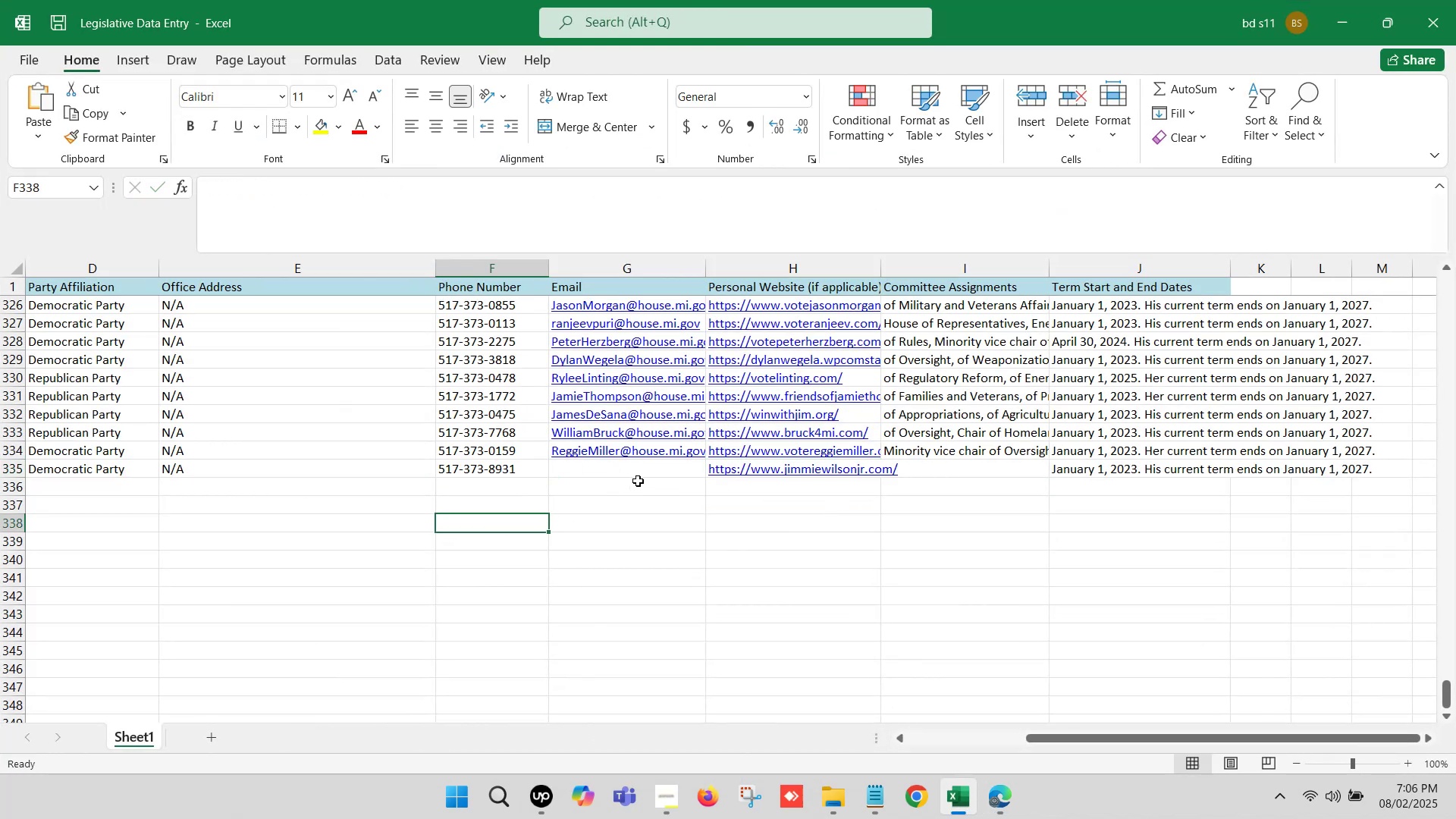 
left_click([642, 465])
 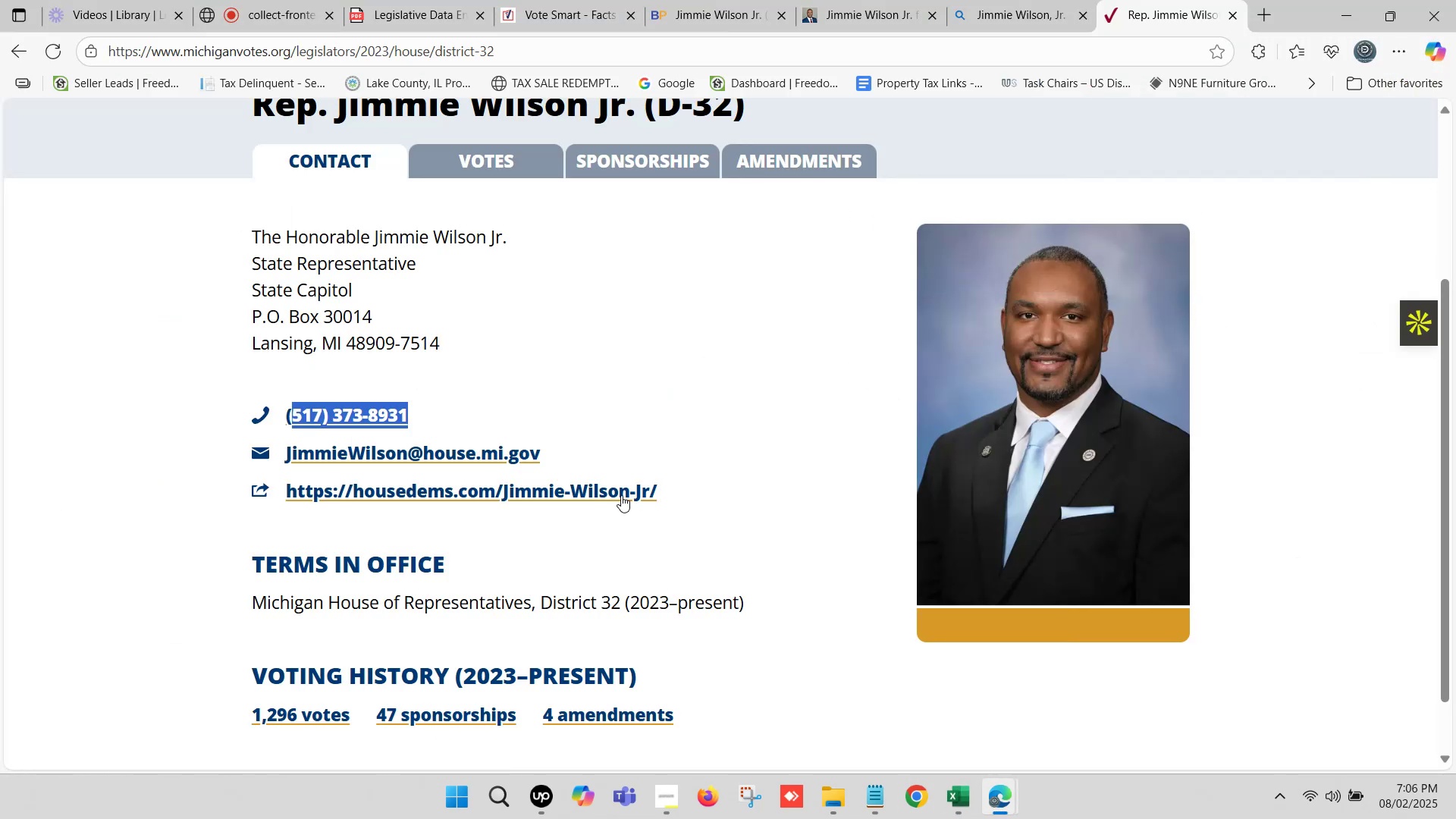 
right_click([523, 451])
 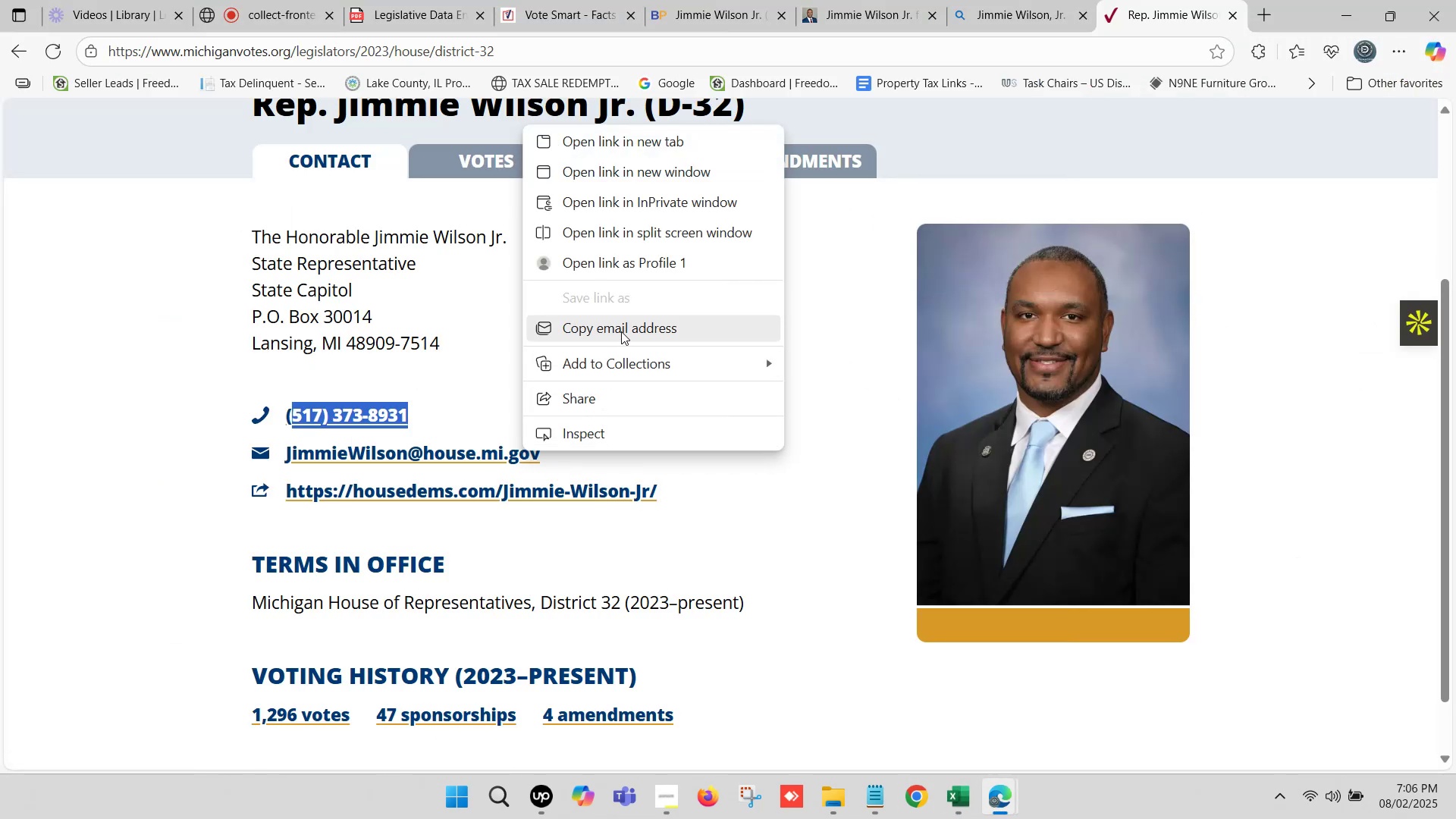 
hold_key(key=ControlLeft, duration=0.39)
left_click([584, 491])
 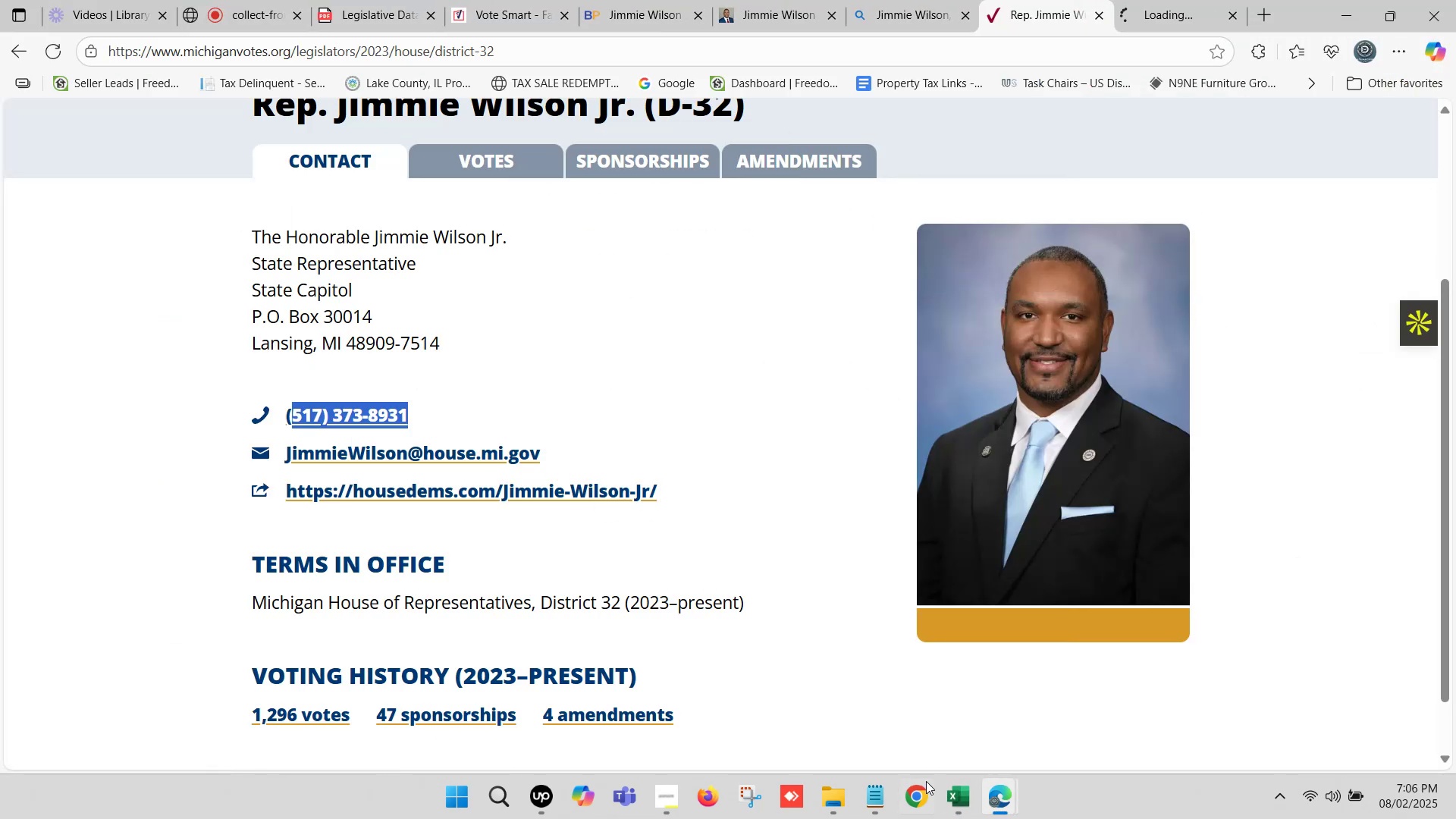 
left_click([953, 808])
 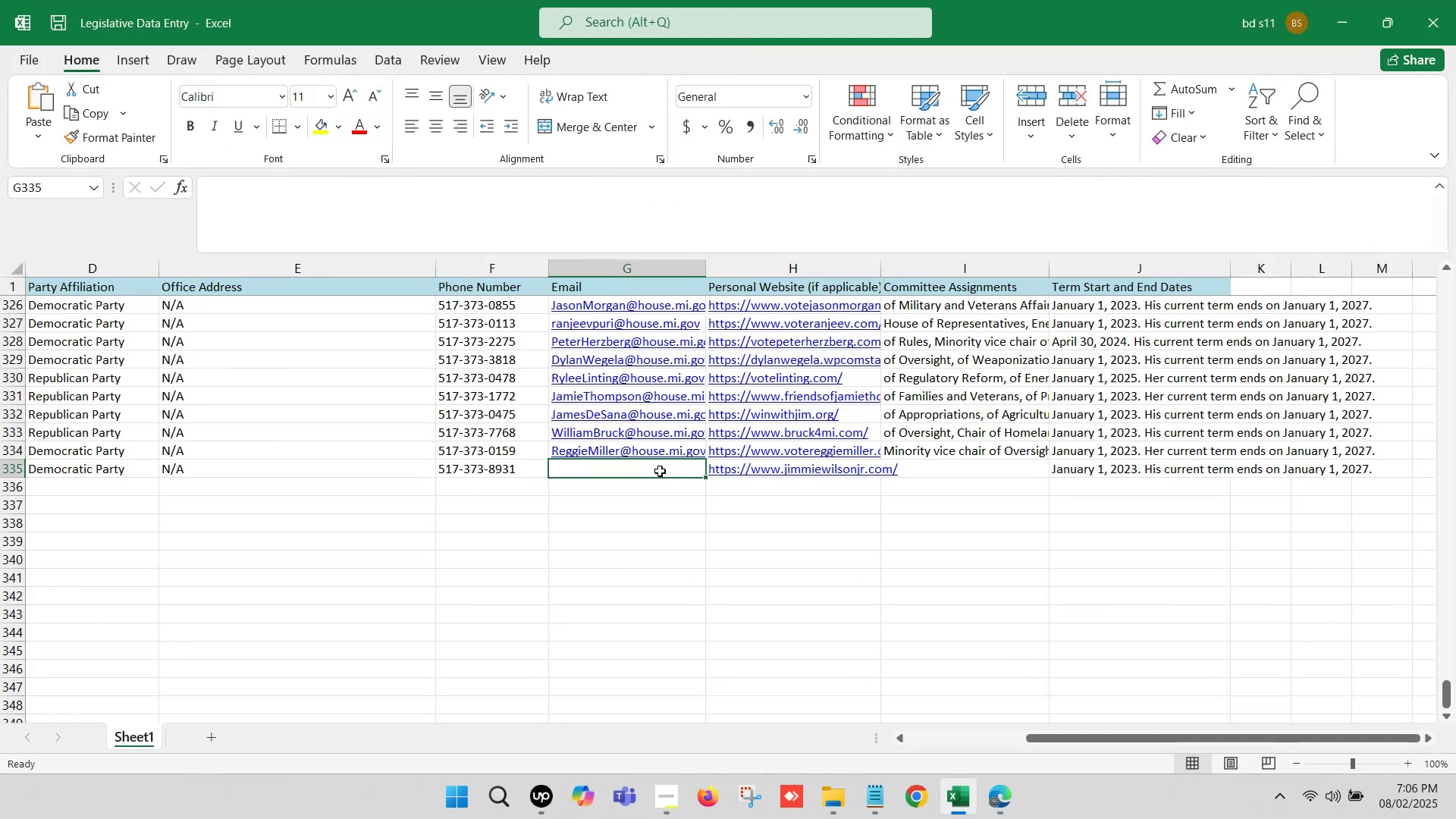 
double_click([659, 471])
 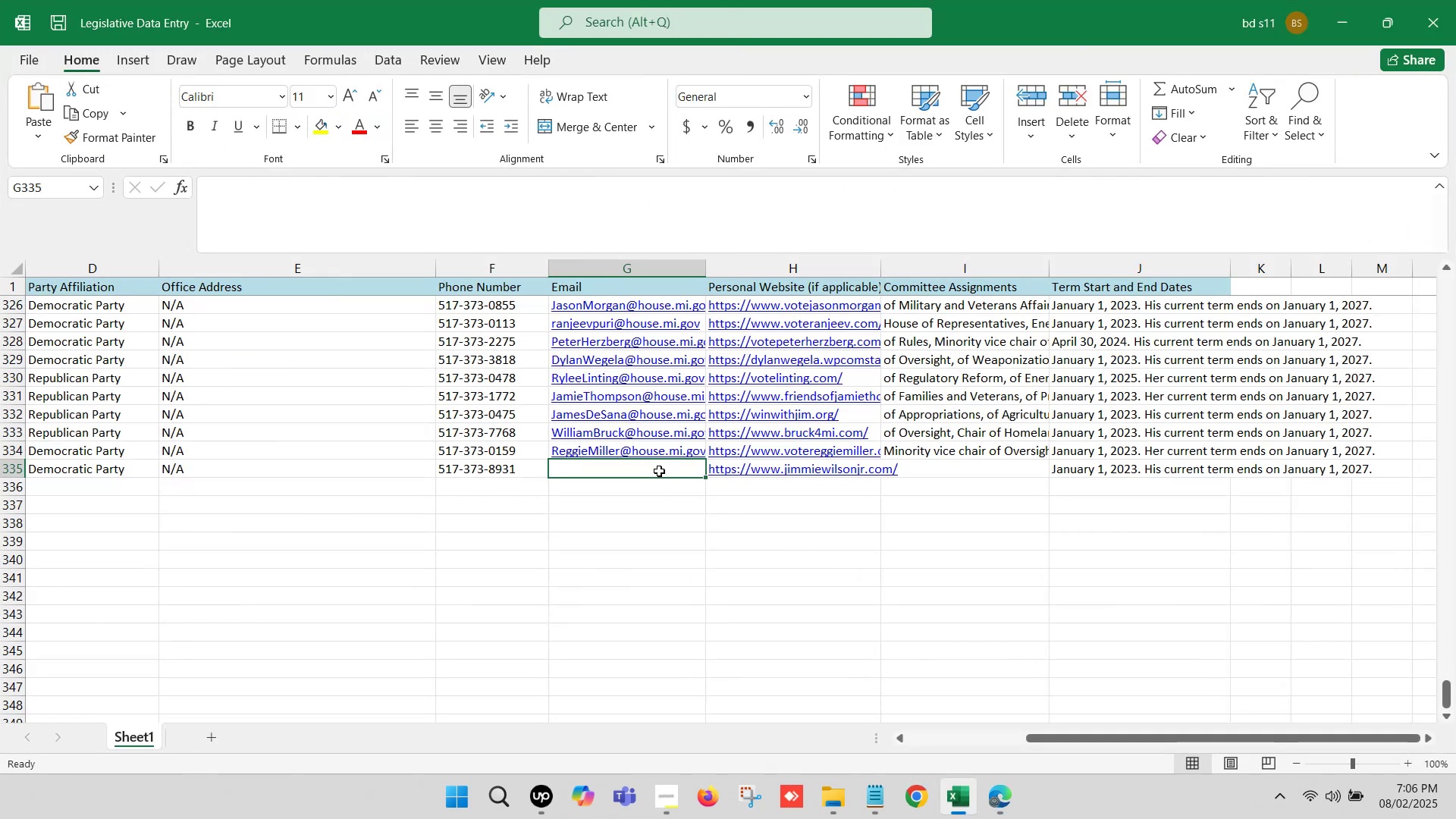 
key(Control+V)
 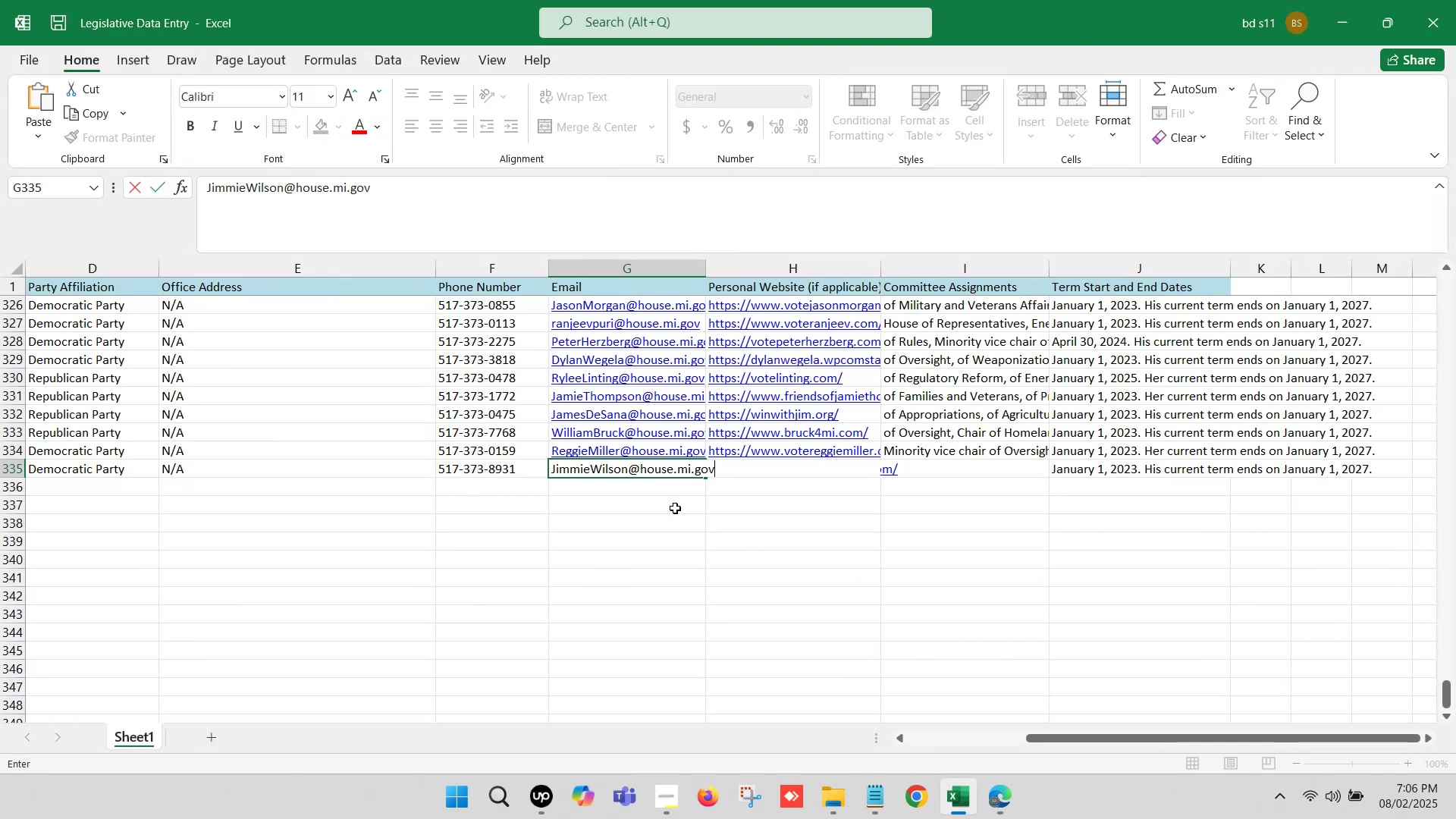 
left_click([675, 508])
 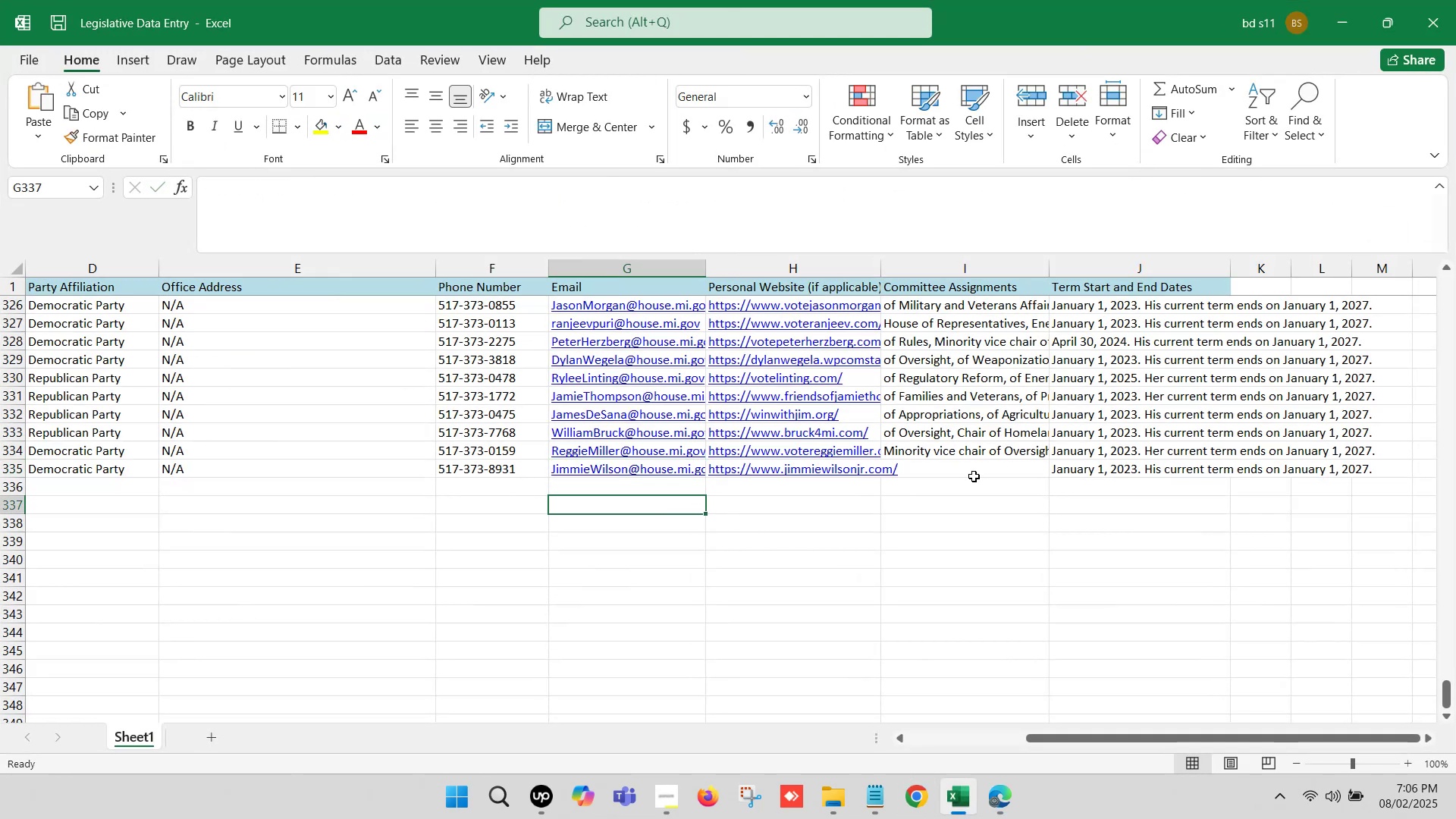 
left_click([977, 466])
 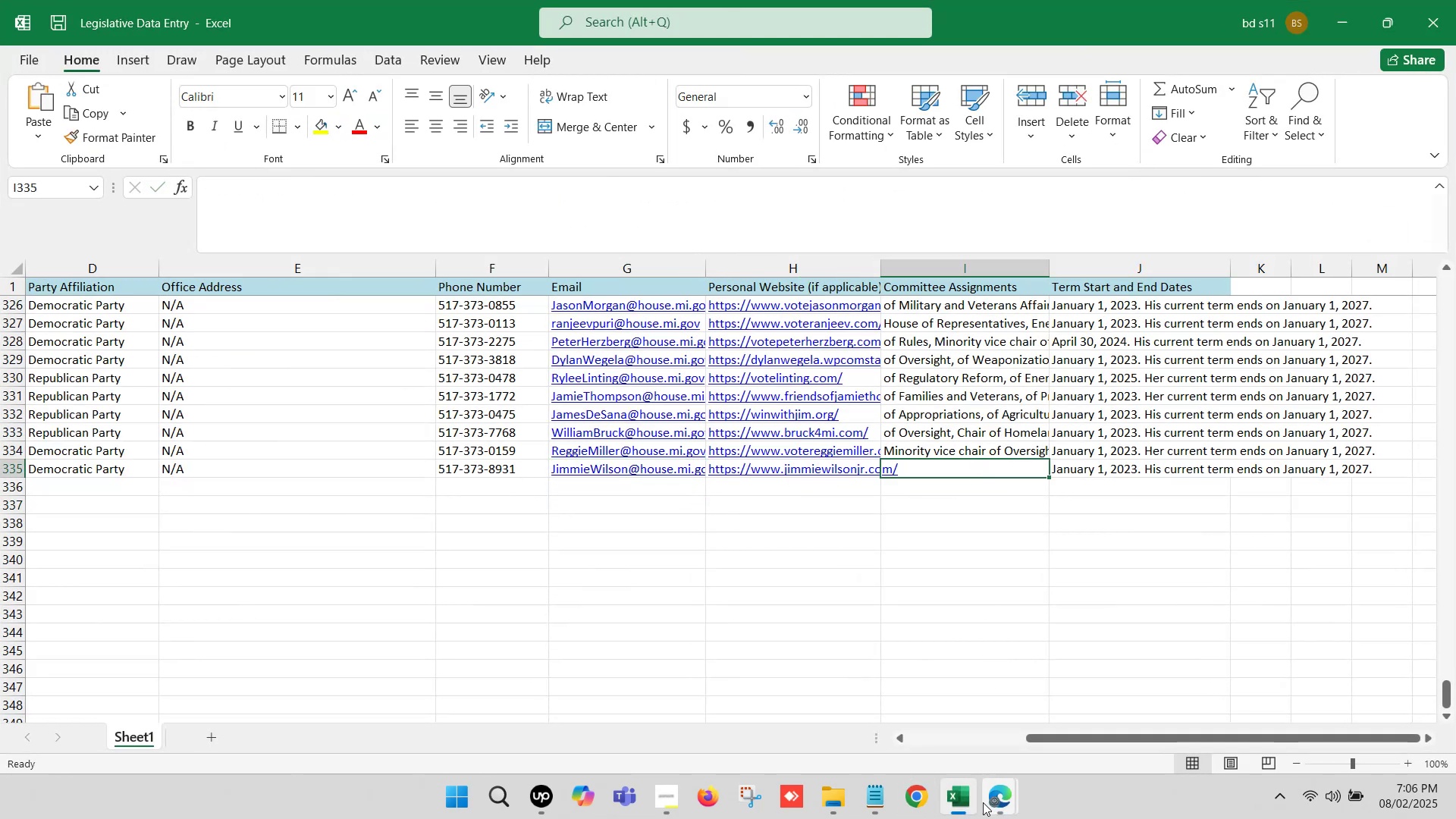 
left_click([983, 802])
 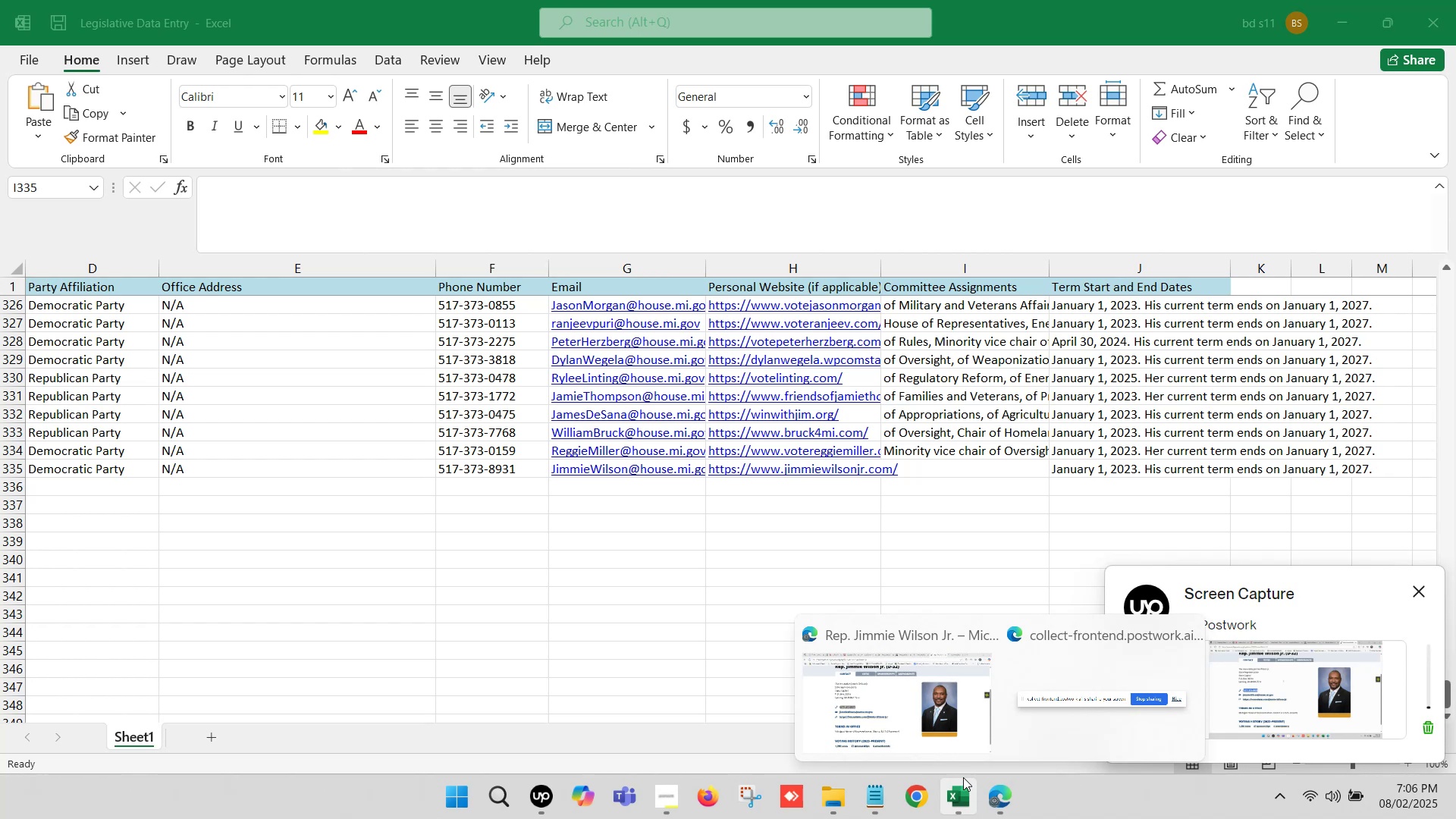 
left_click([901, 735])
 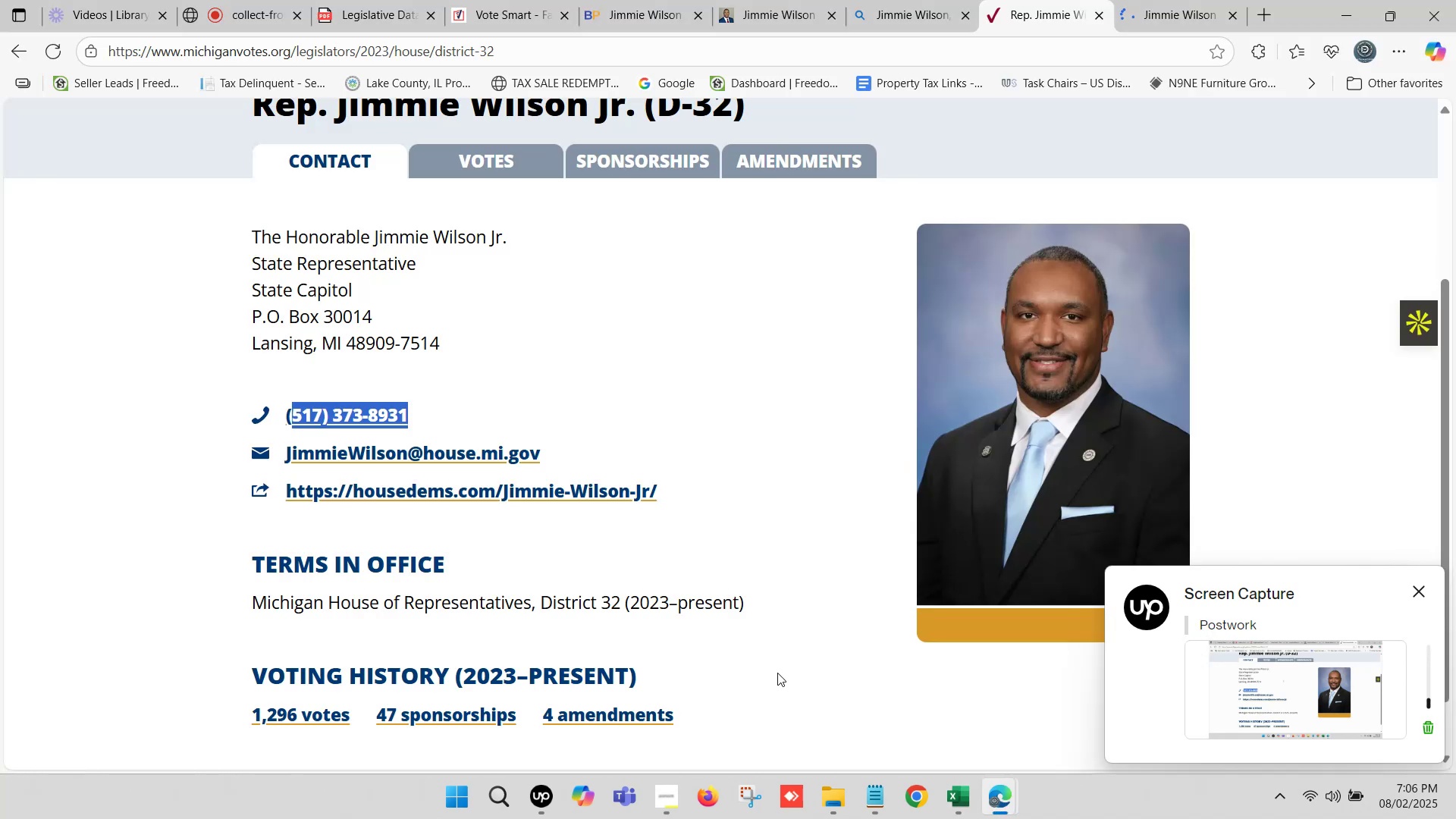 
scroll: coordinate [711, 582], scroll_direction: down, amount: 3.0
 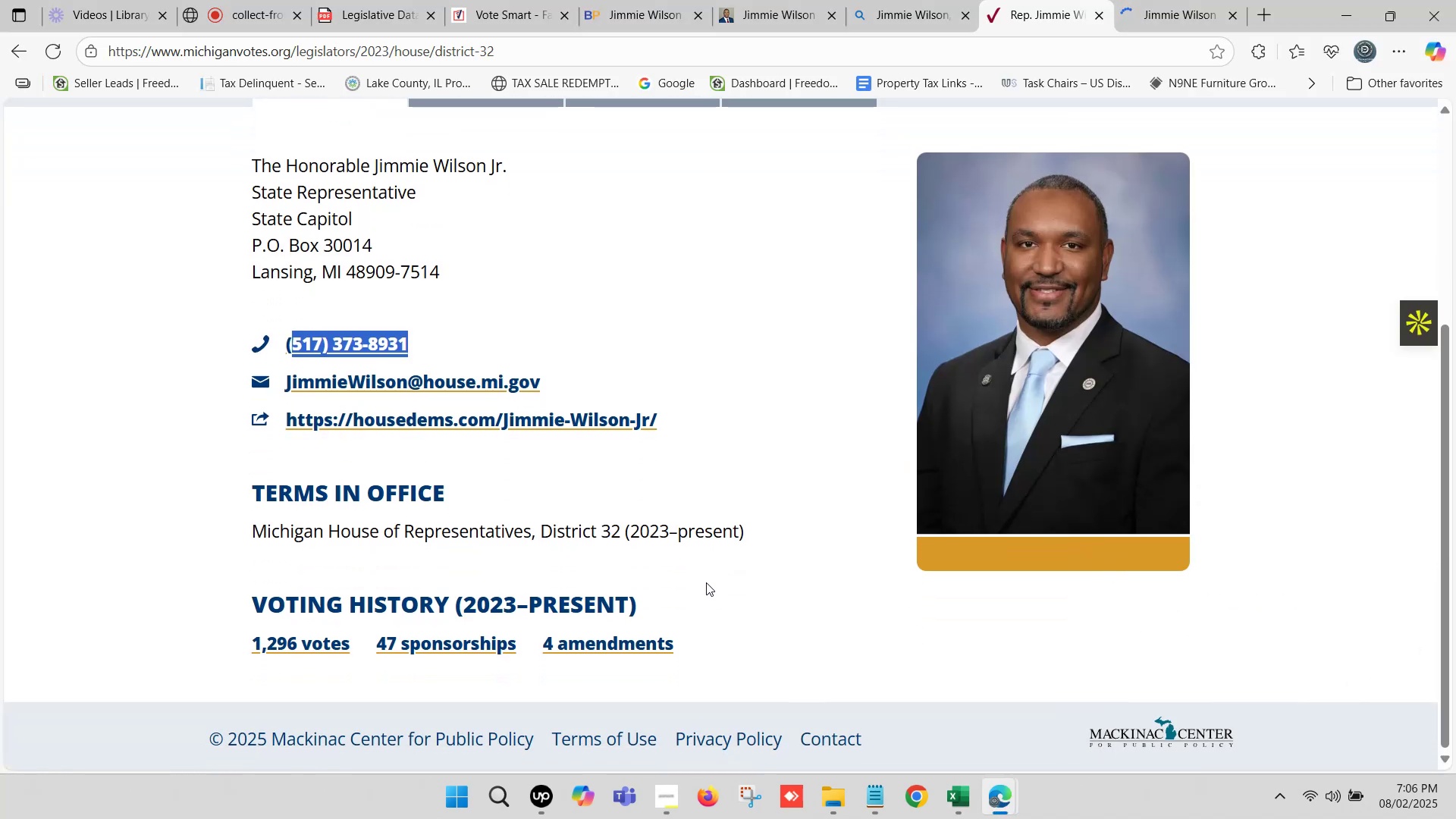 
scroll: coordinate [703, 582], scroll_direction: up, amount: 2.0
 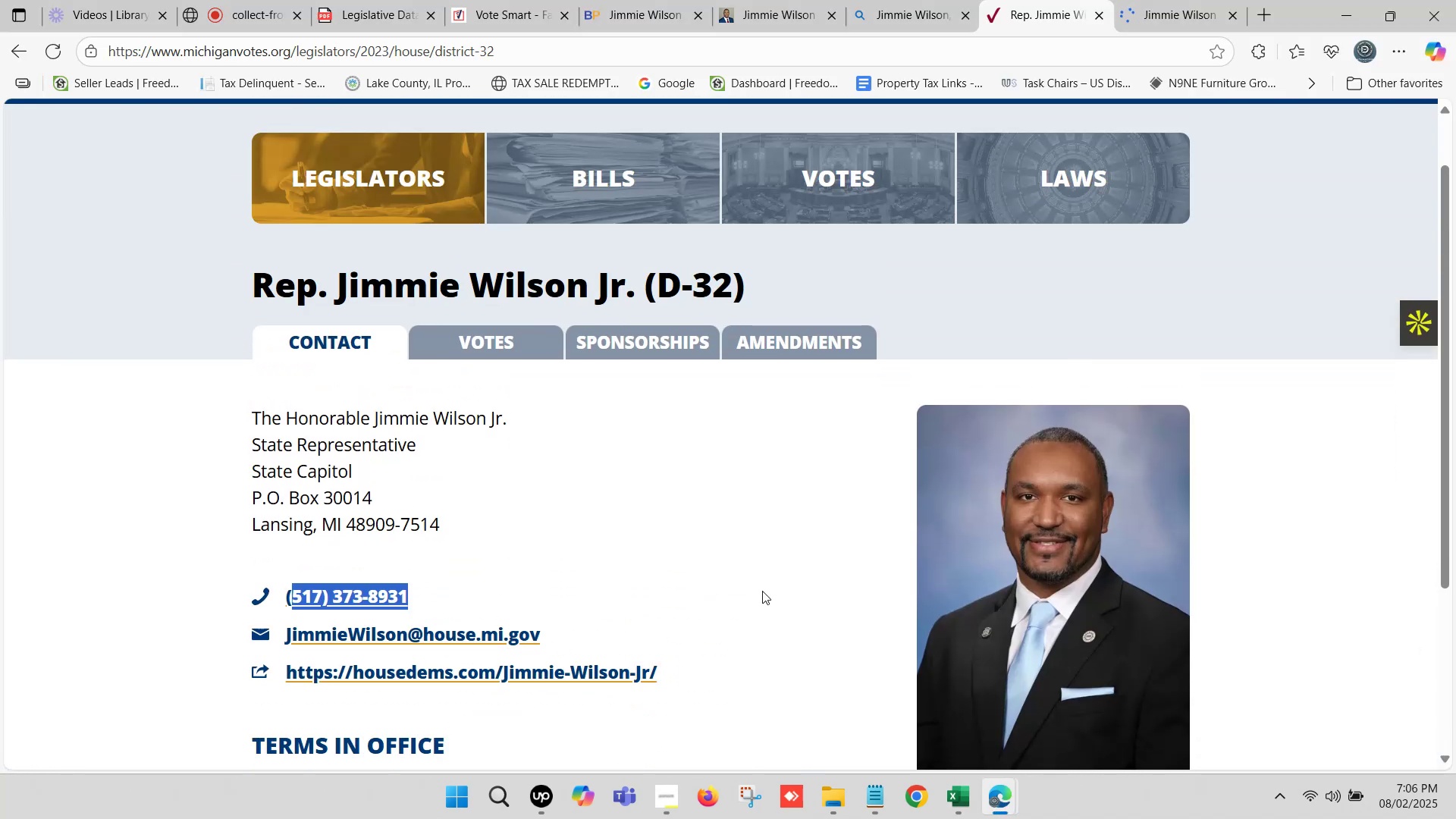 
scroll: coordinate [757, 589], scroll_direction: down, amount: 5.0
 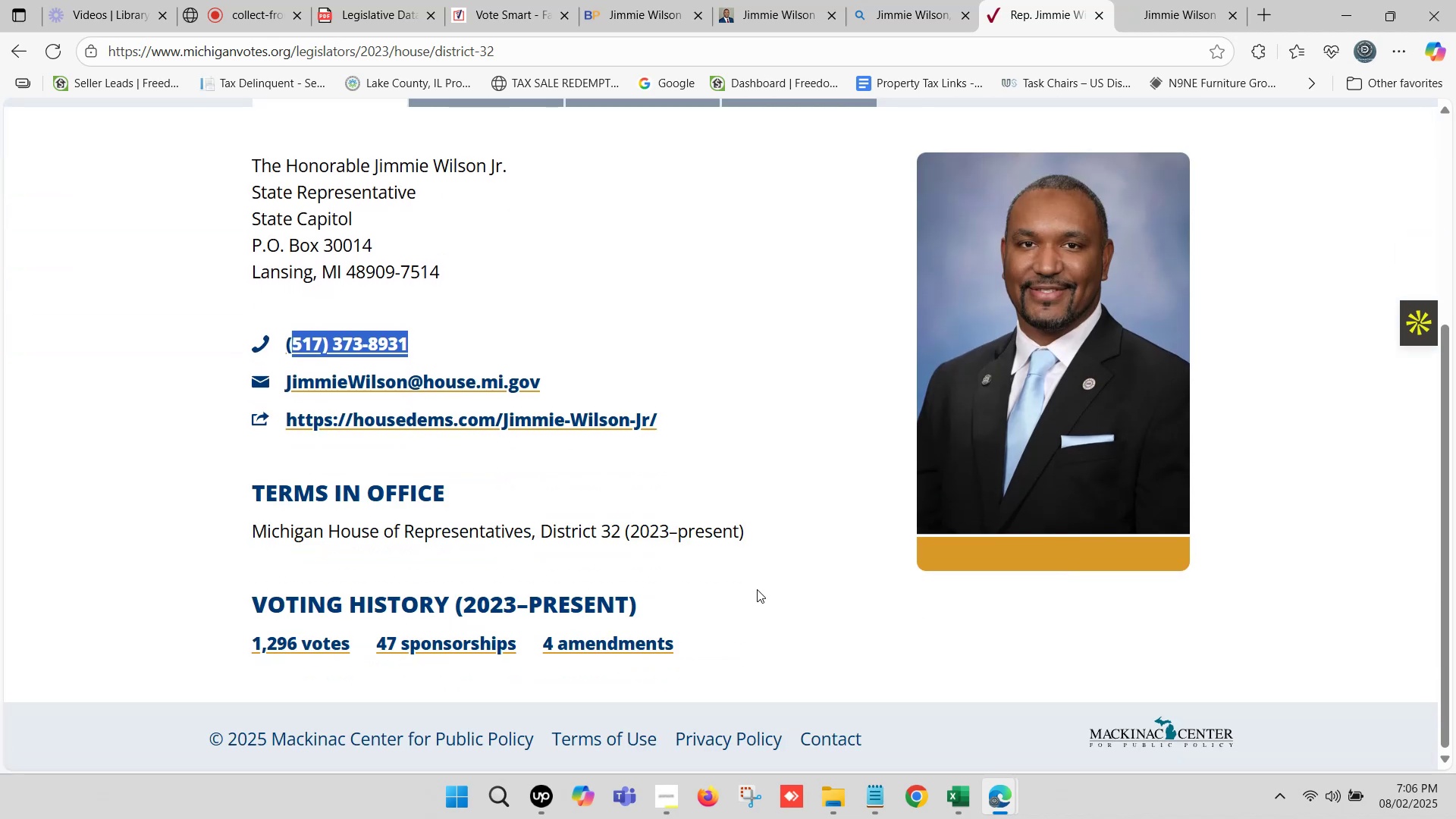 
scroll: coordinate [757, 589], scroll_direction: up, amount: 2.0
 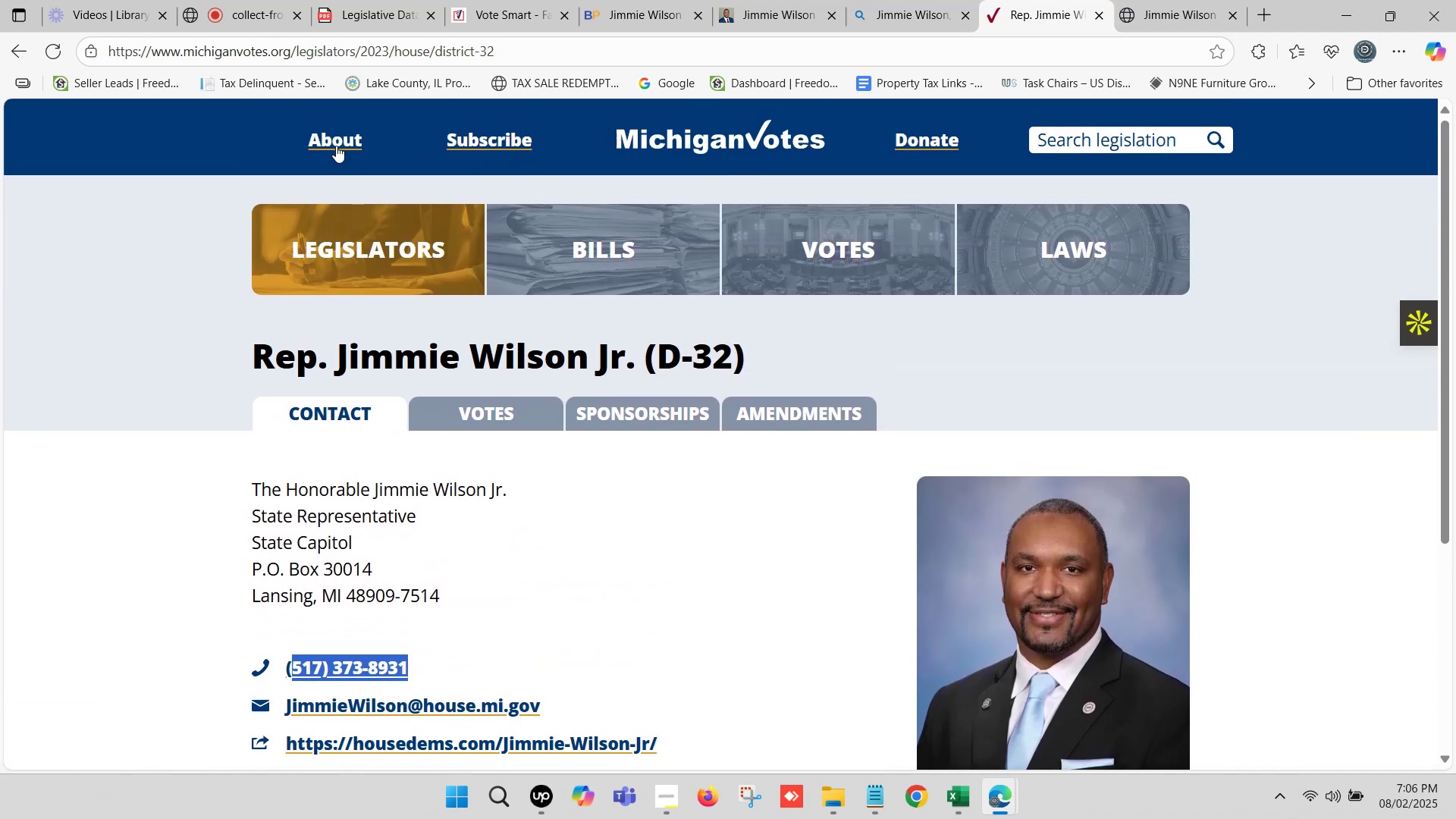 
left_click([336, 141])
 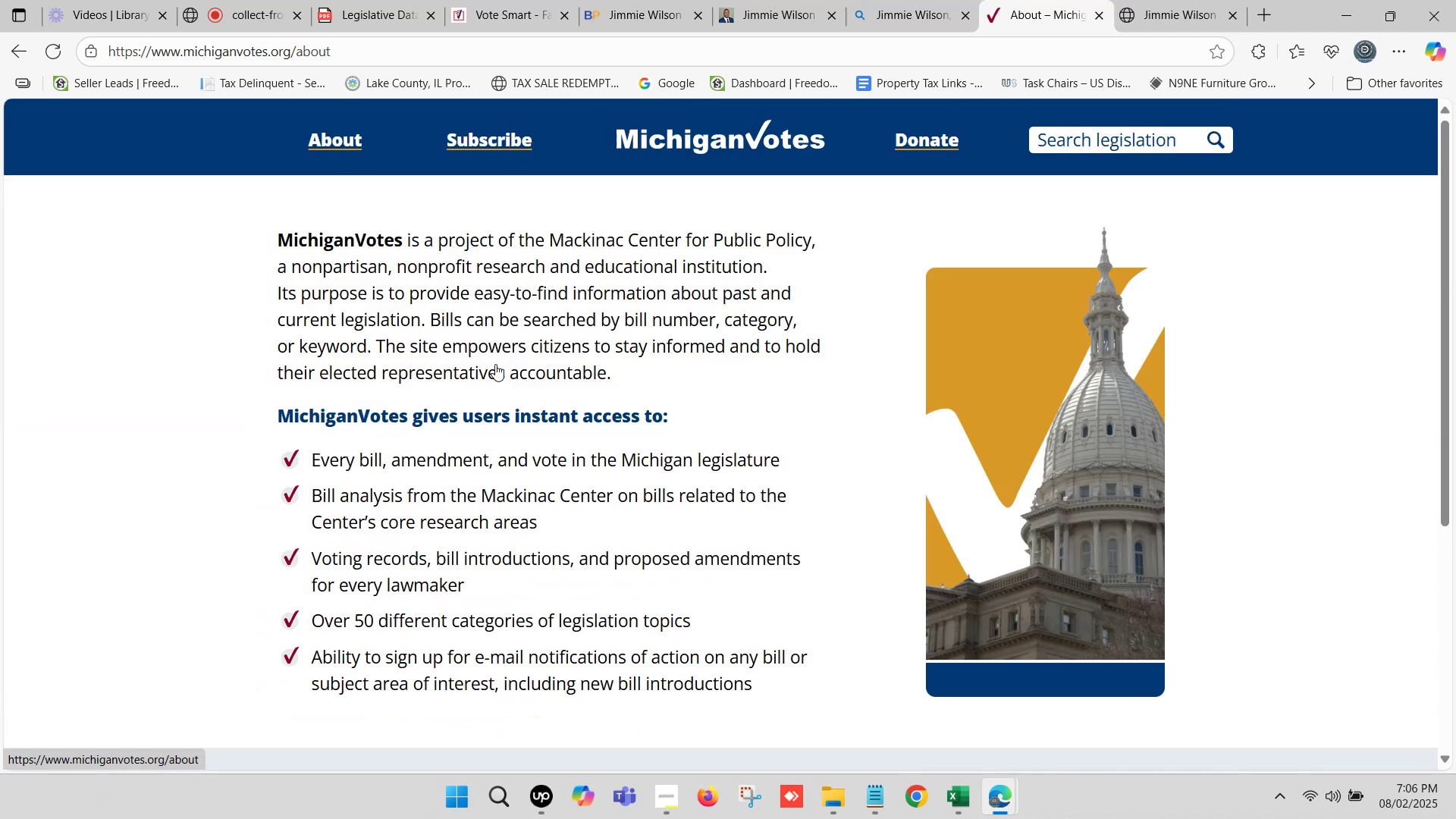 
key(Control+F)
 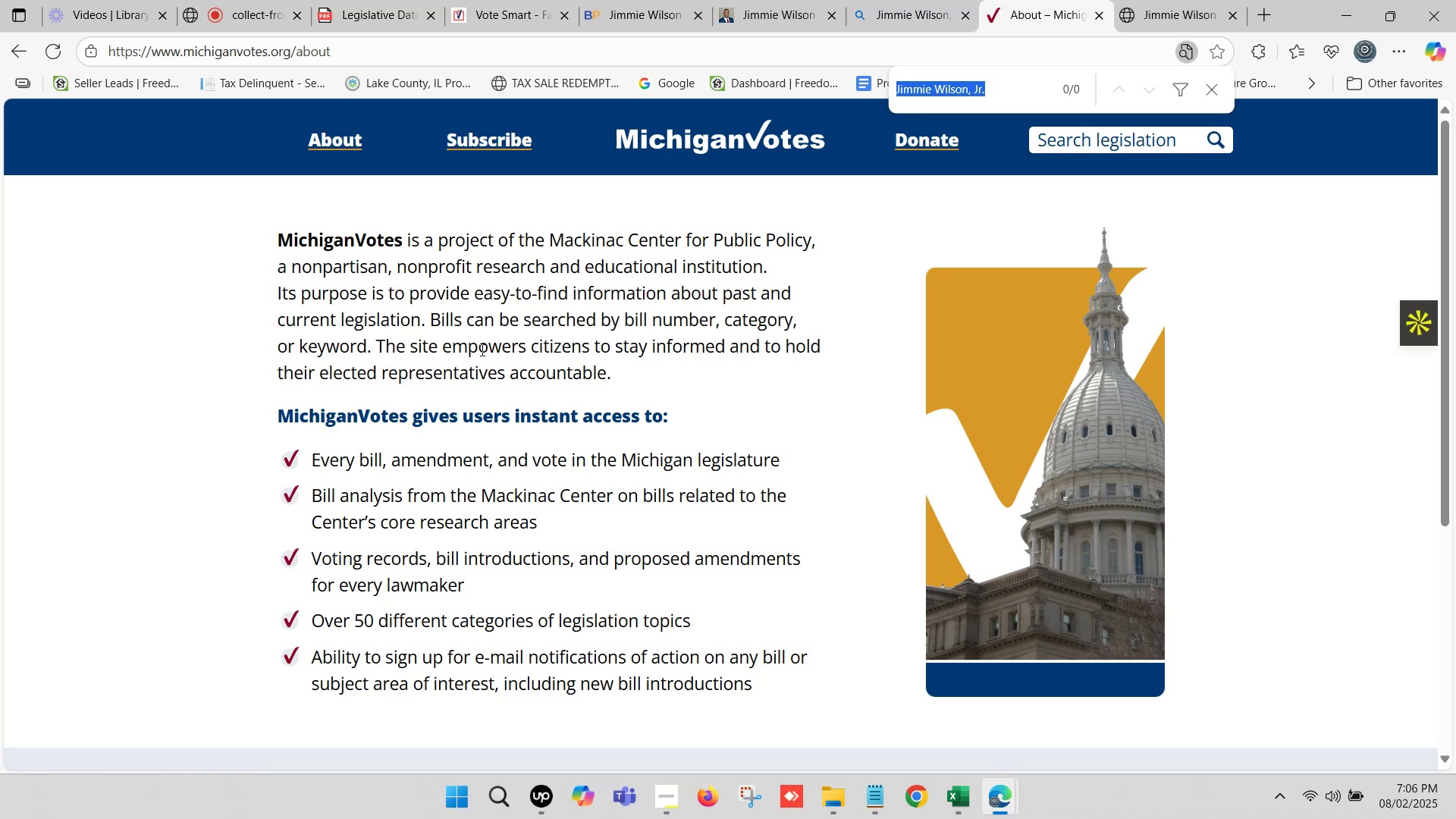 
key(Control+C)
 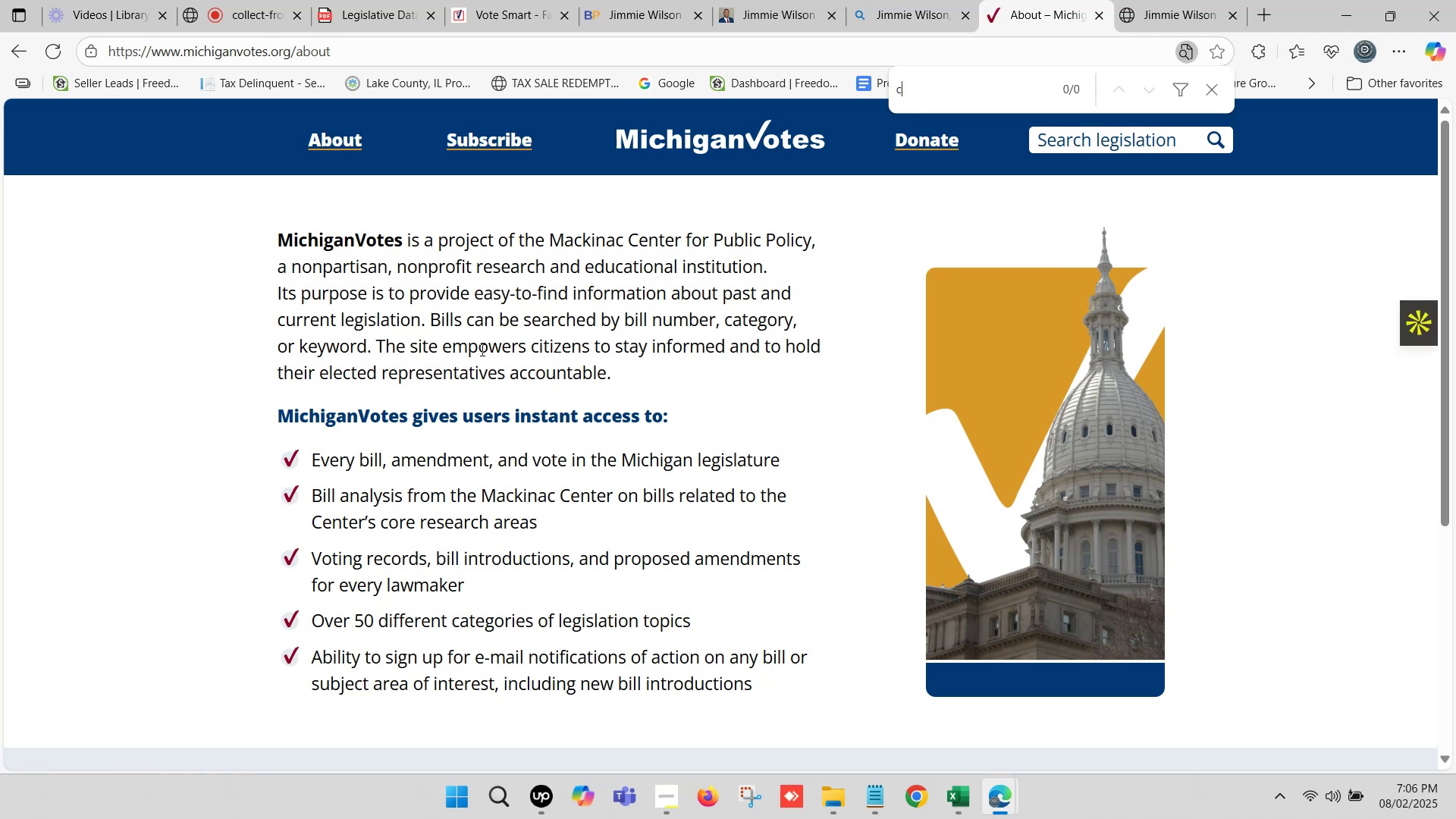 
type(omm)
 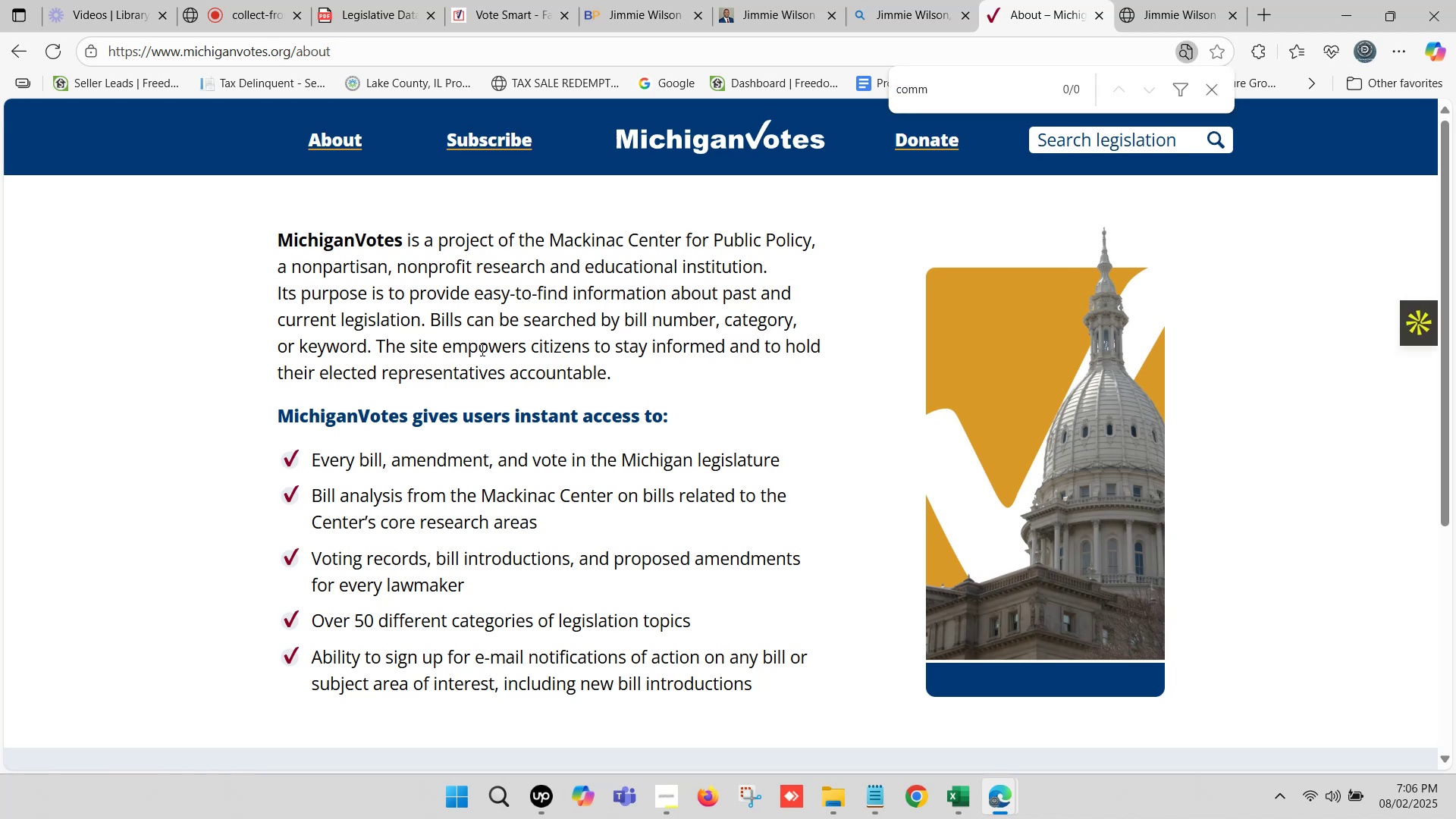 
scroll: coordinate [486, 500], scroll_direction: down, amount: 7.0
 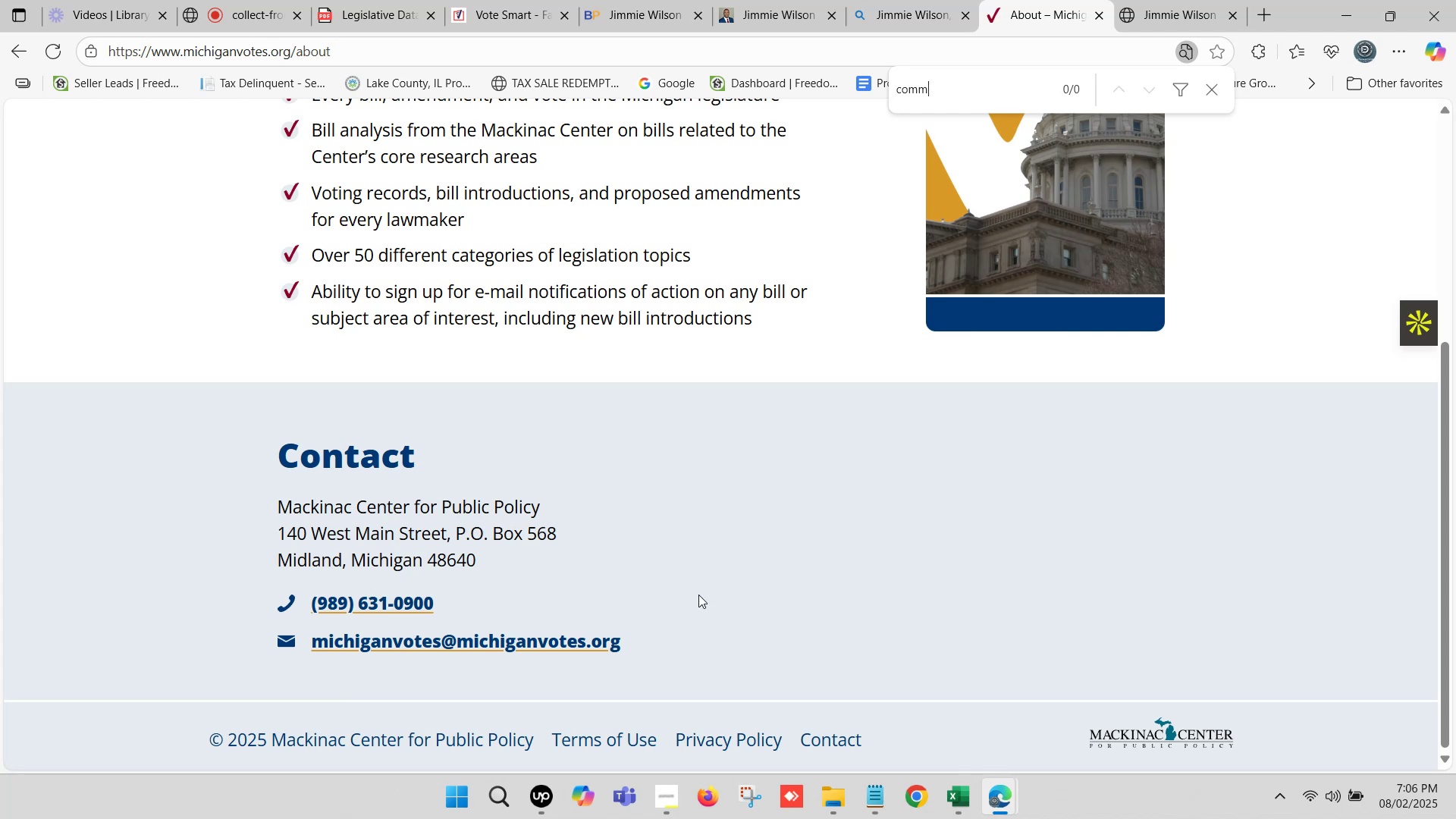 
left_click([952, 795])
 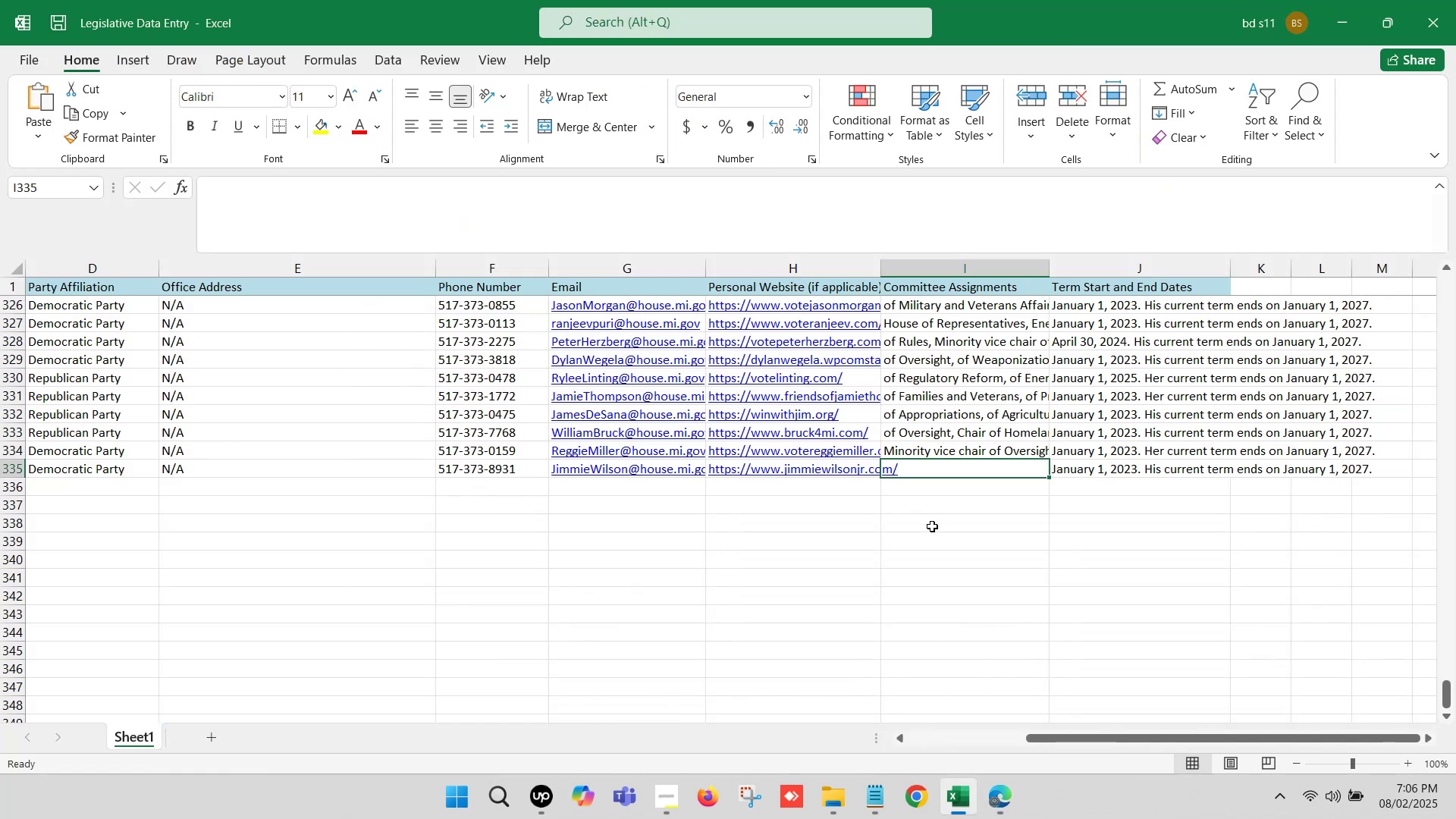 
left_click([932, 526])
 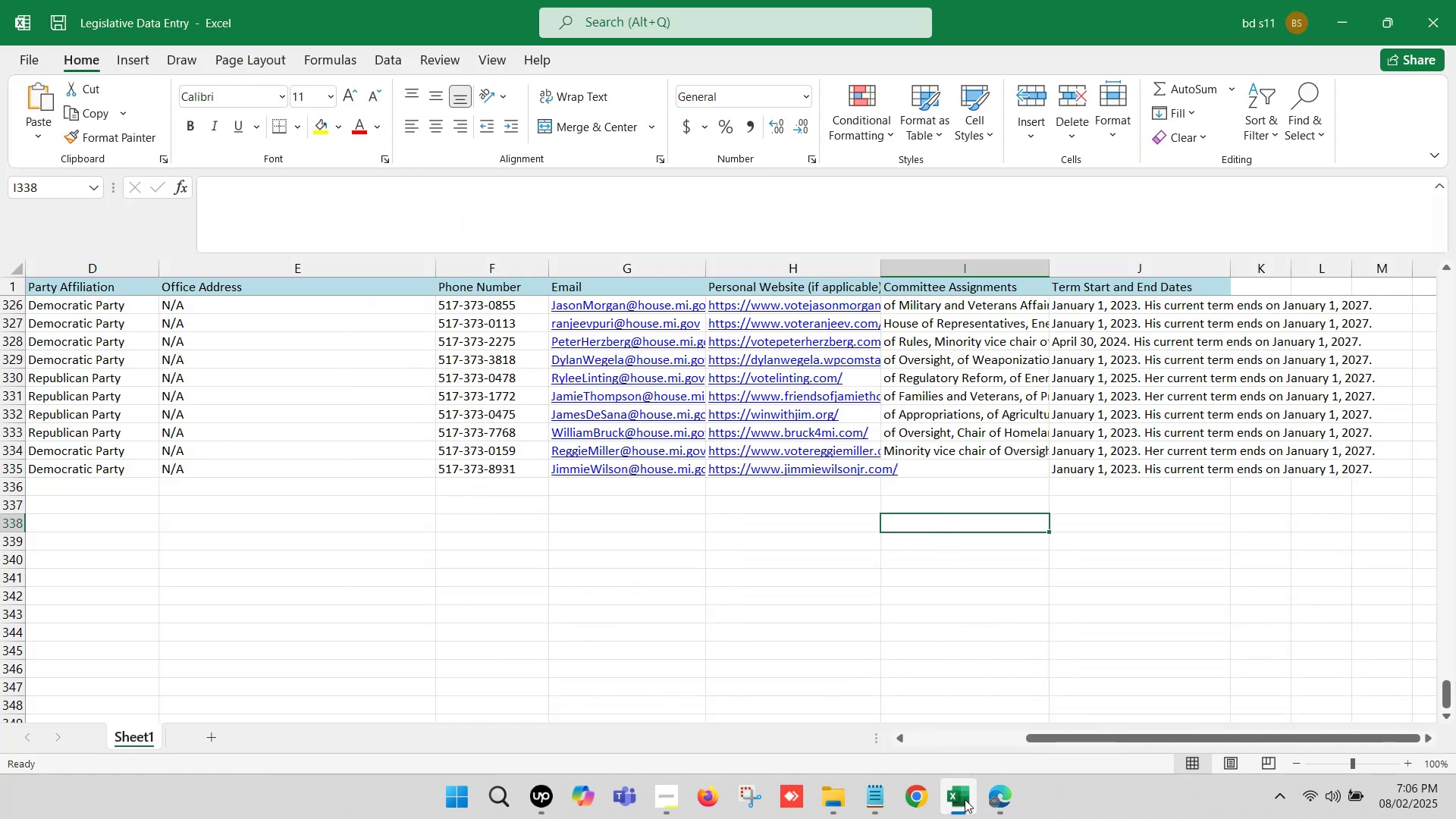 
left_click([965, 799])
 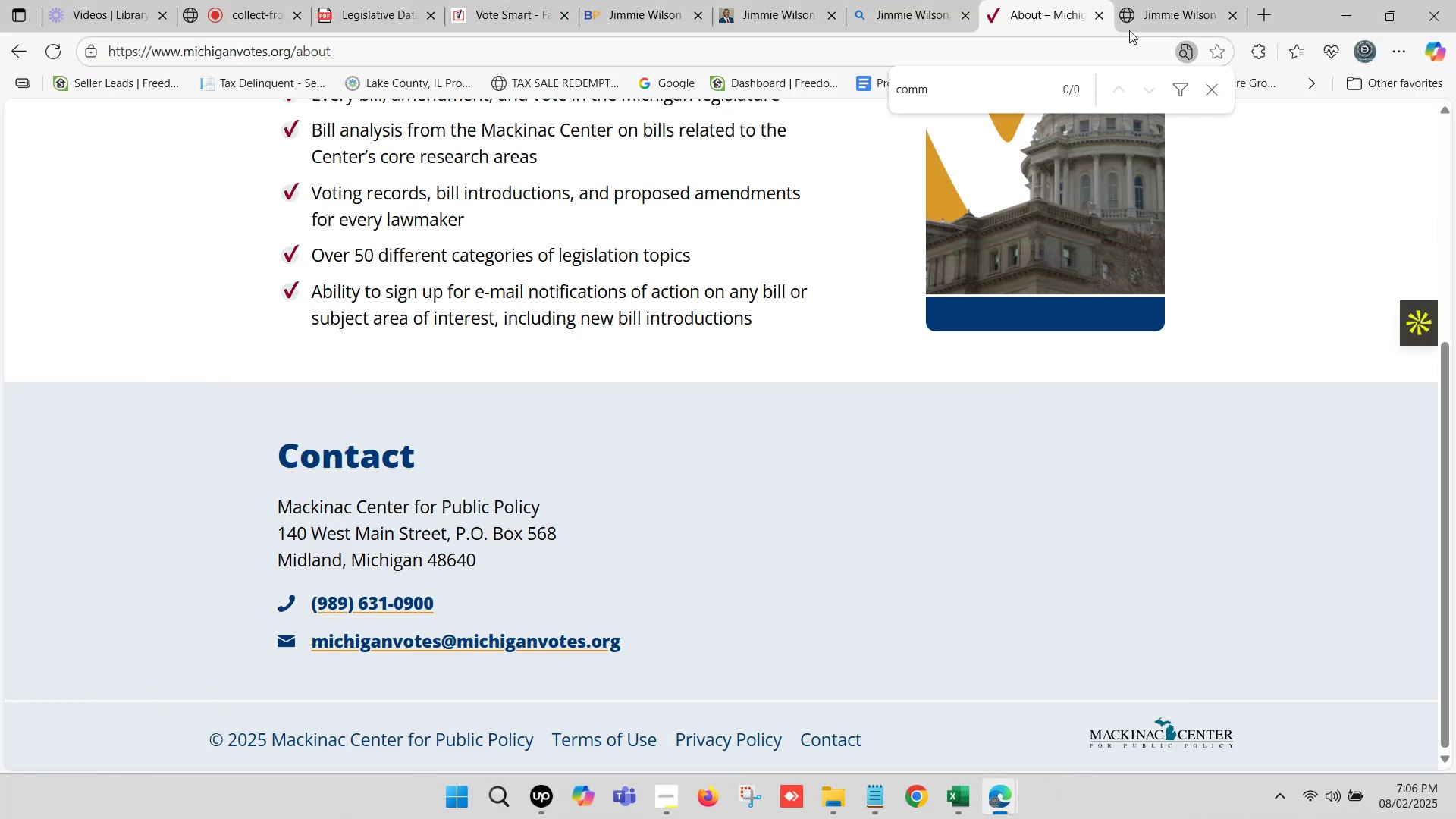 
double_click([1144, 0])
 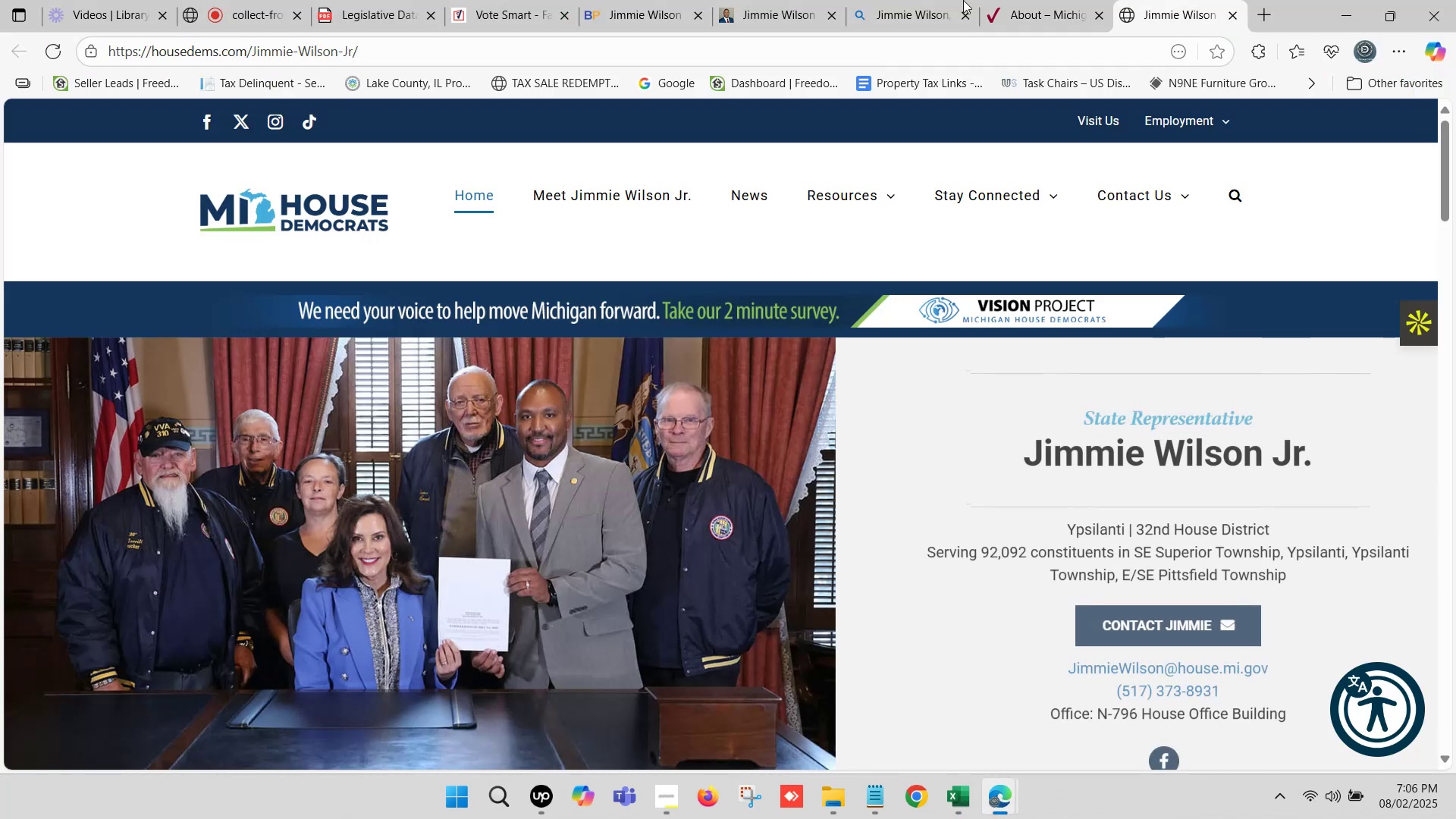 
left_click([867, 0])
 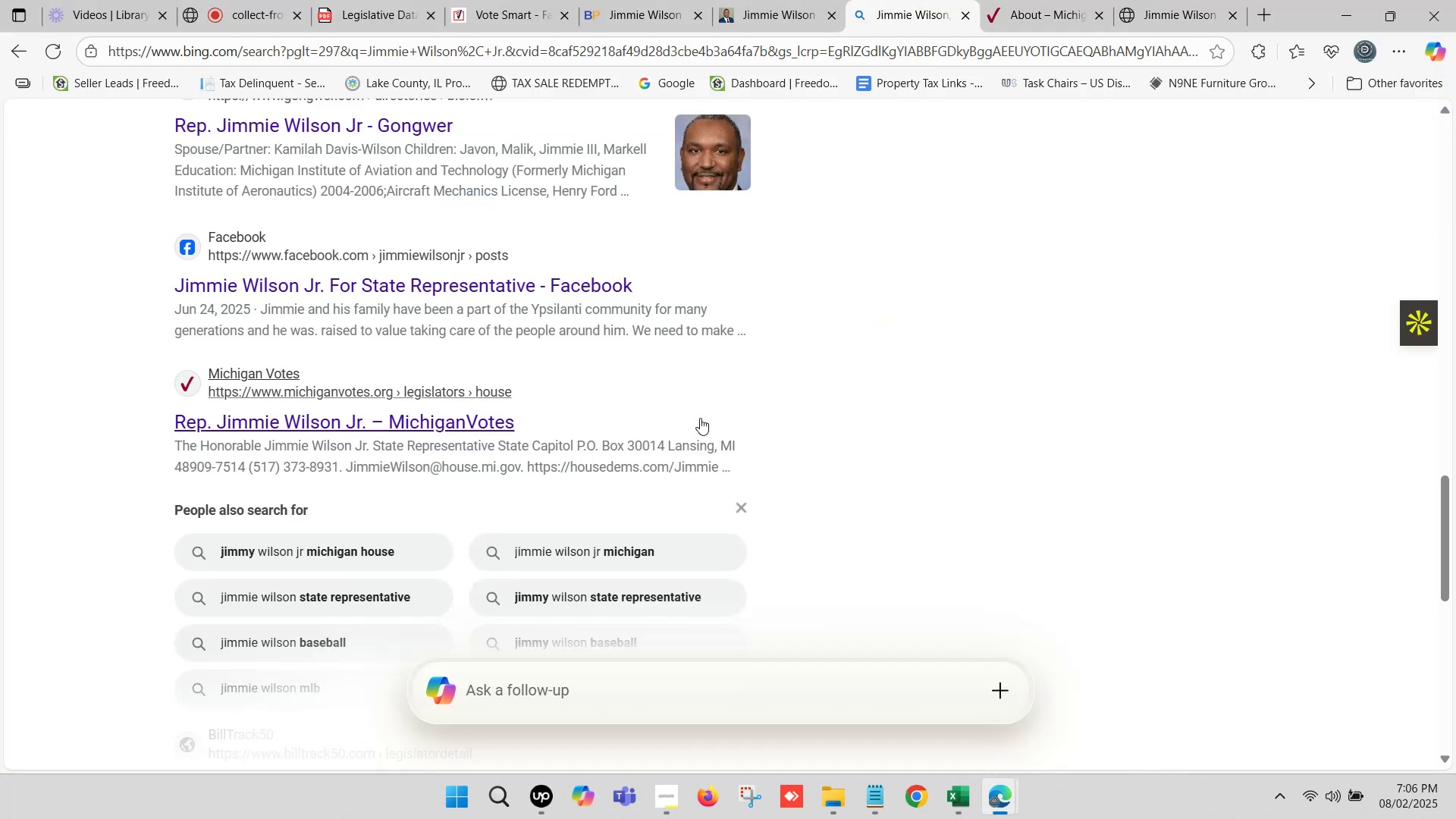 
scroll: coordinate [702, 395], scroll_direction: up, amount: 11.0
 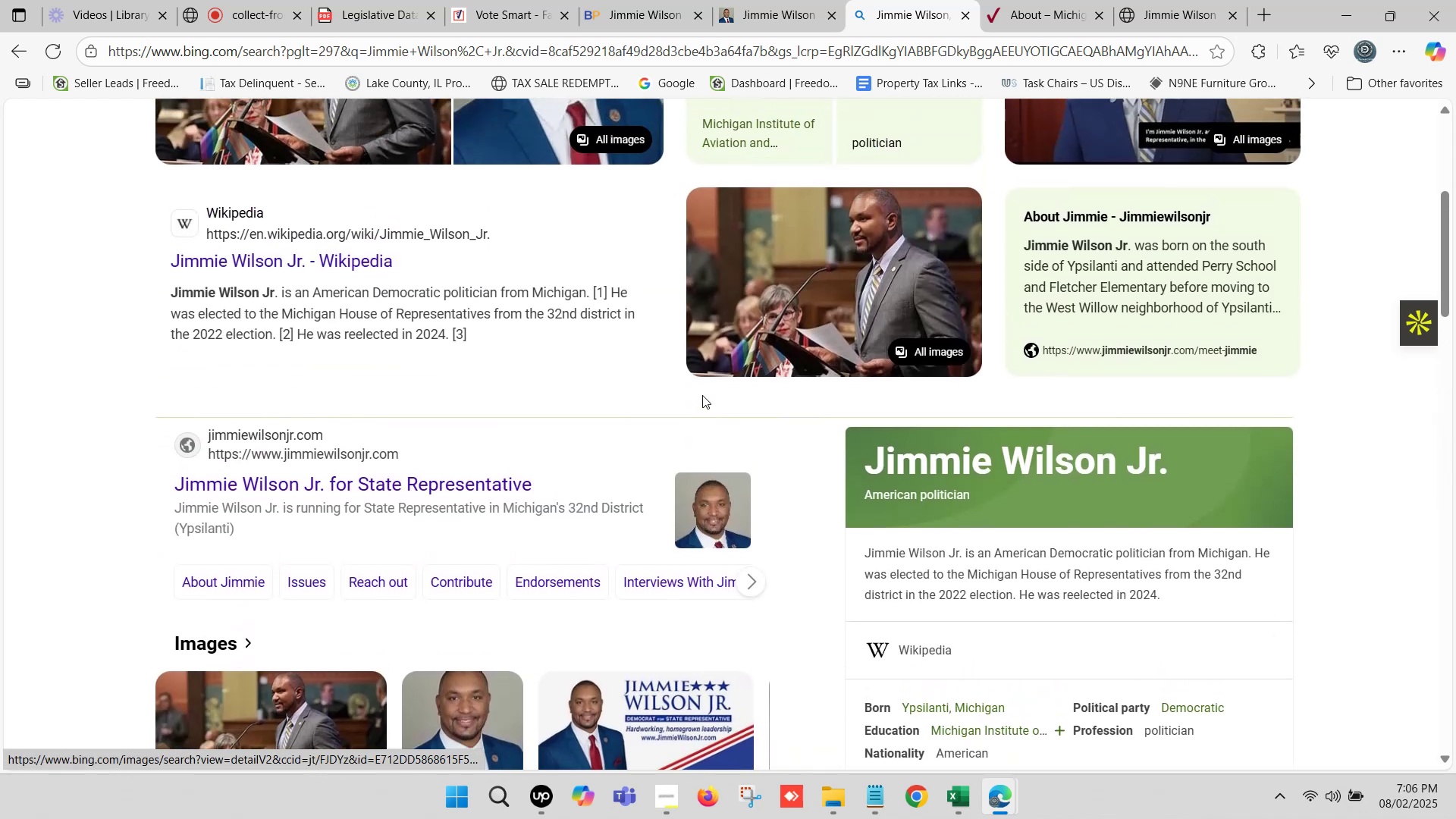 
scroll: coordinate [372, 531], scroll_direction: down, amount: 21.0
 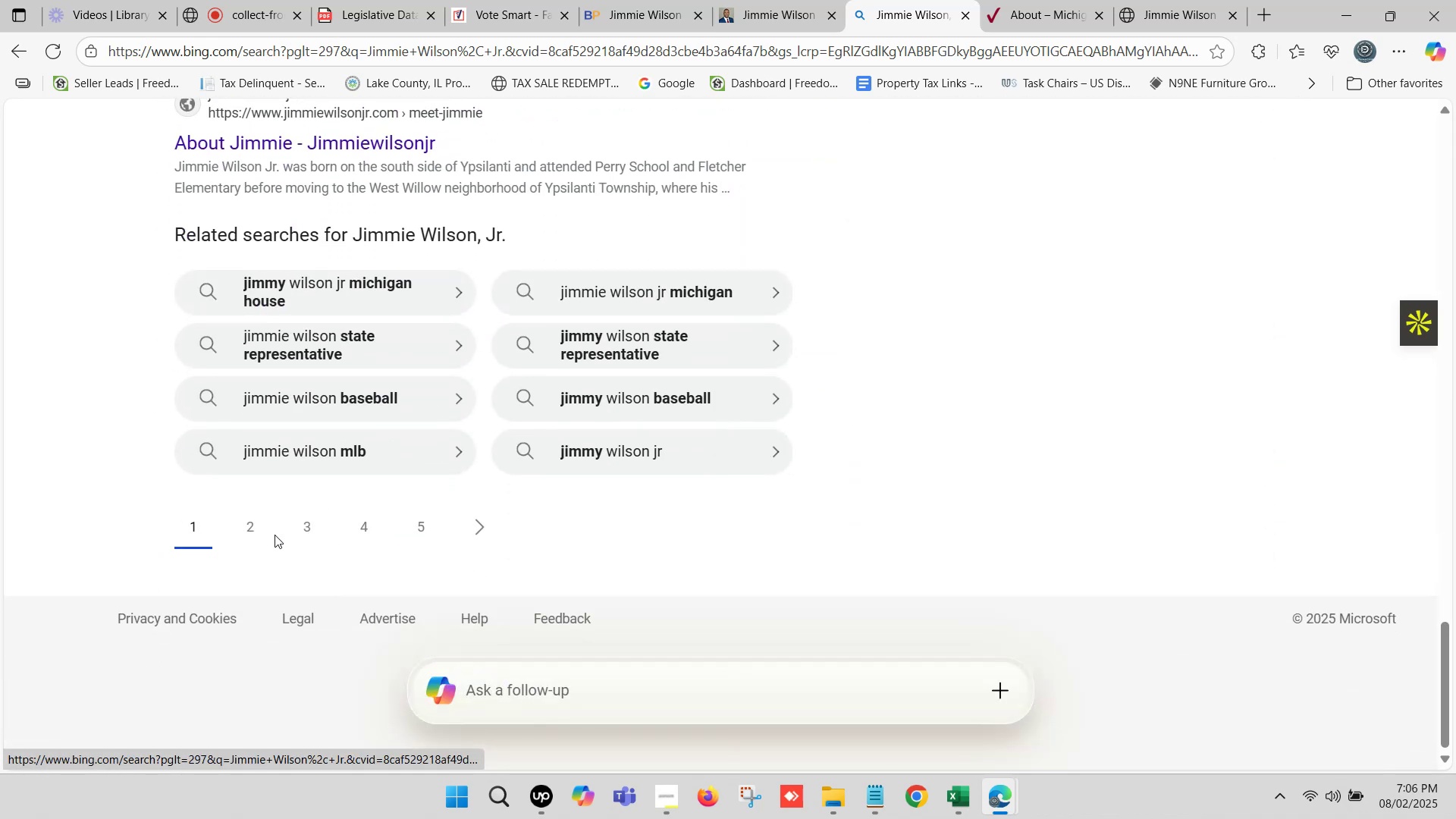 
left_click([265, 534])
 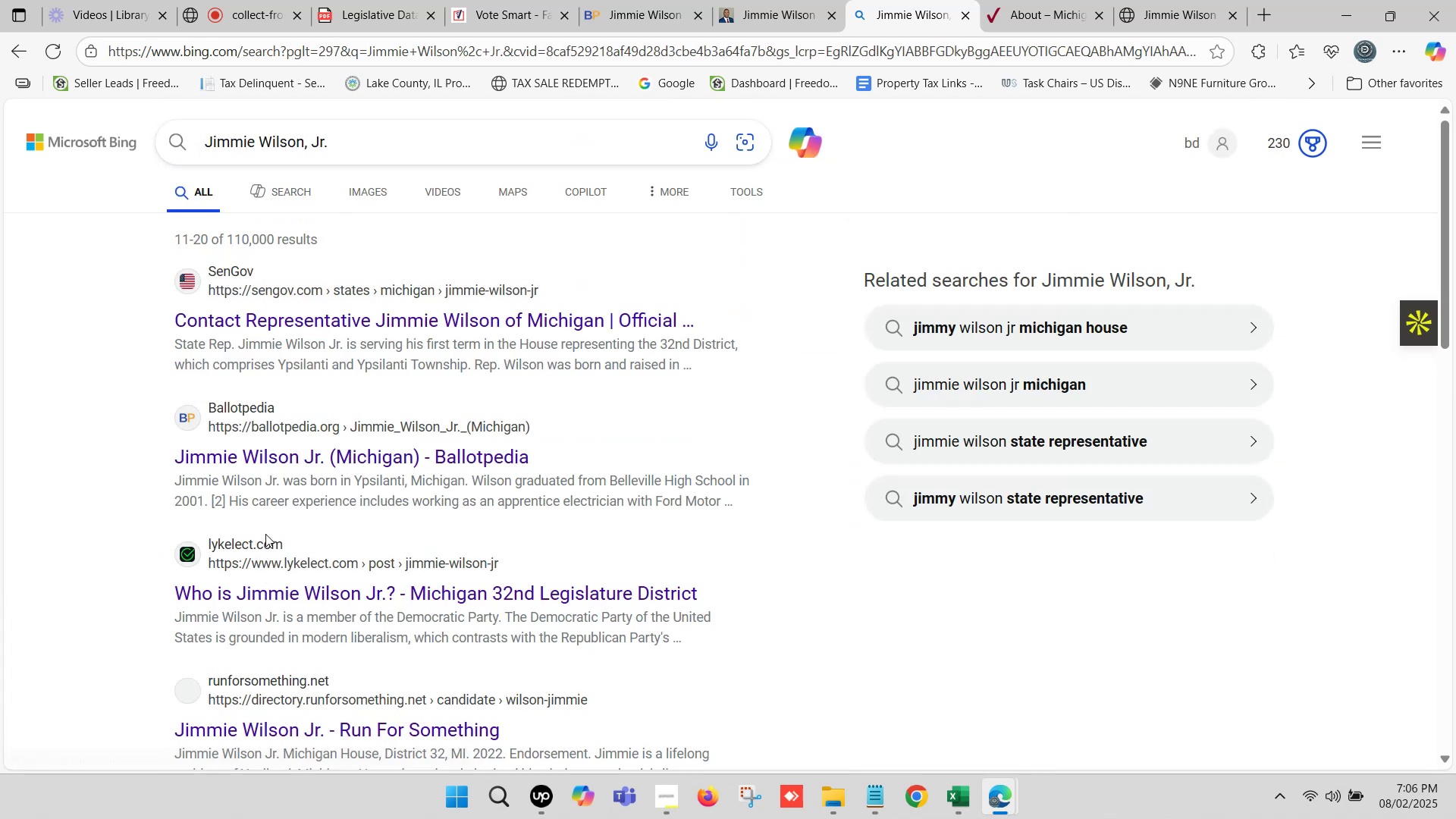 
scroll: coordinate [320, 495], scroll_direction: down, amount: 5.0
 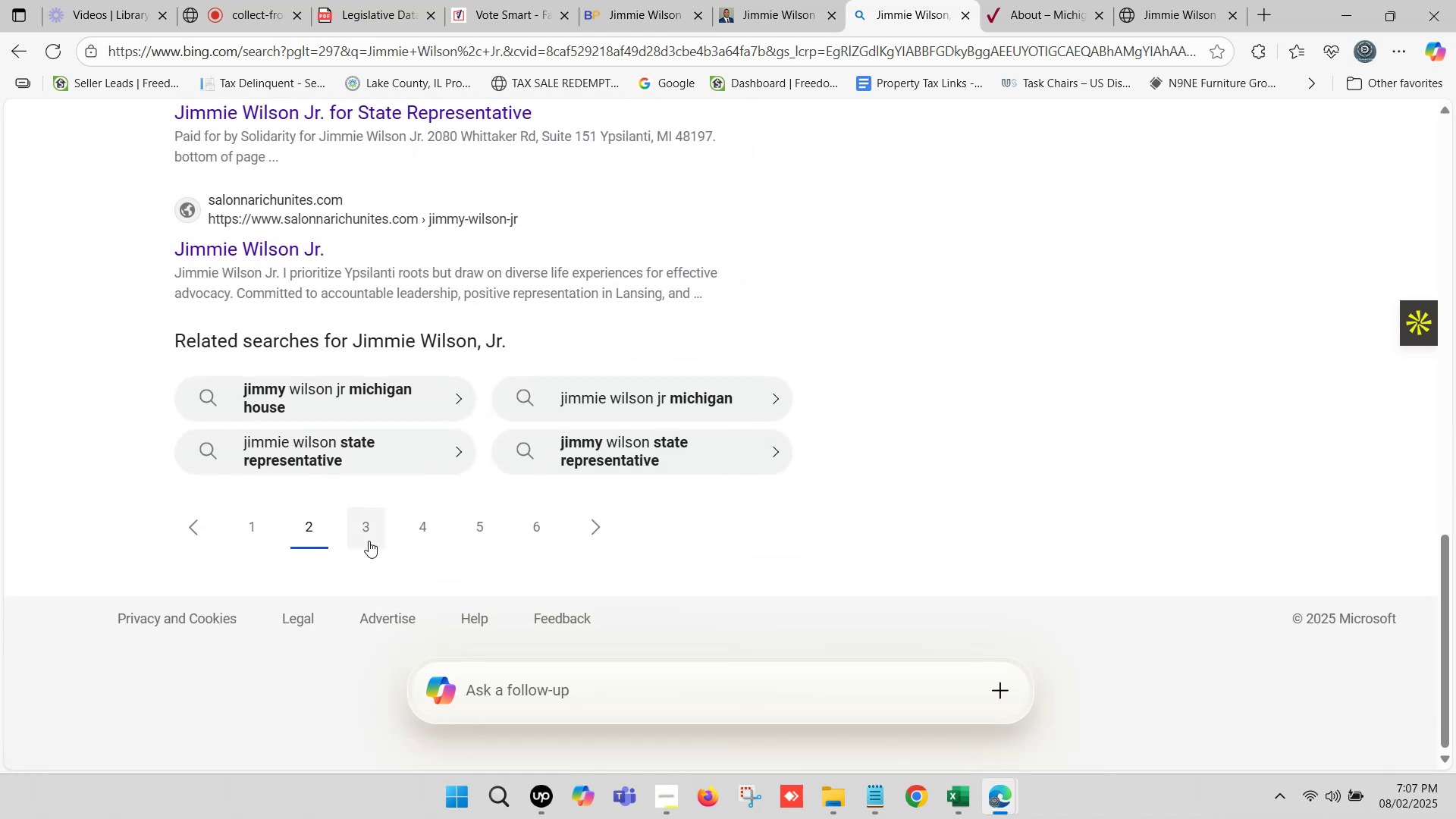 
left_click([381, 531])
 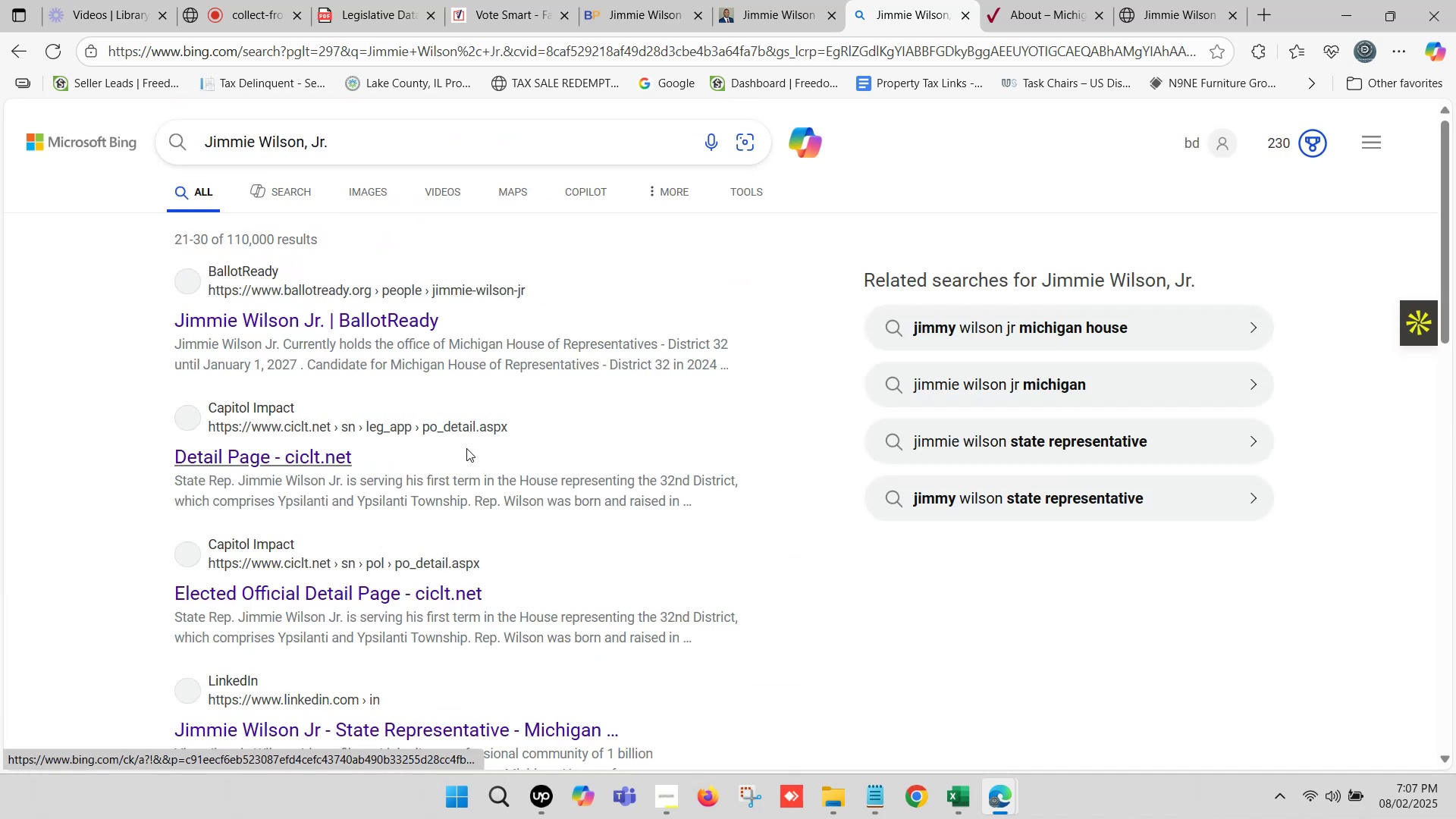 
scroll: coordinate [466, 448], scroll_direction: down, amount: 8.0
 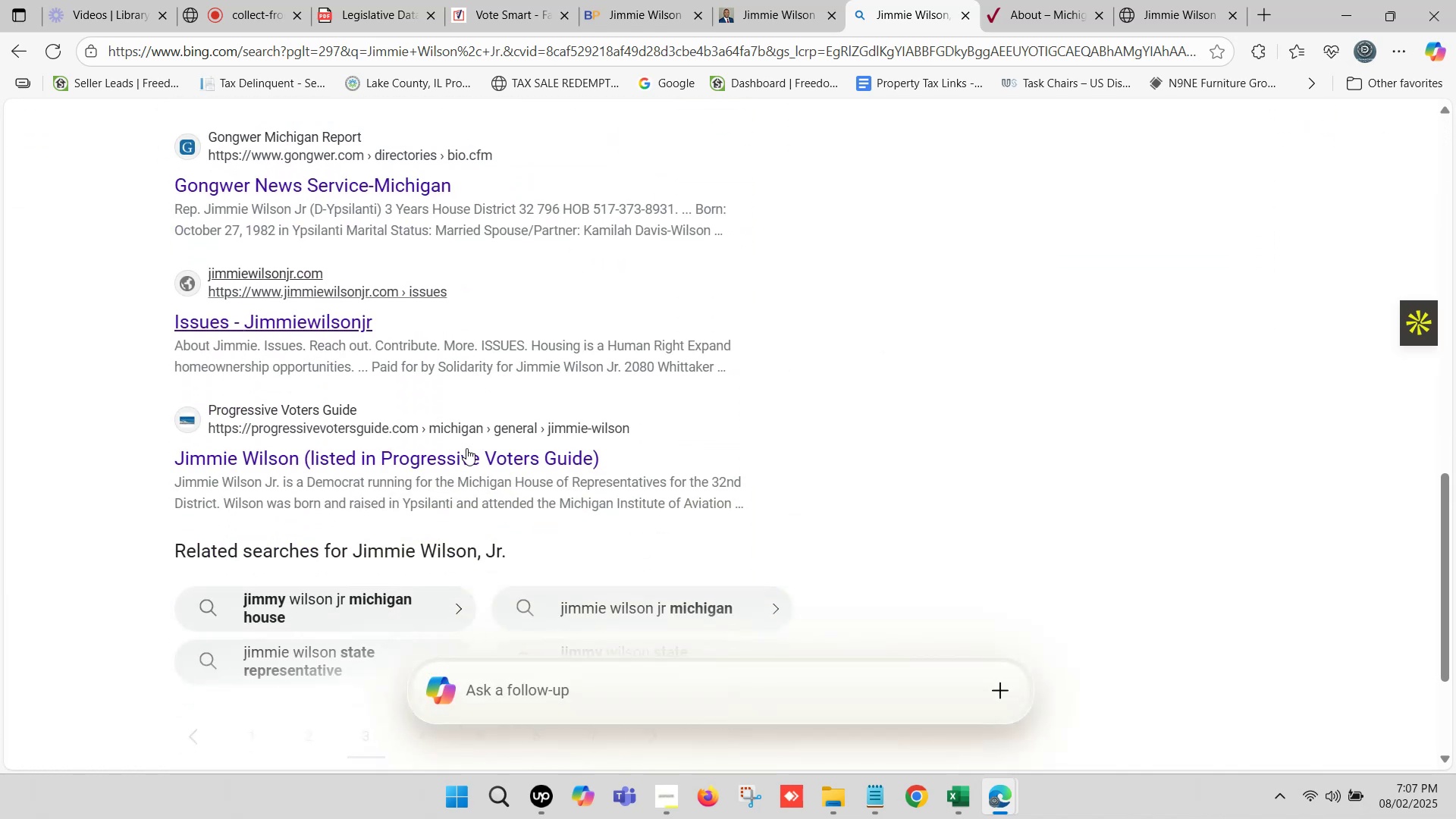 
scroll: coordinate [464, 177], scroll_direction: up, amount: 14.0
 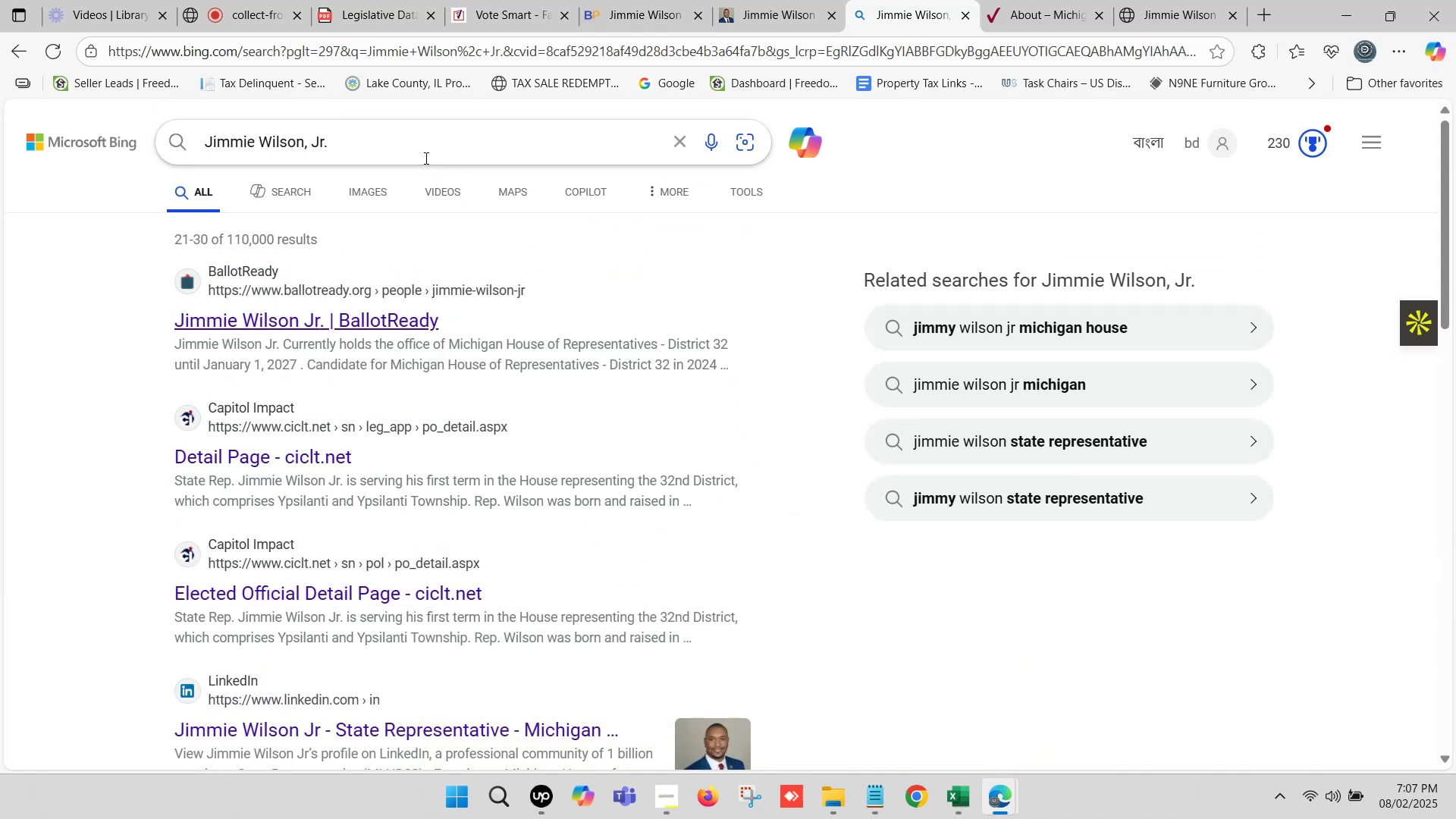 
left_click([421, 141])
 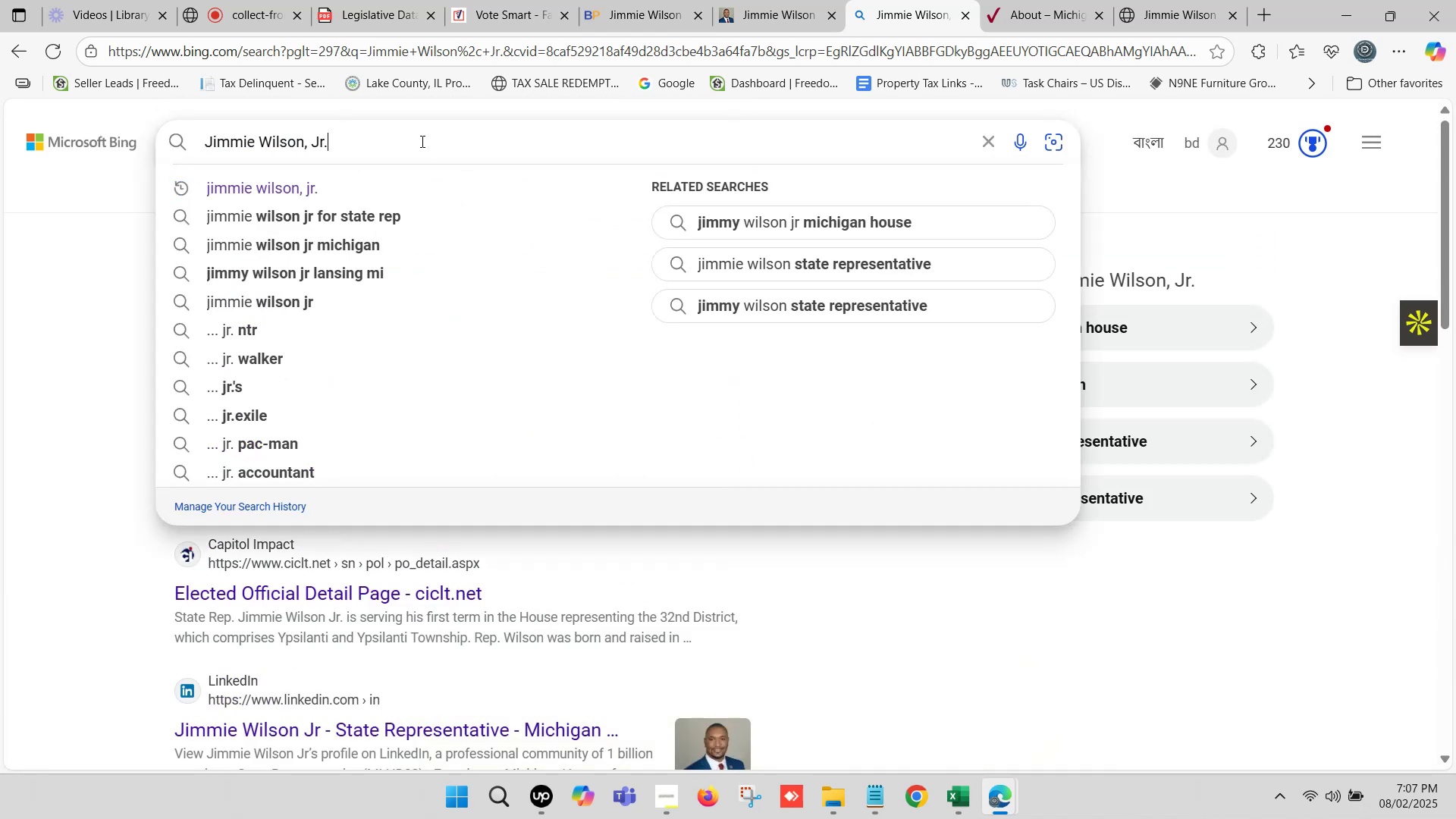 
type( email)
 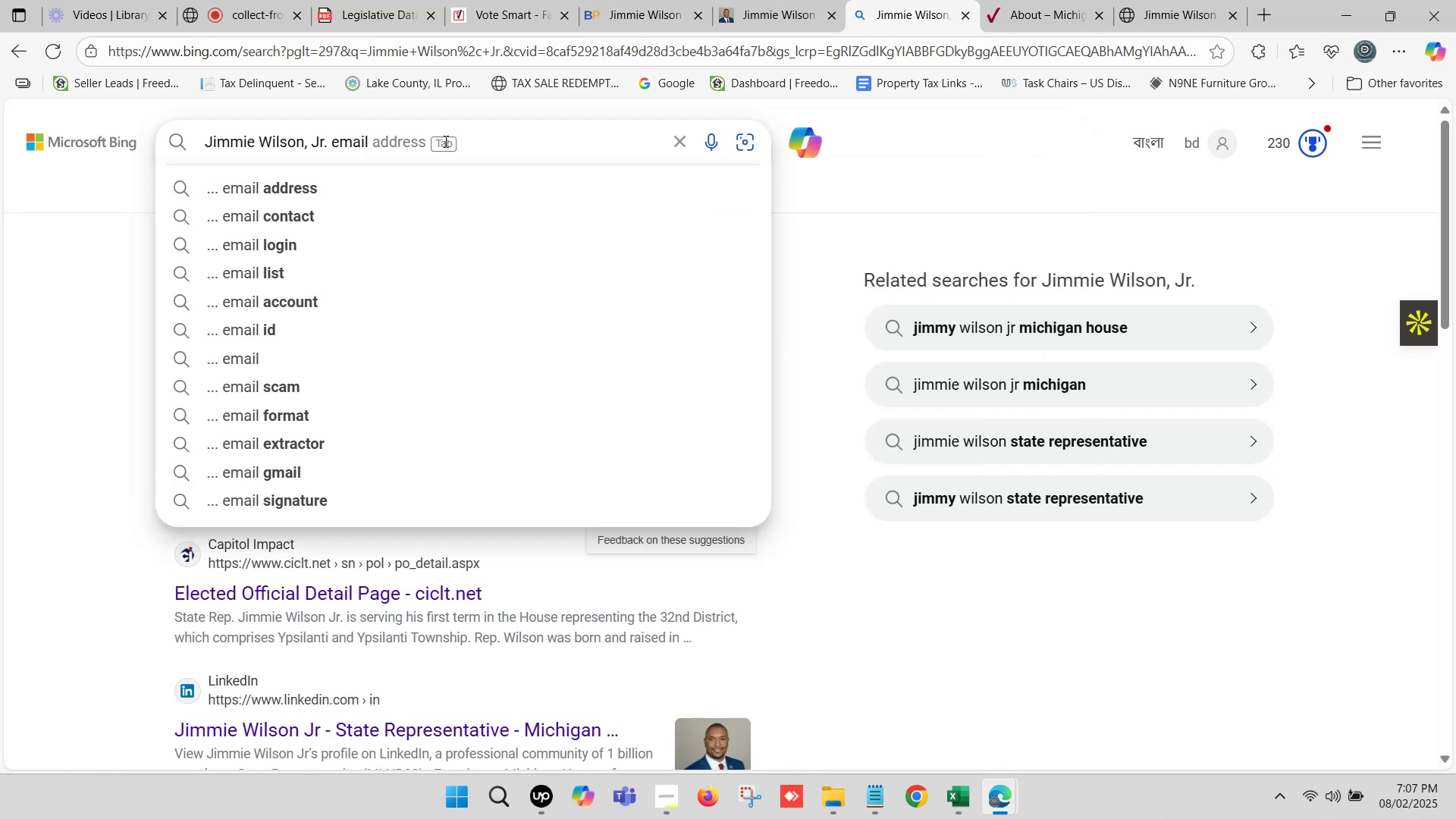 
key(Enter)
 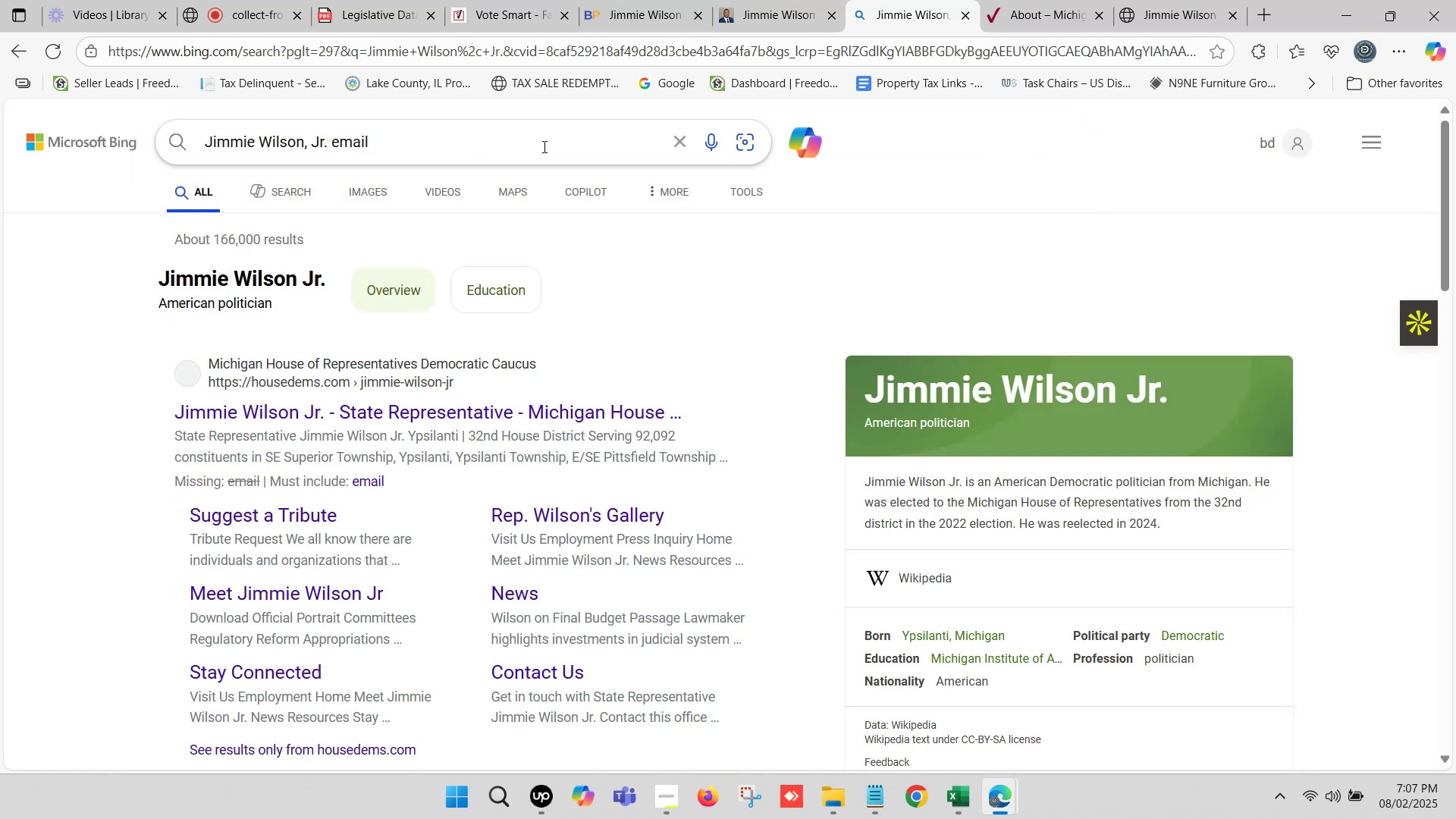 
scroll: coordinate [428, 337], scroll_direction: down, amount: 8.0
 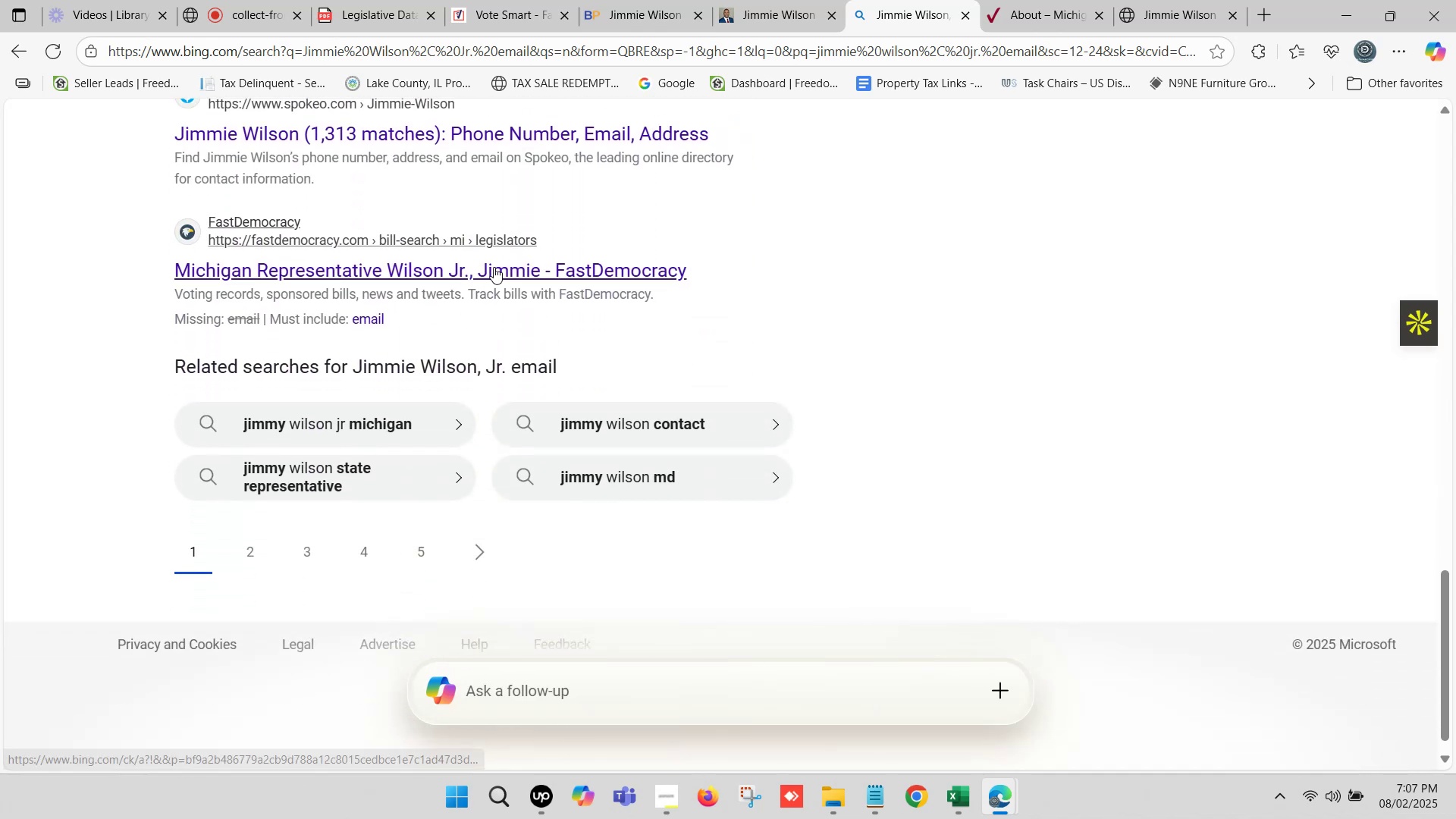 
left_click([494, 267])
 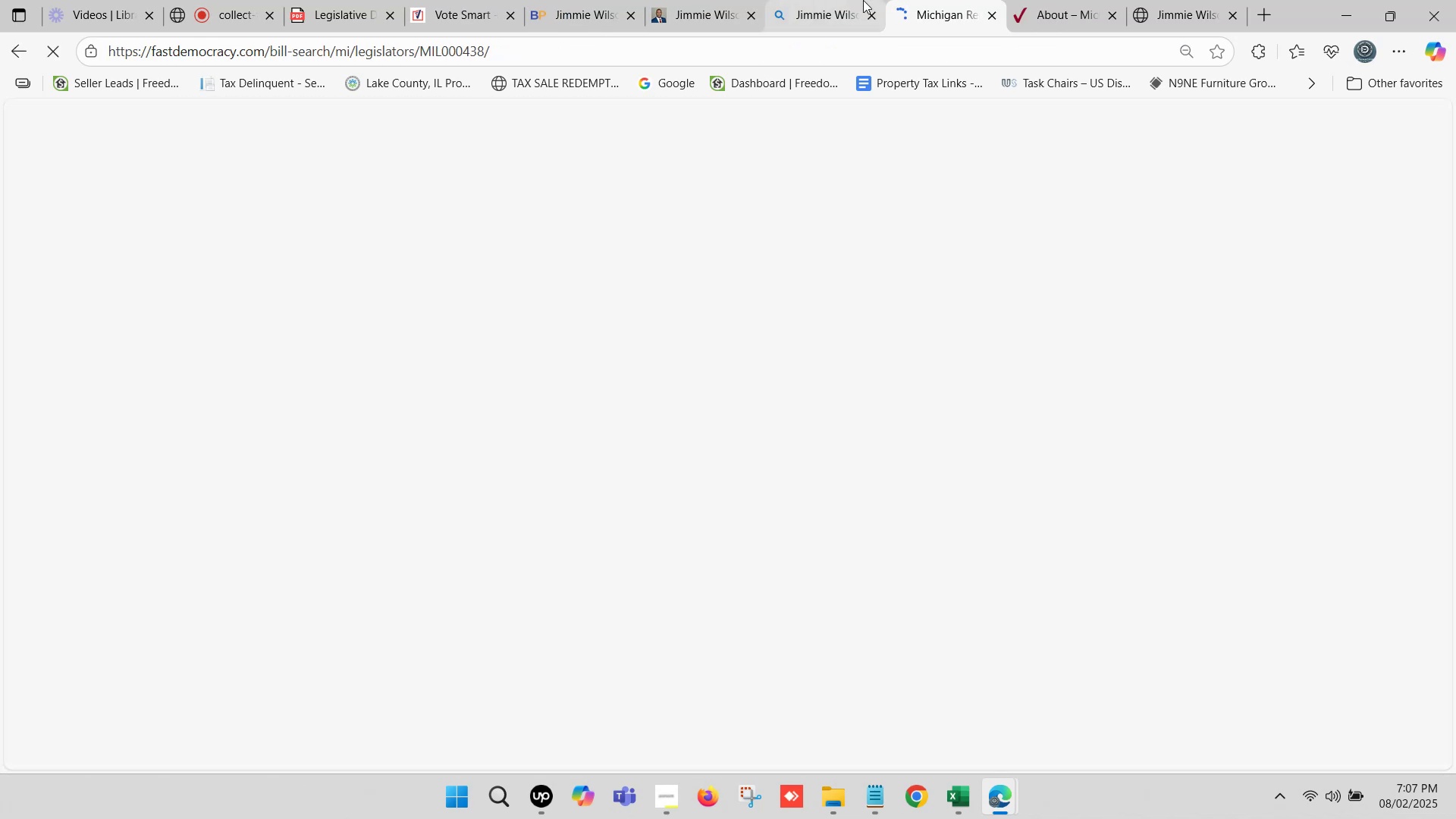 
double_click([1103, 0])
 